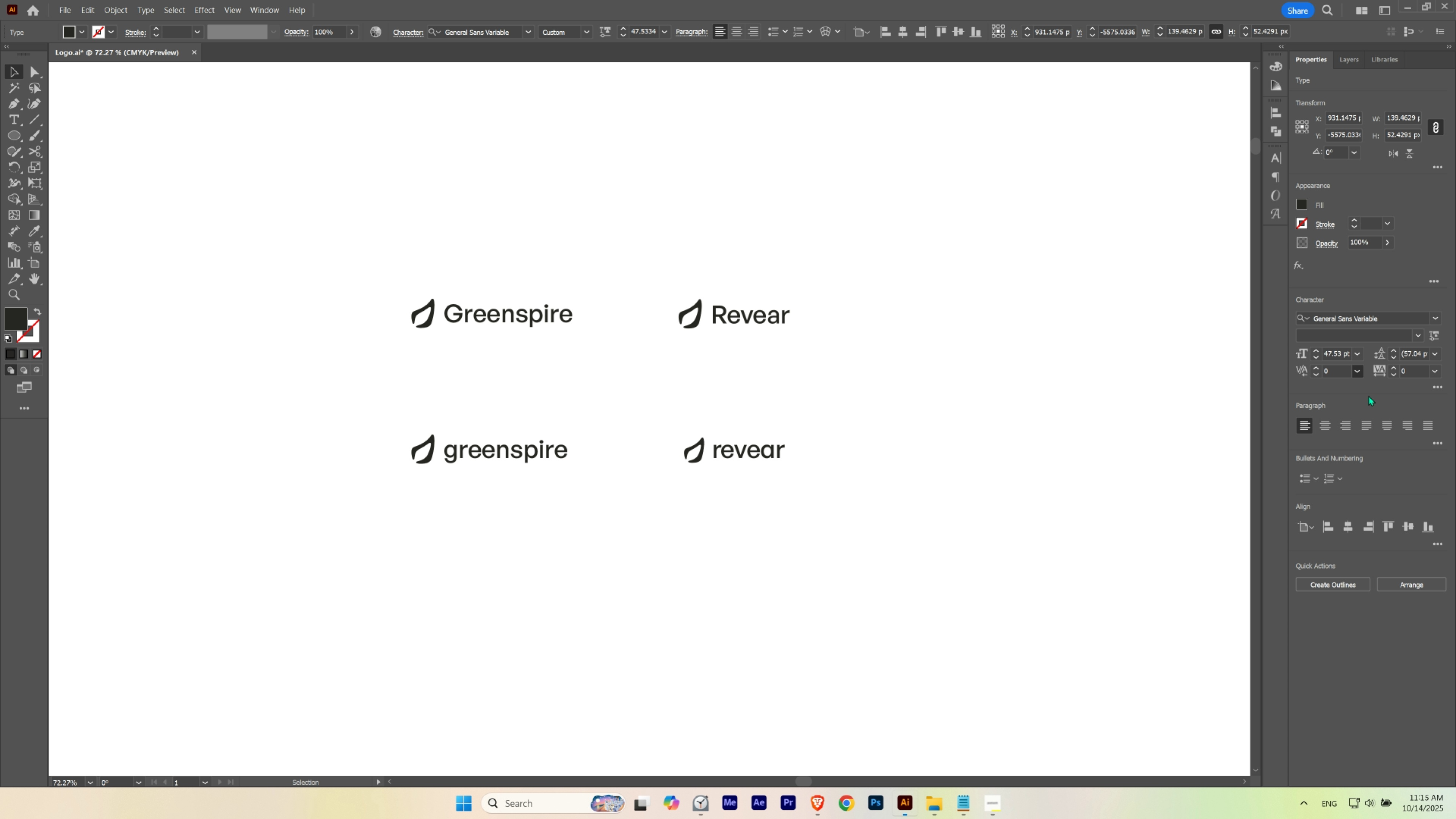 
left_click([1368, 395])
 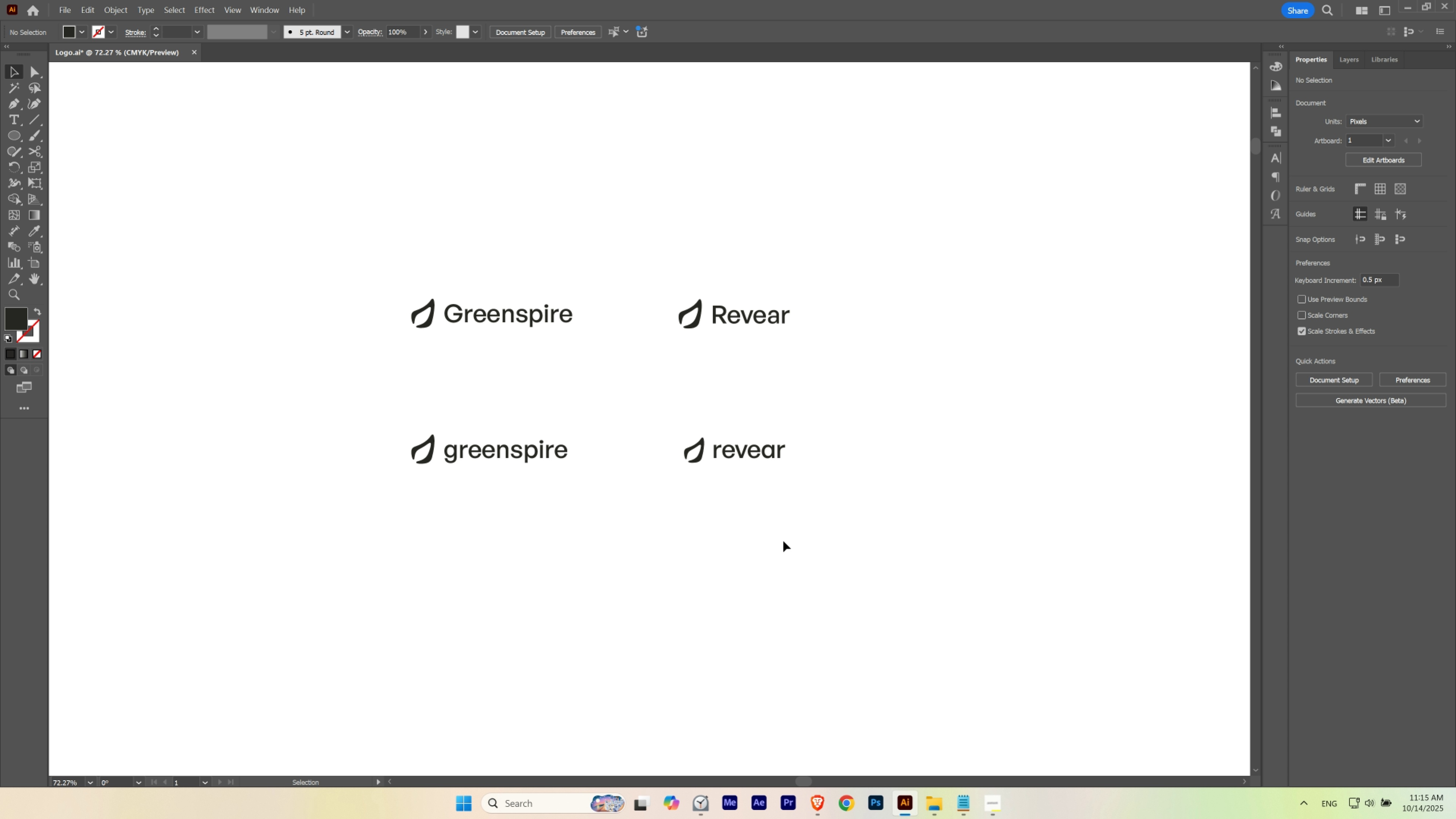 
left_click([713, 568])
 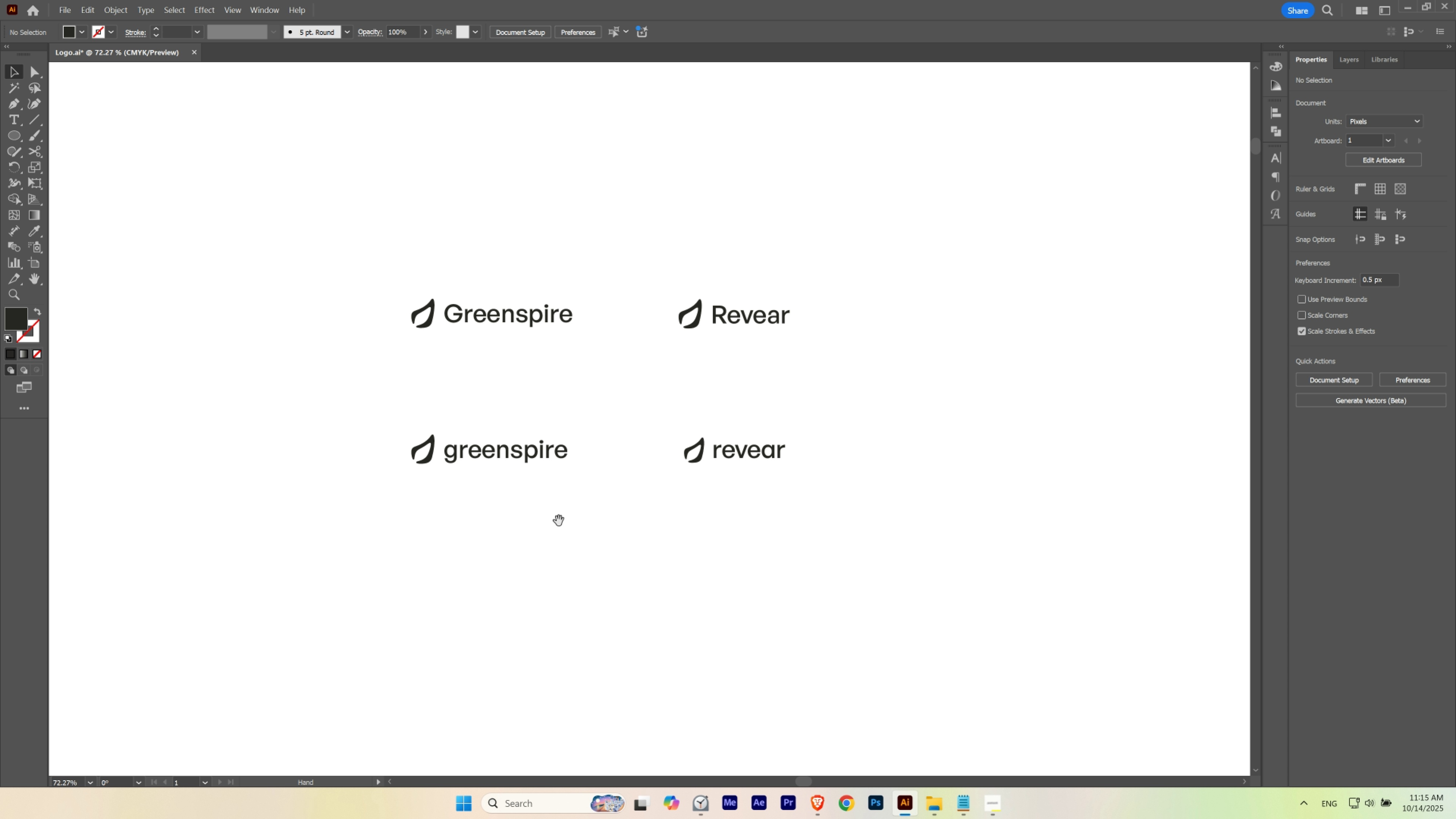 
hold_key(key=Space, duration=0.92)
 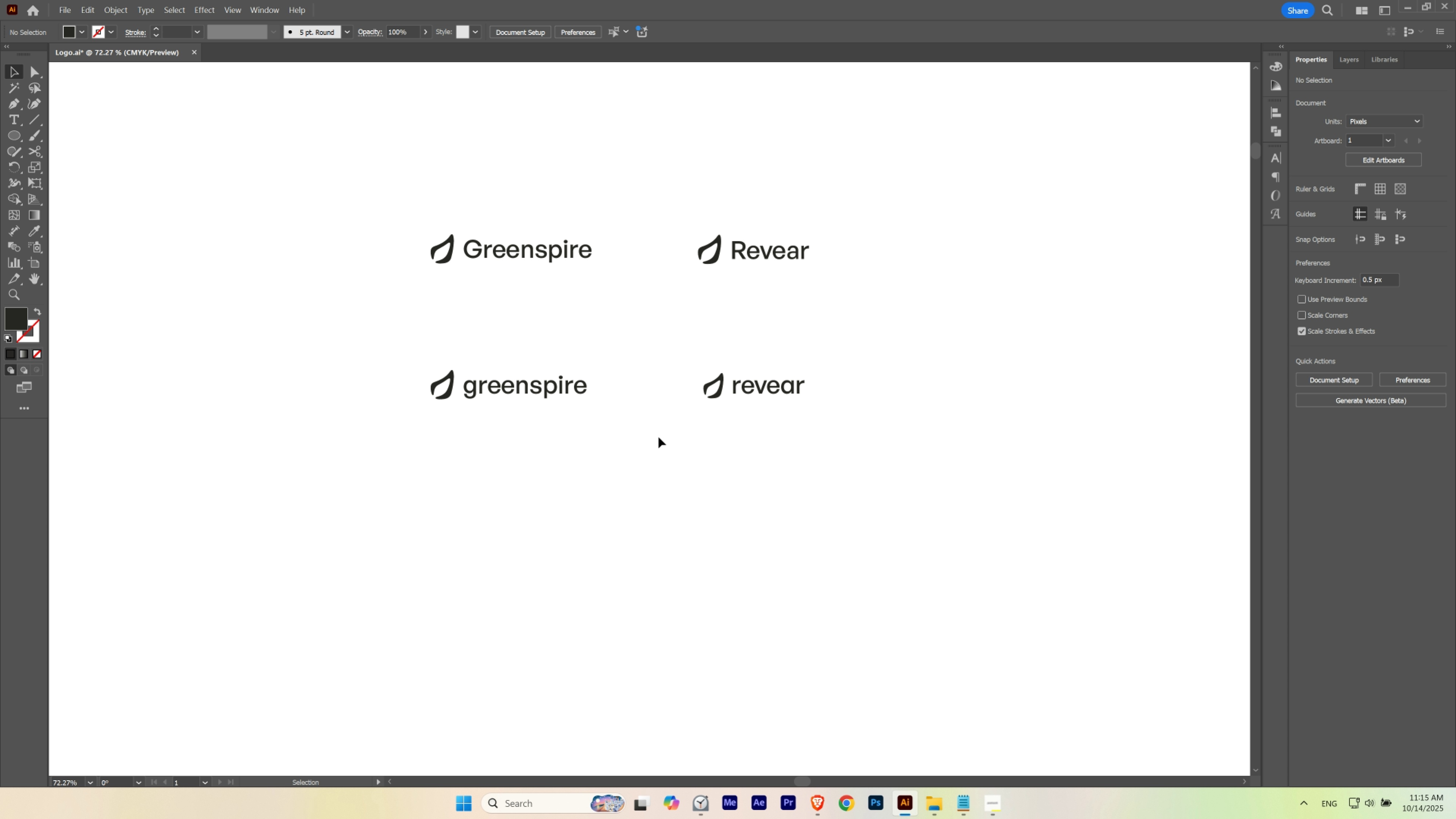 
hold_key(key=ControlLeft, duration=1.19)
 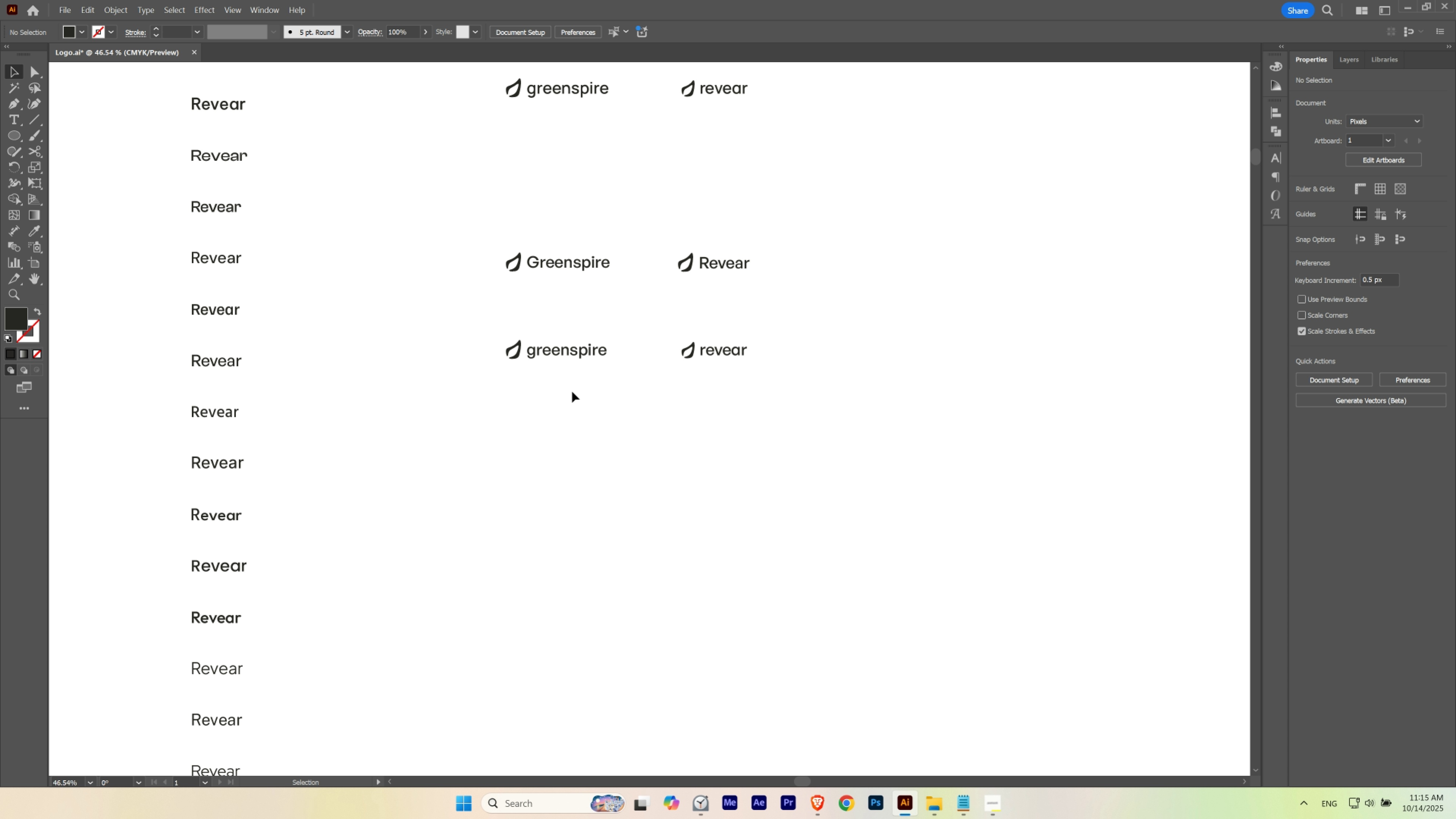 
hold_key(key=Space, duration=1.66)
 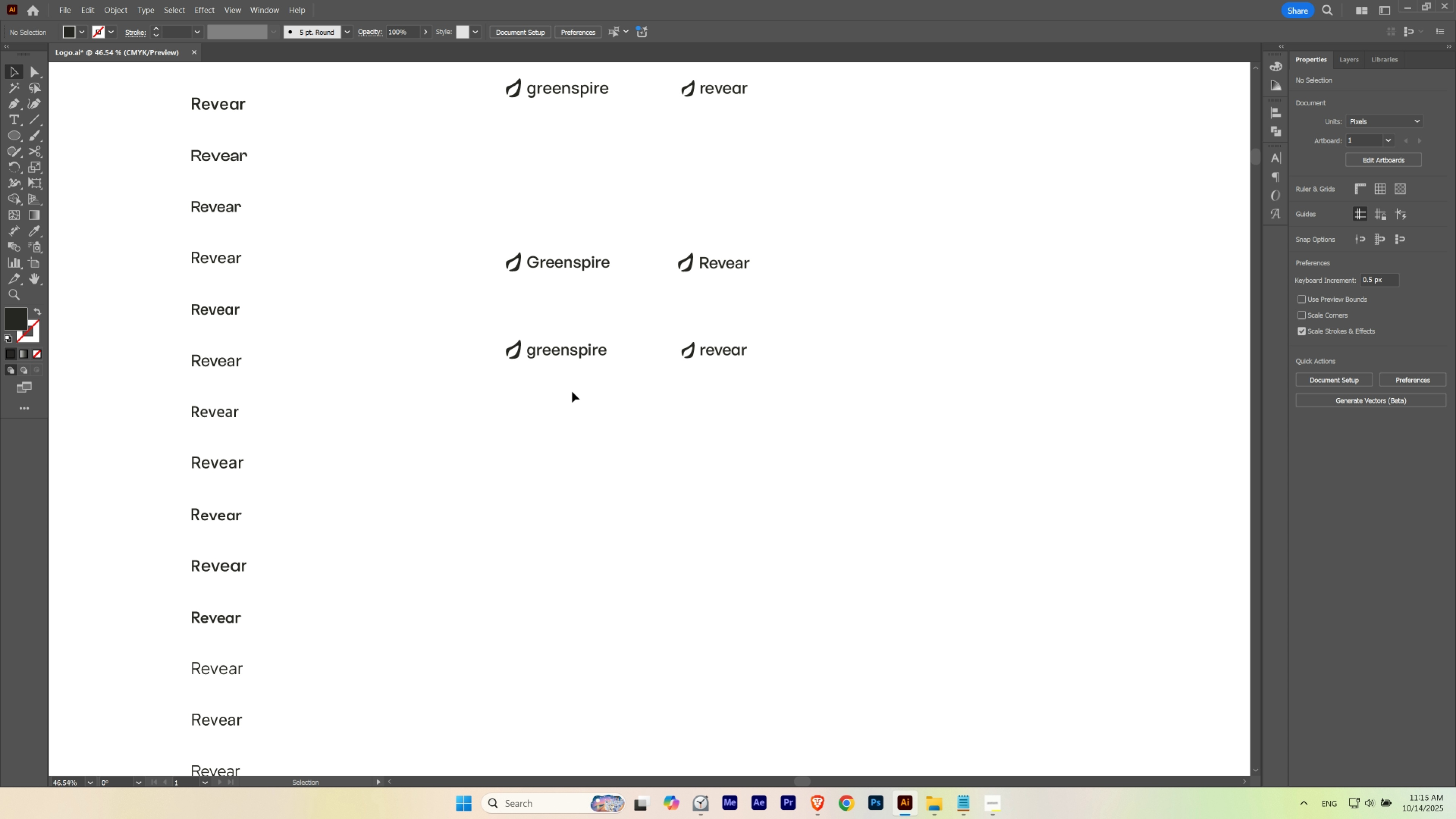 
key(Space)
 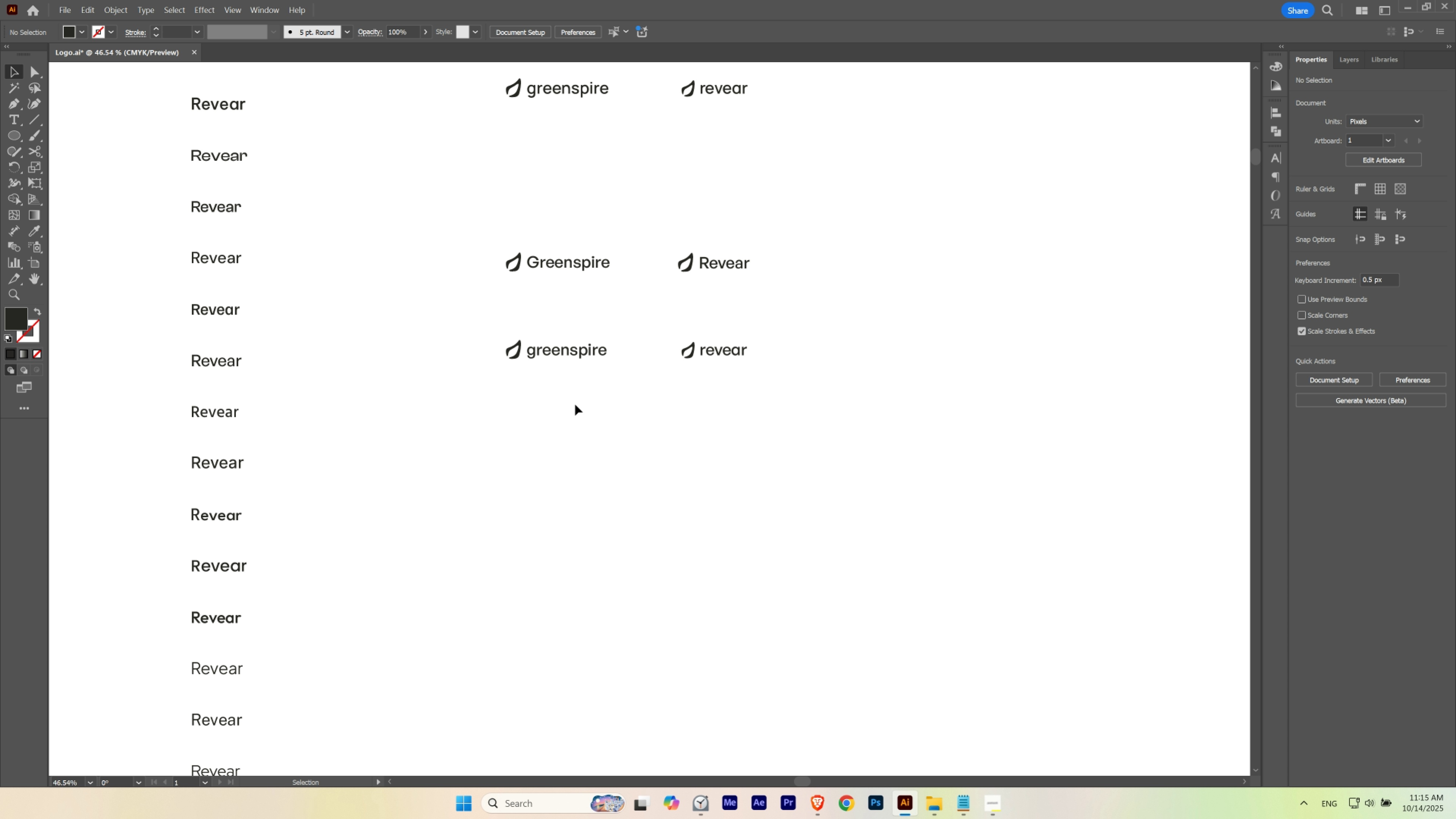 
double_click([575, 404])
 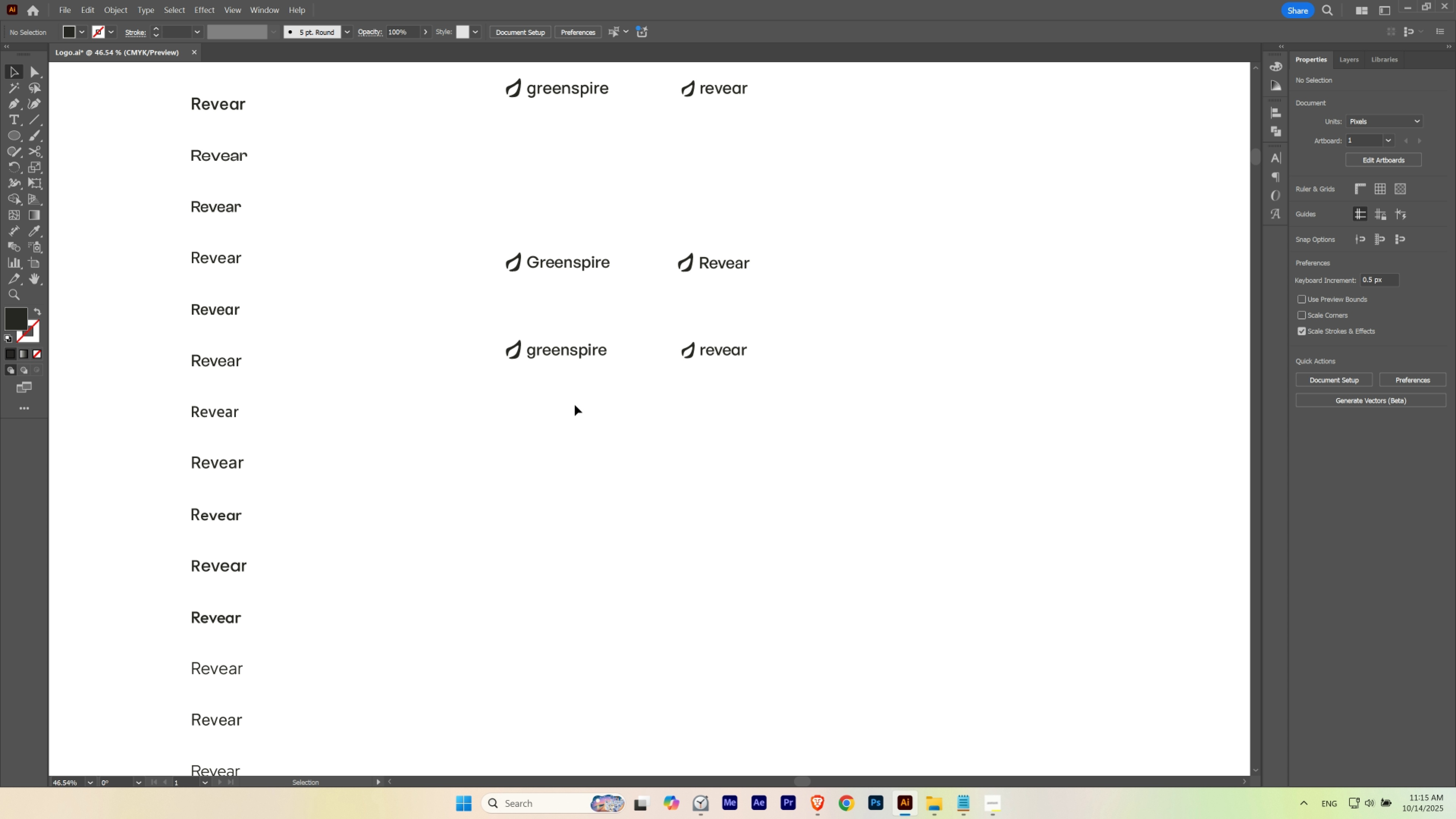 
wait(8.08)
 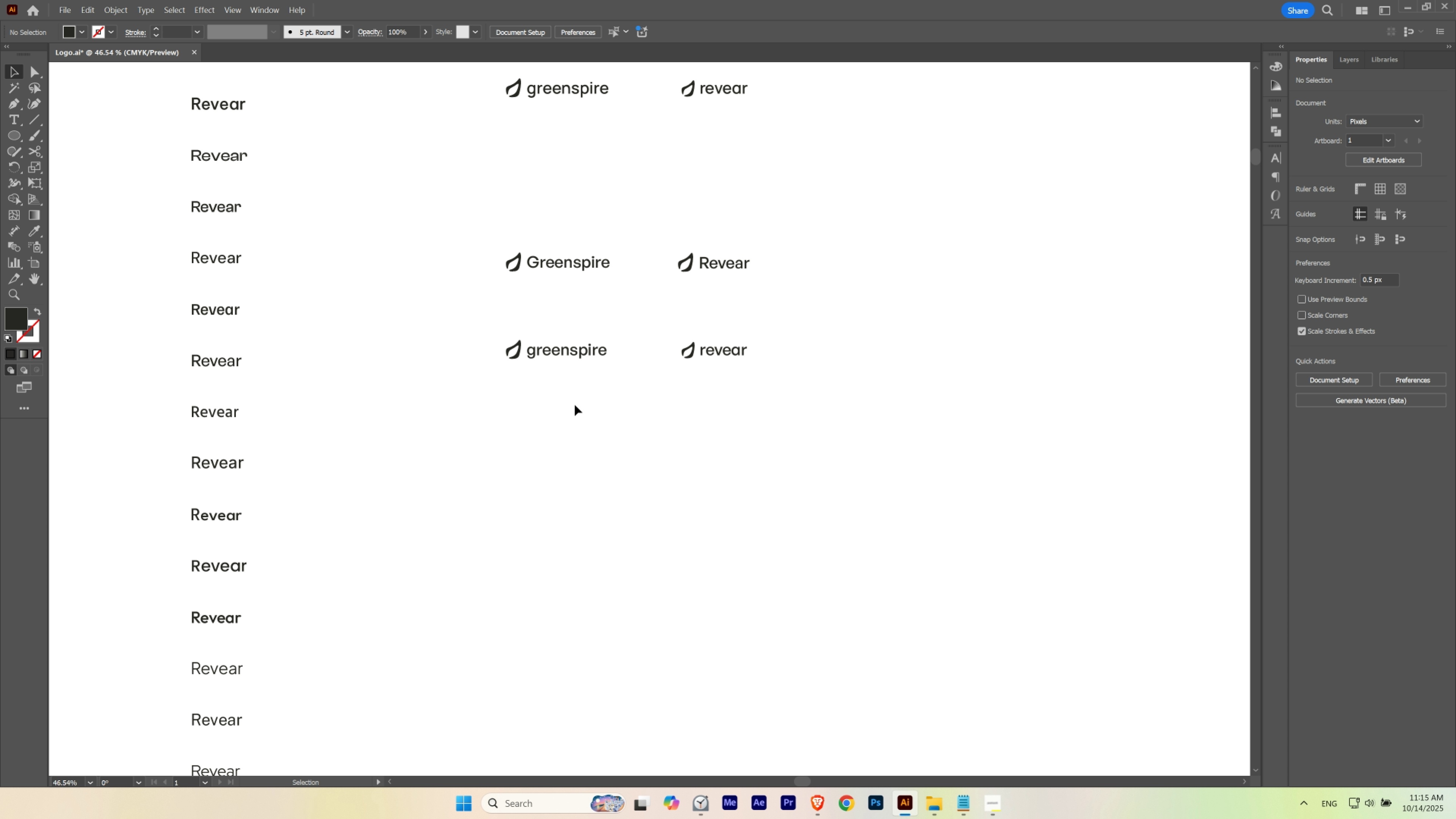 
key(Delete)
 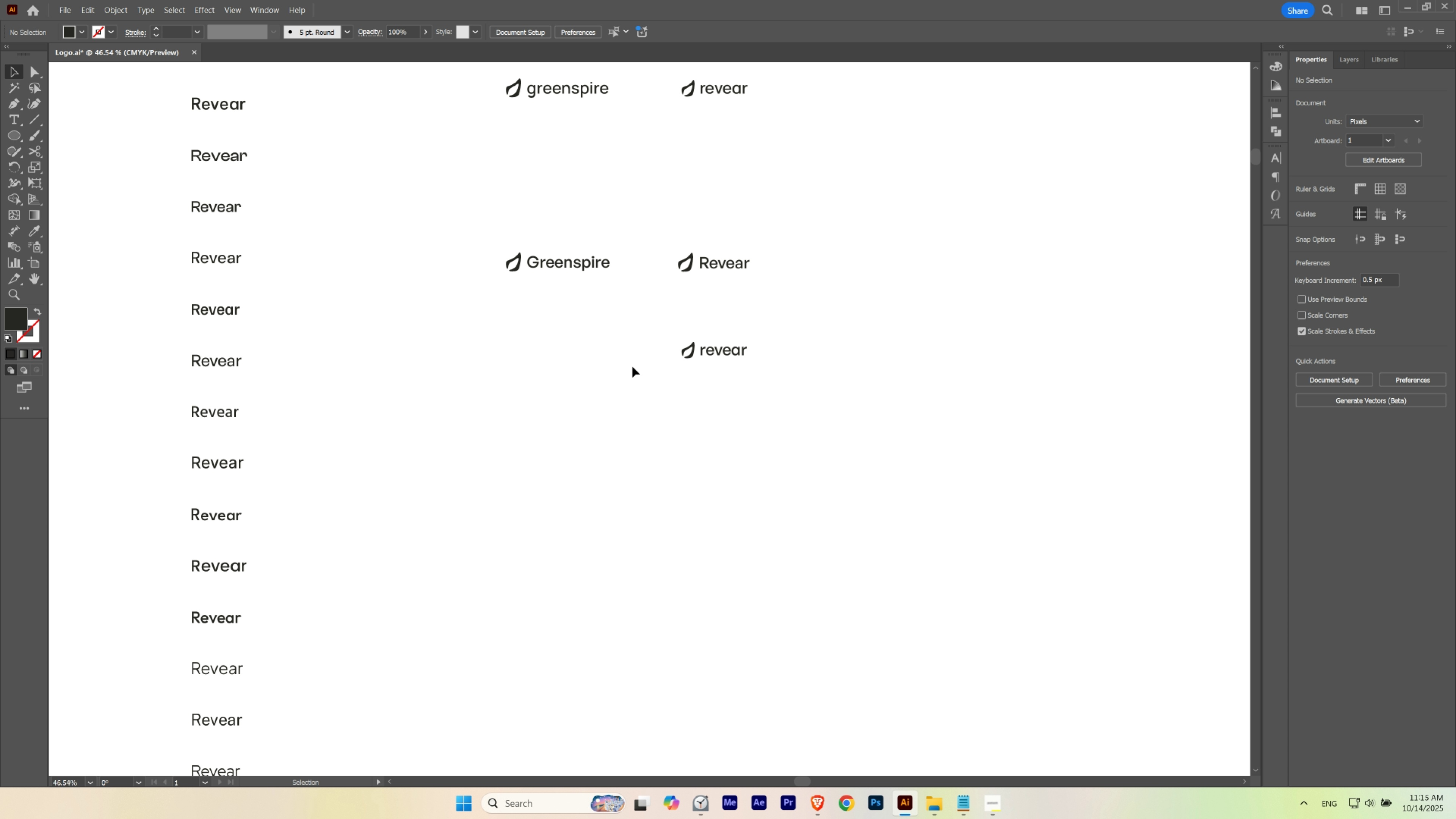 
left_click([638, 367])
 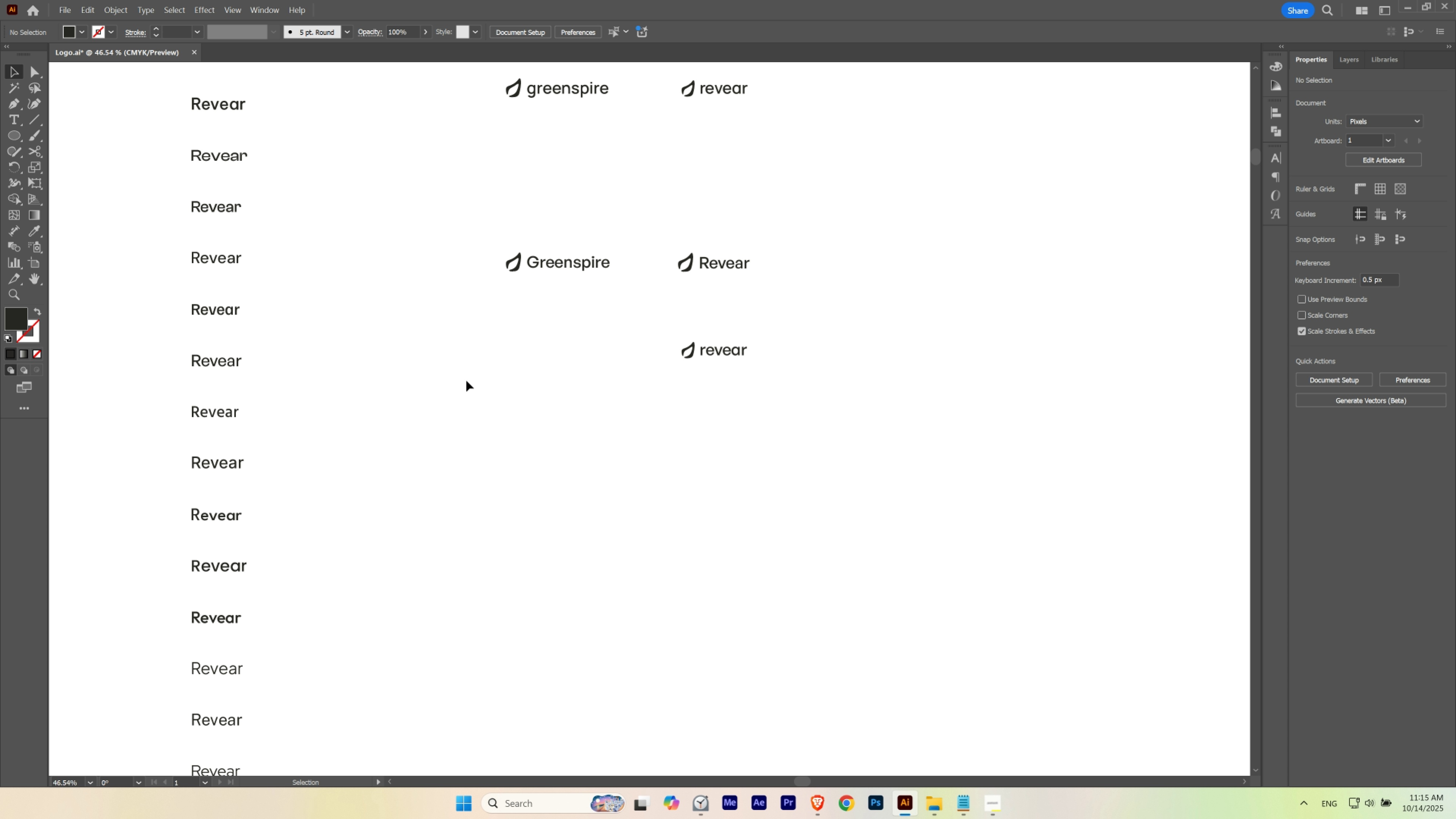 
hold_key(key=Space, duration=0.74)
 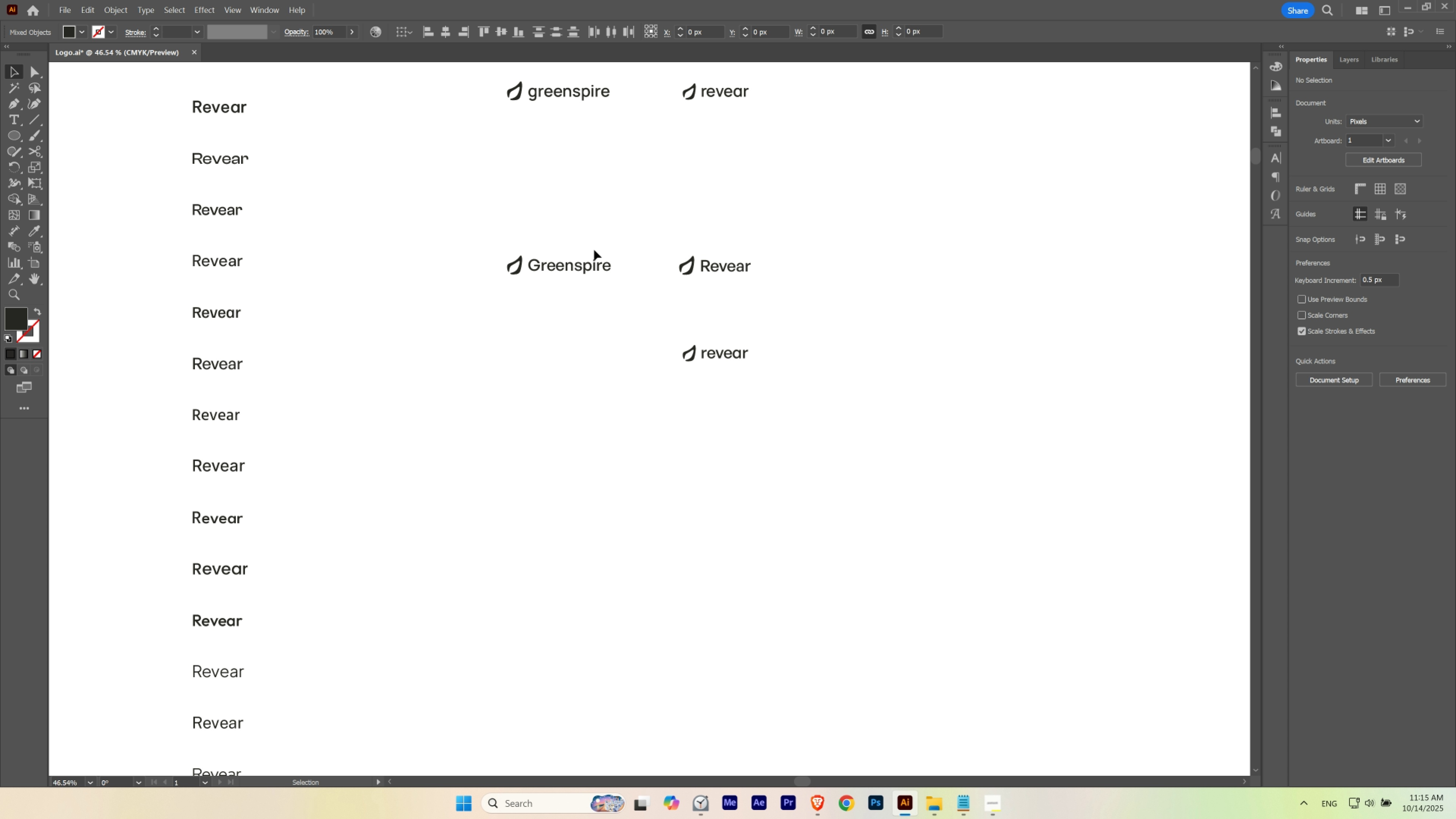 
hold_key(key=ShiftLeft, duration=1.5)
 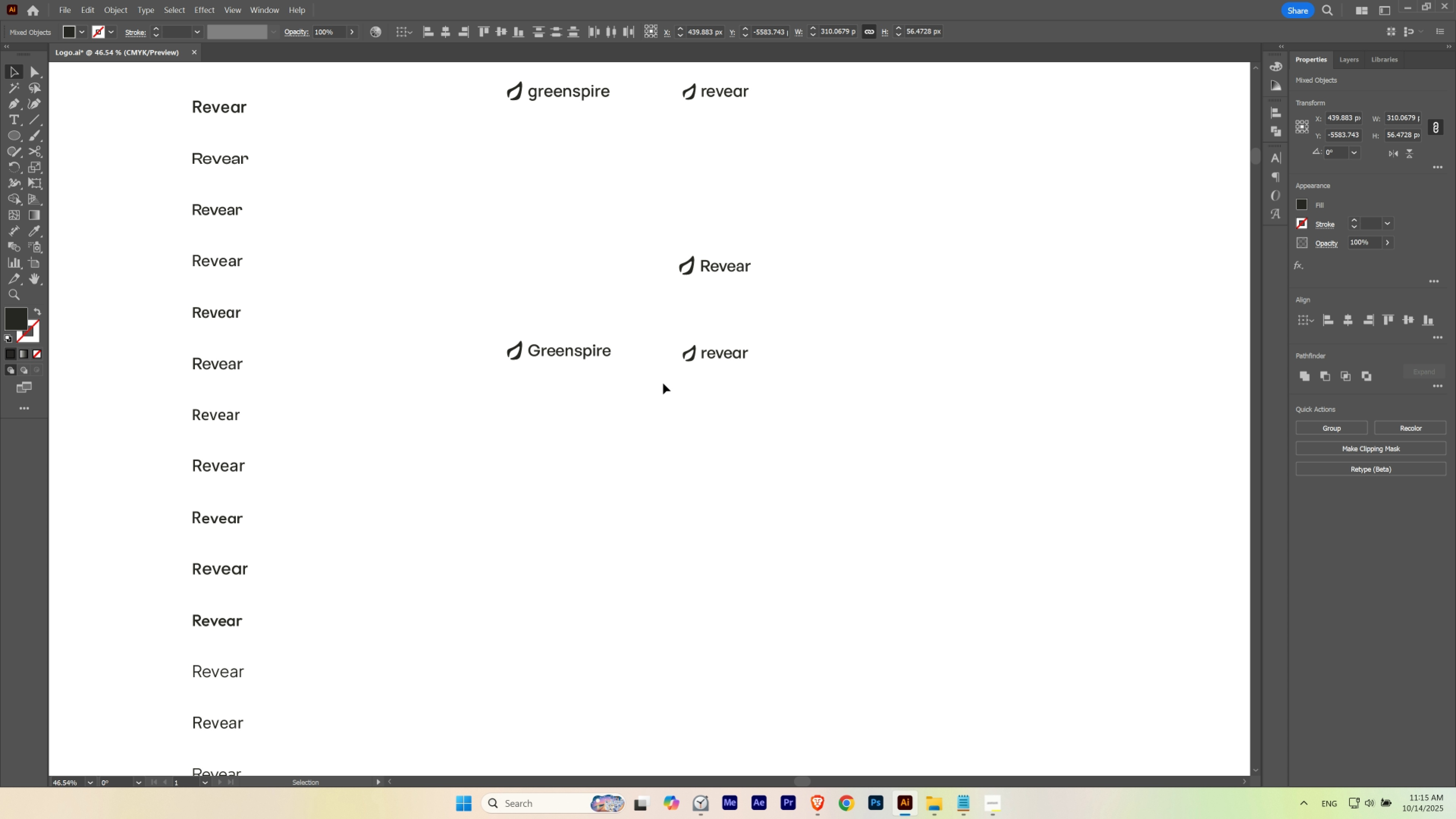 
hold_key(key=ShiftLeft, duration=0.47)
 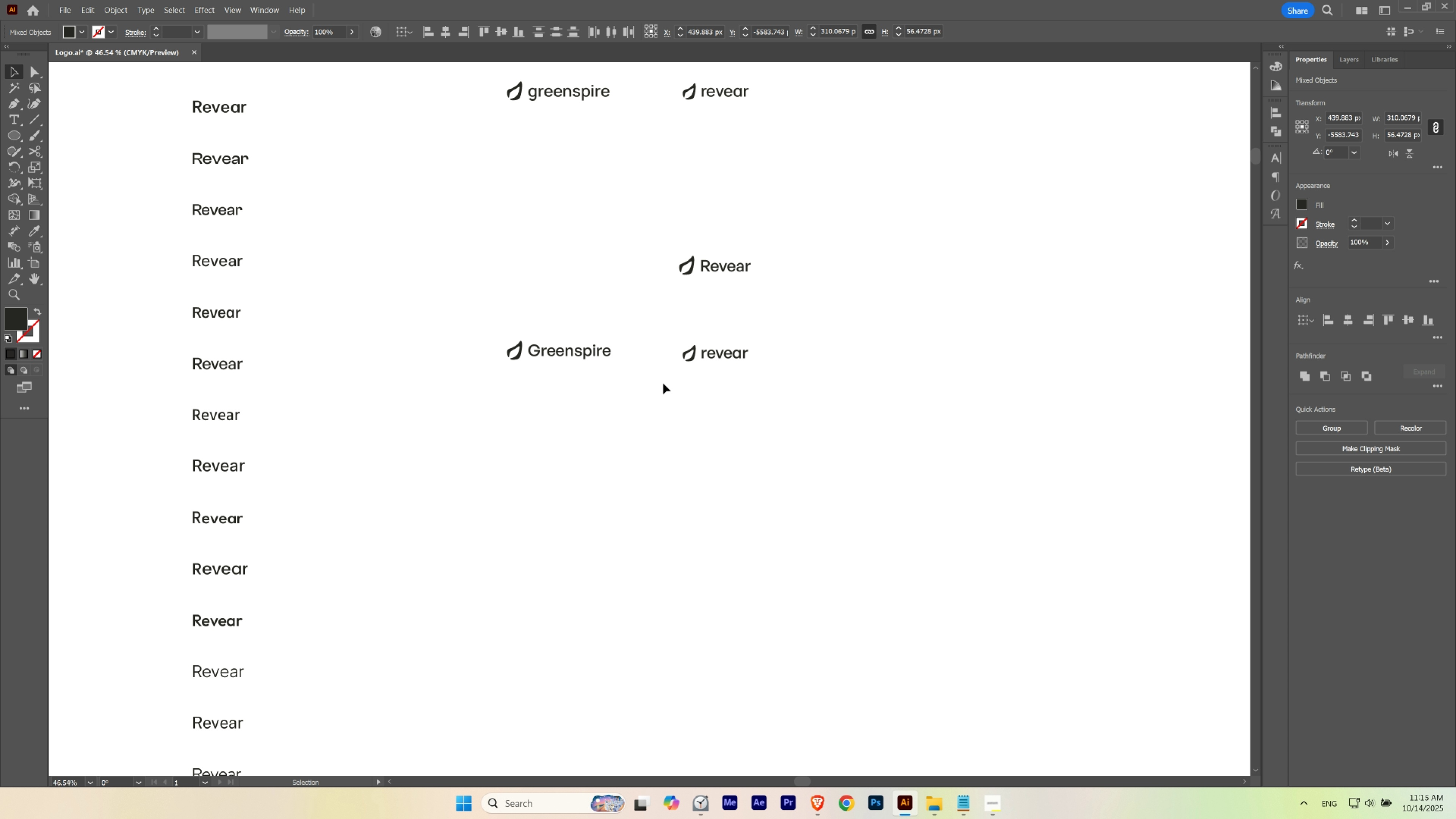 
left_click([663, 383])
 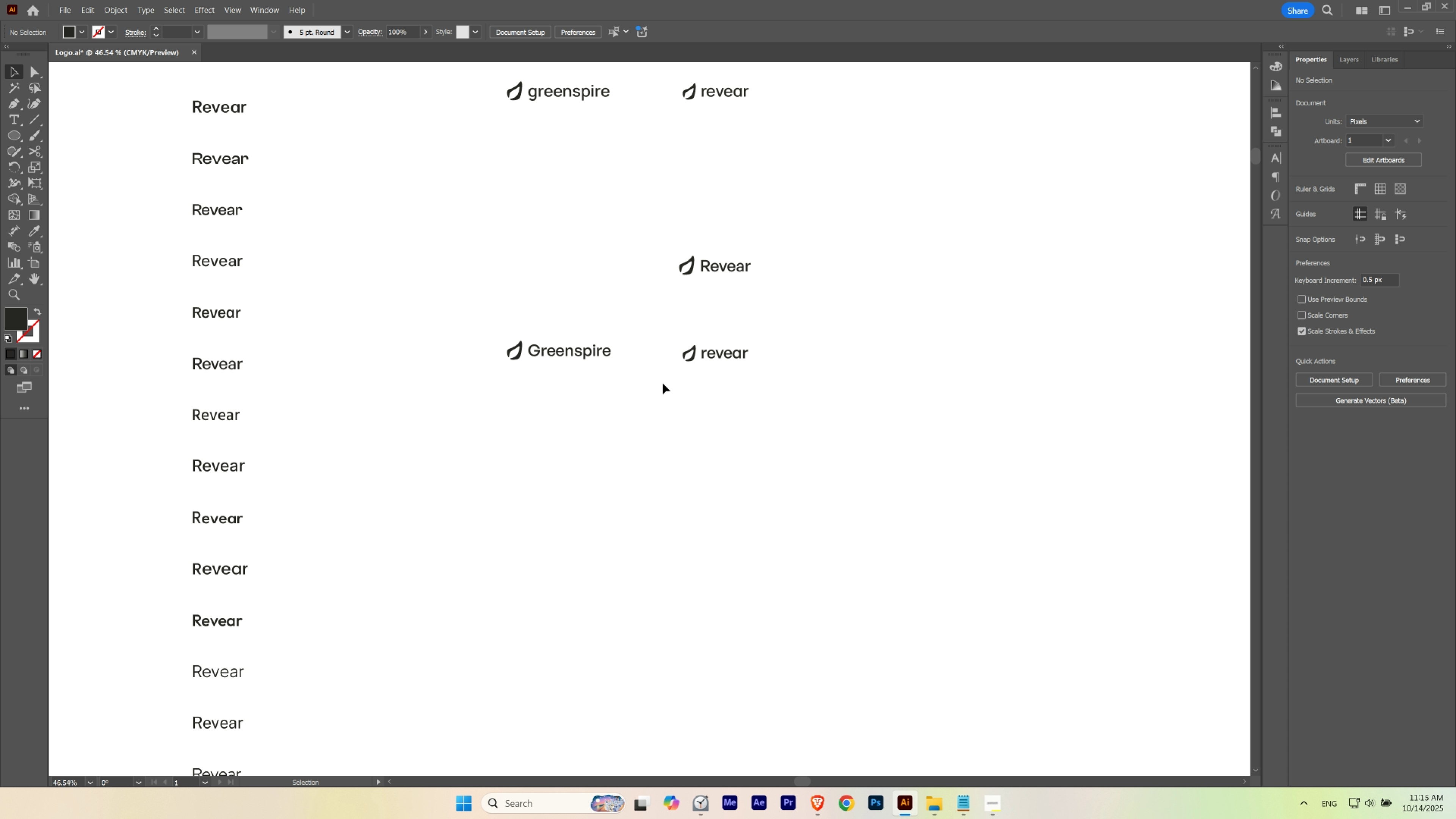 
wait(7.53)
 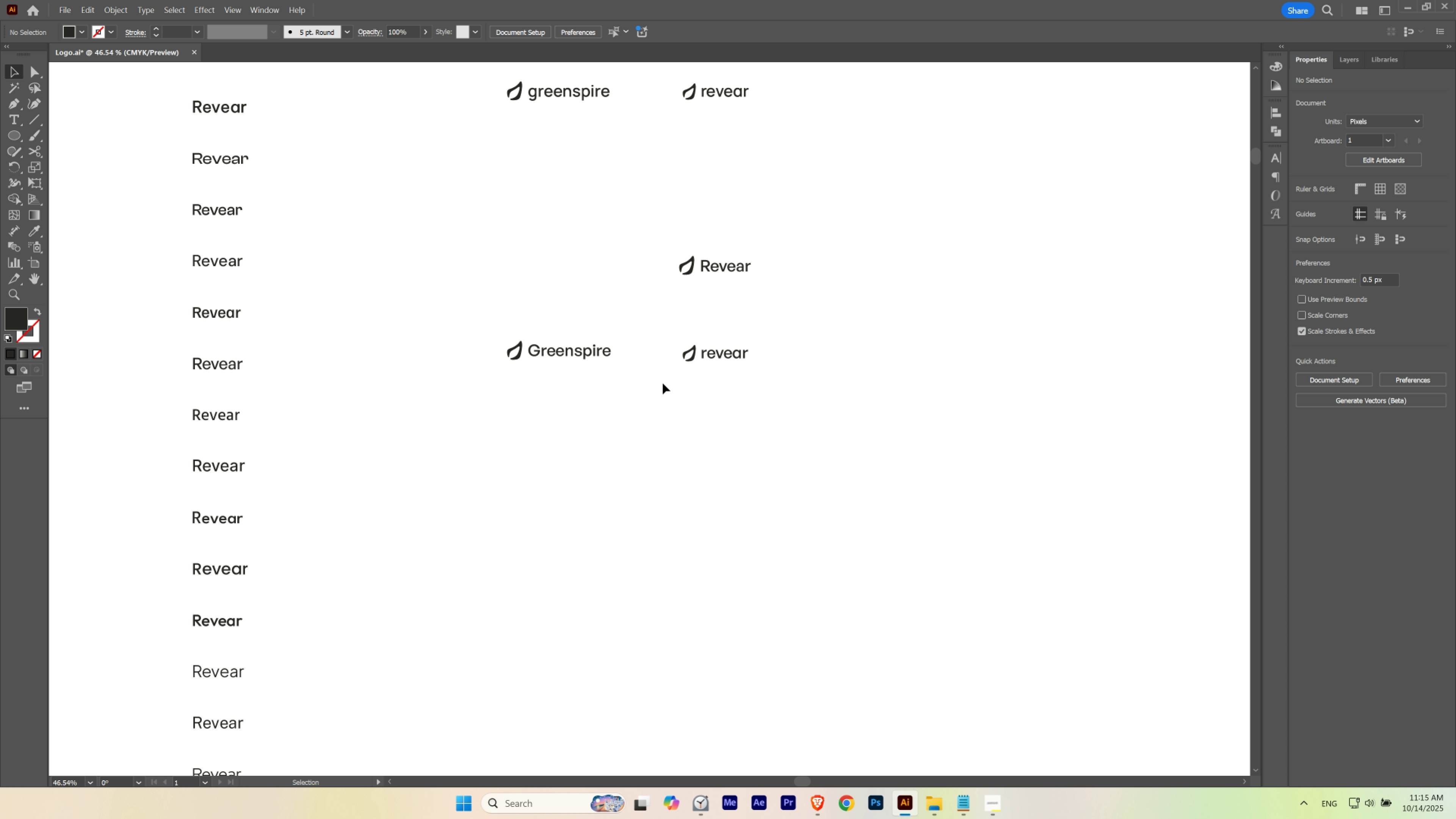 
key(Control+Z)
 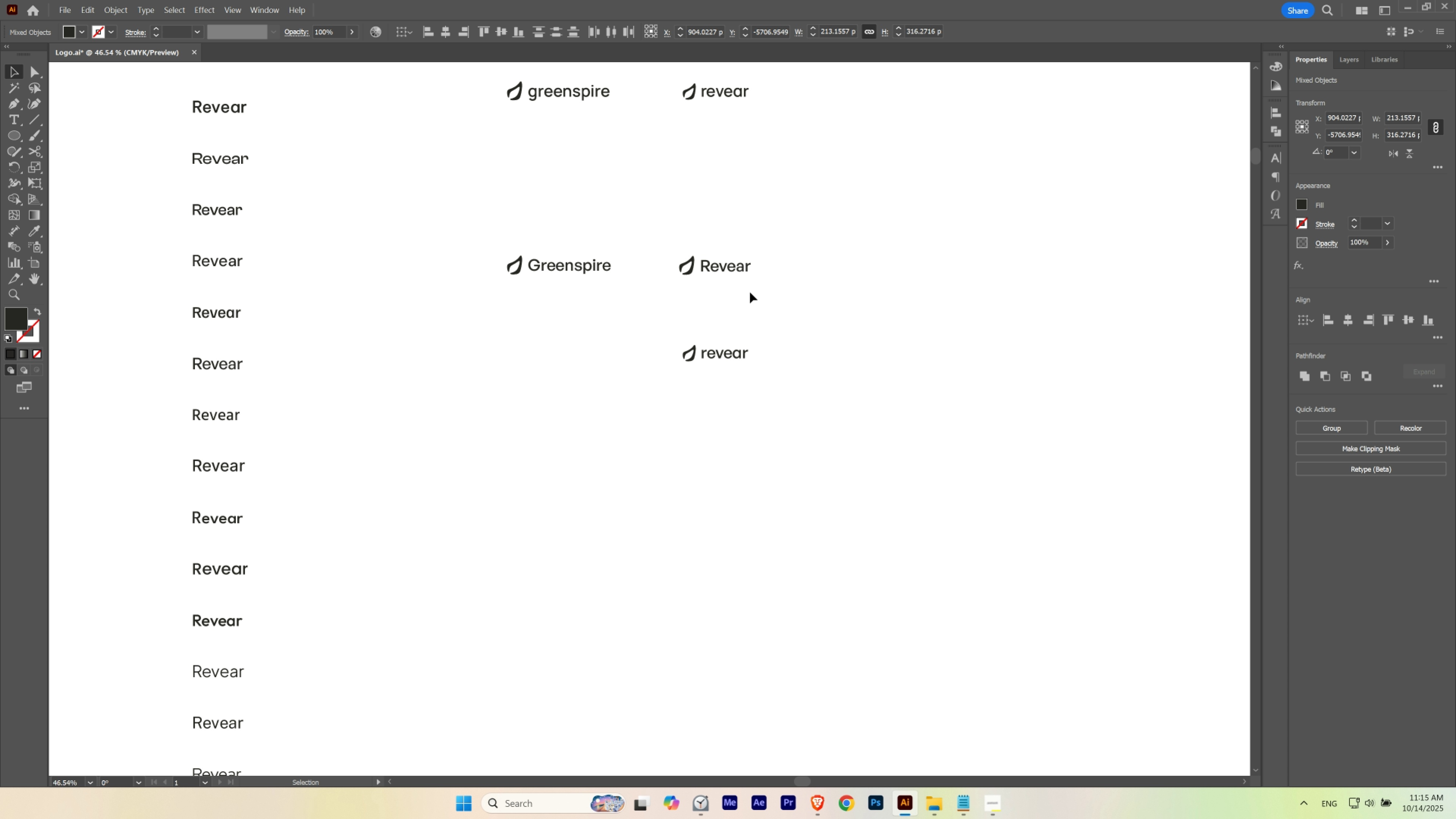 
hold_key(key=Space, duration=3.54)
 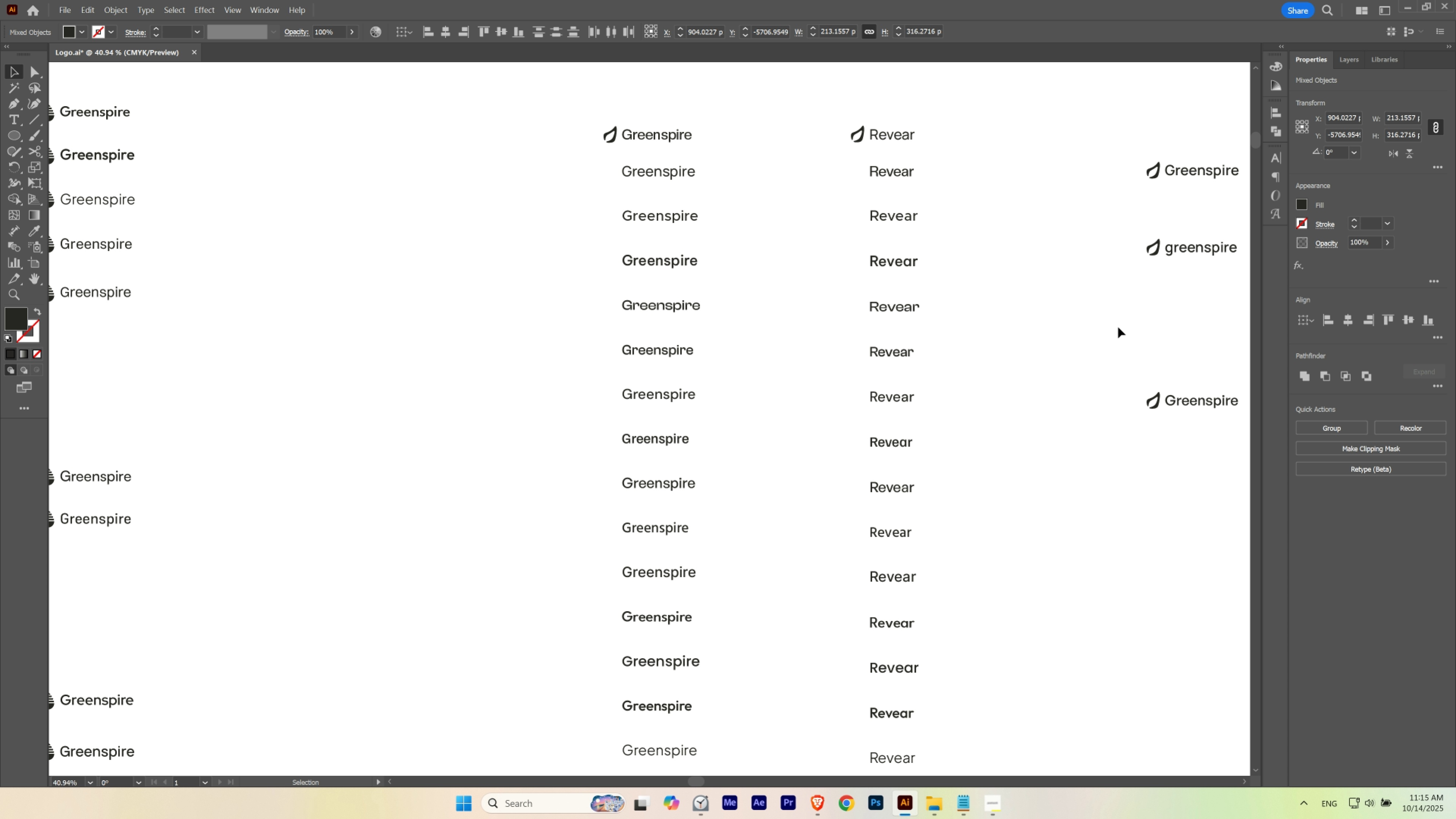 
hold_key(key=ControlLeft, duration=0.72)
 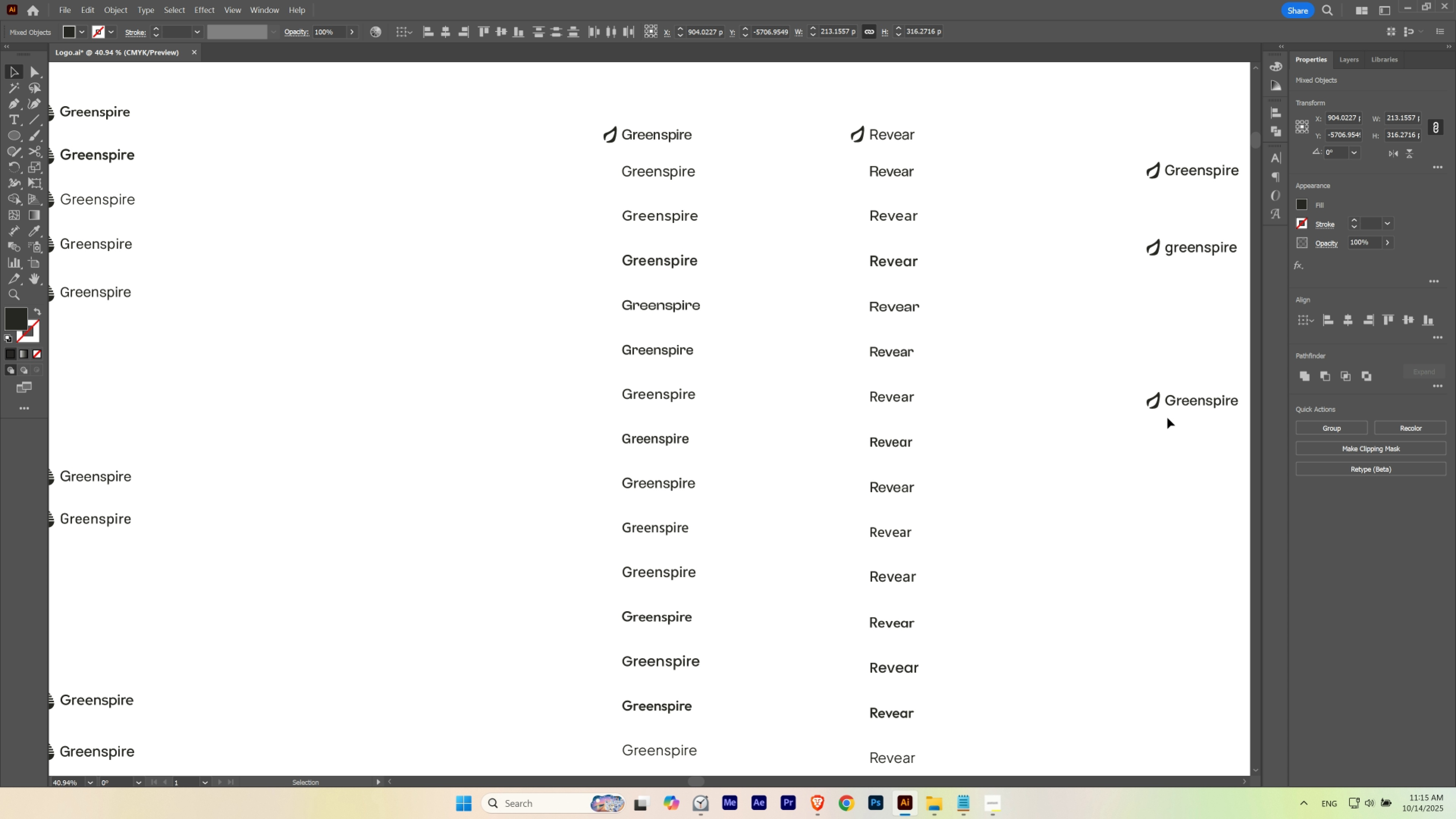 
double_click([1157, 405])
 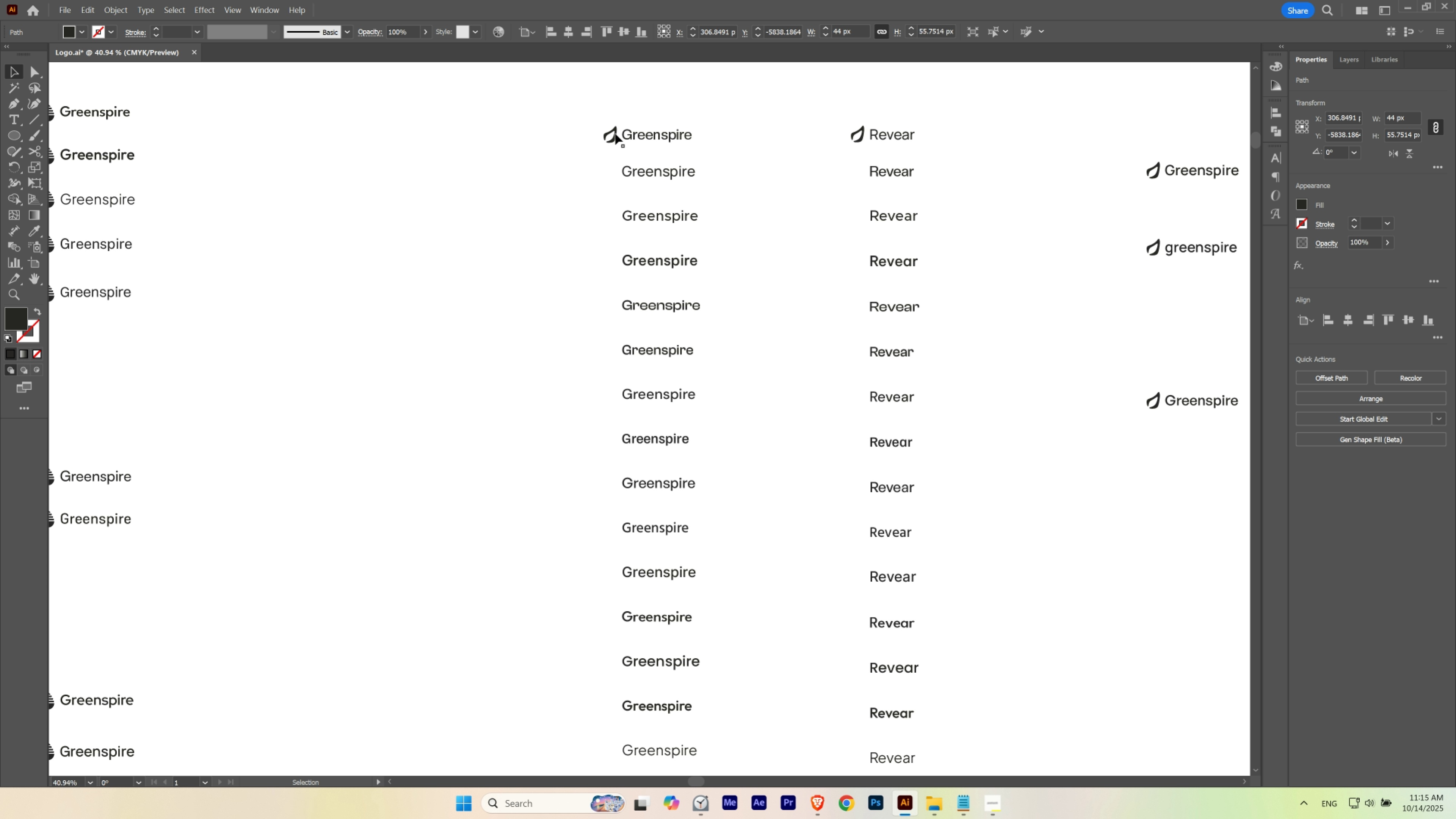 
left_click([614, 137])
 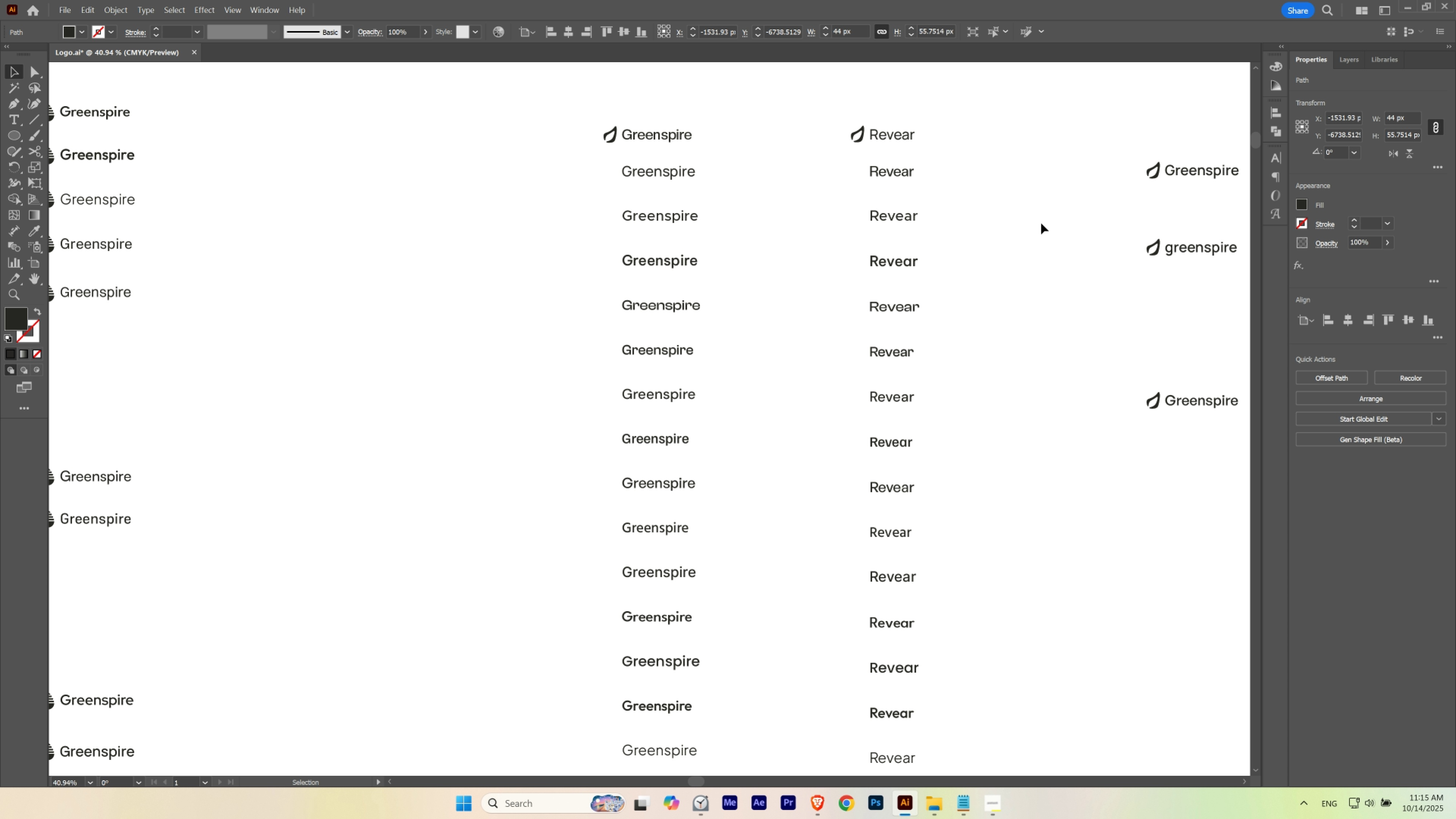 
left_click([1041, 223])
 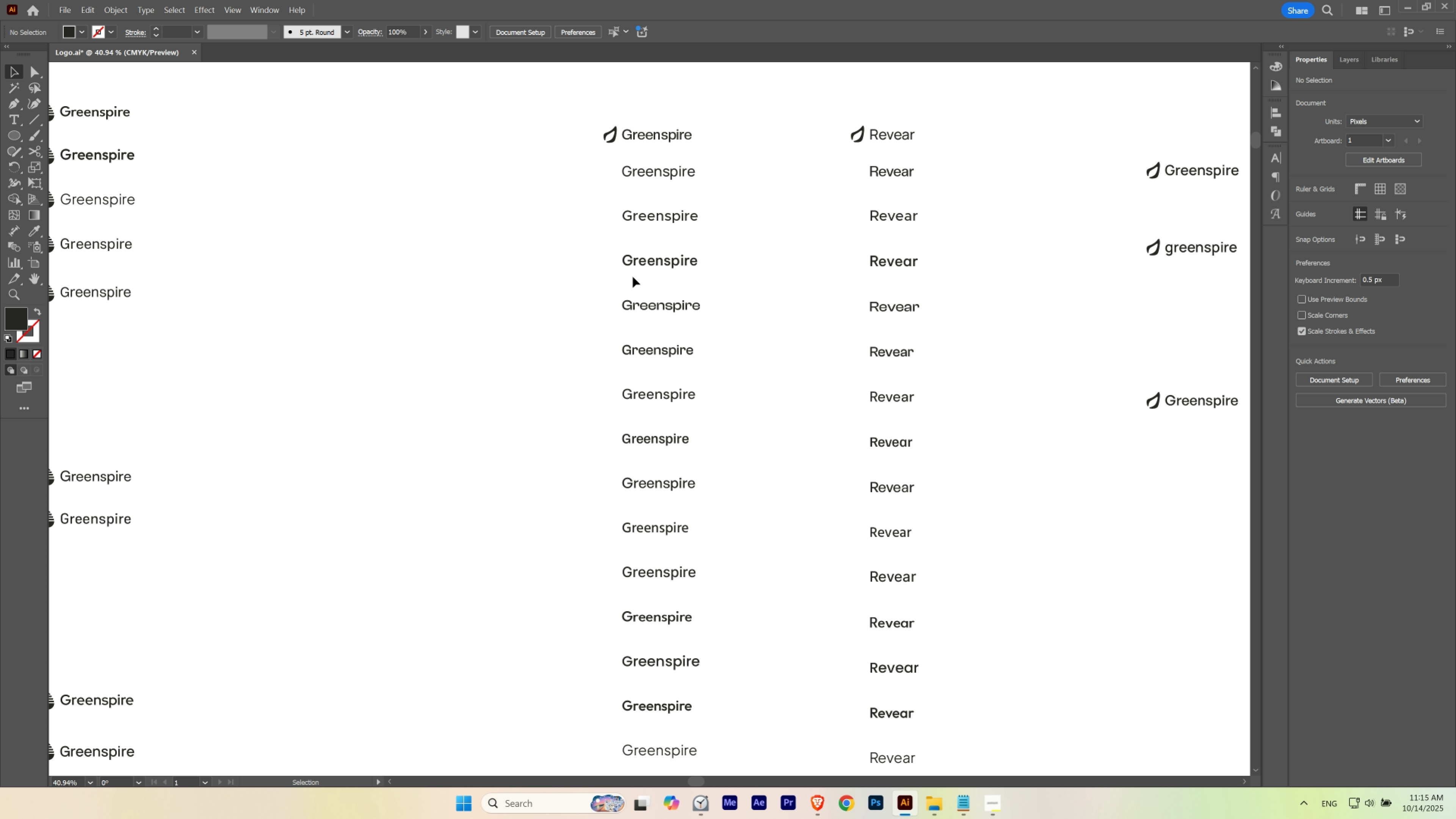 
hold_key(key=Space, duration=1.12)
 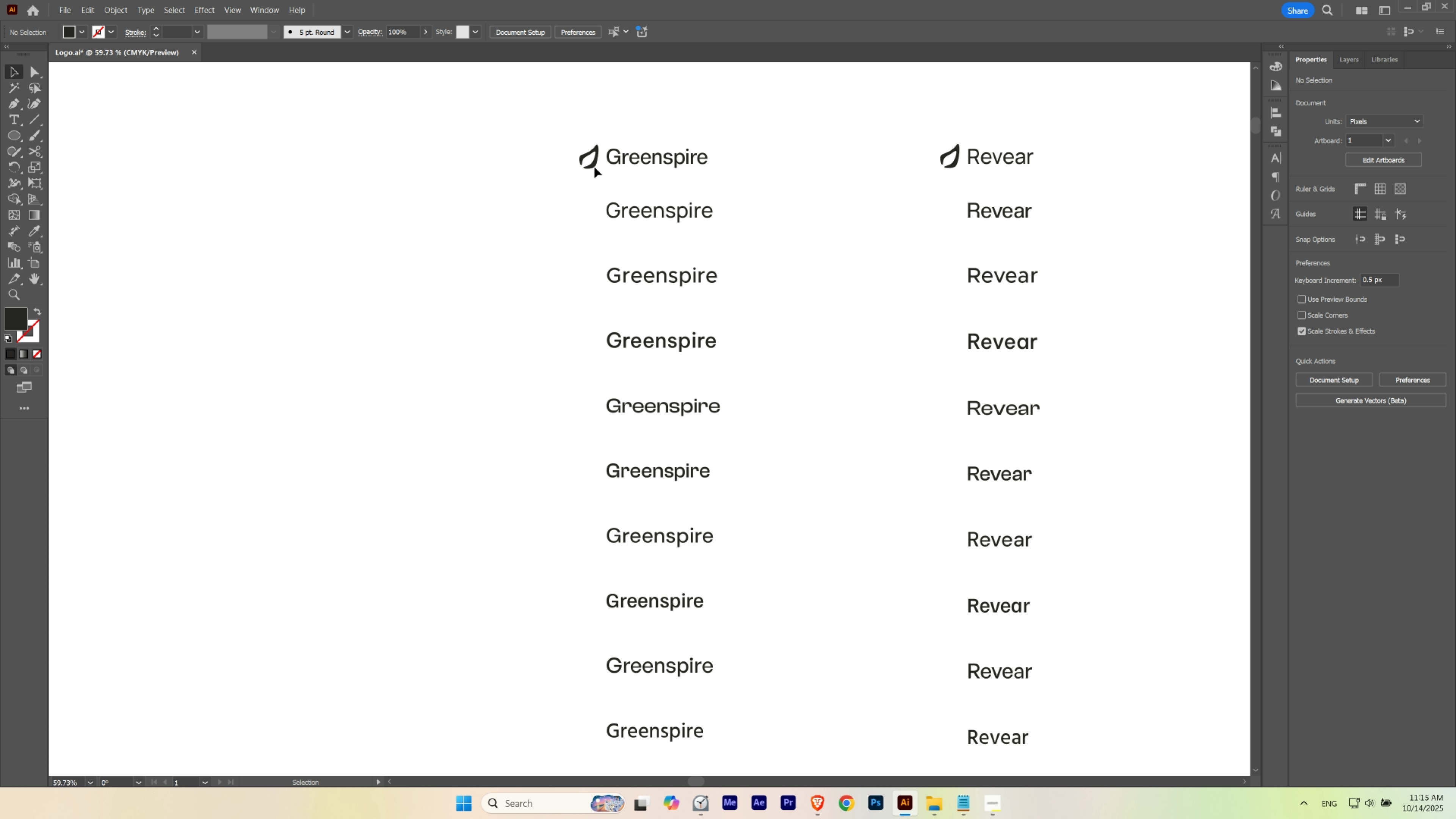 
hold_key(key=ControlLeft, duration=0.42)
 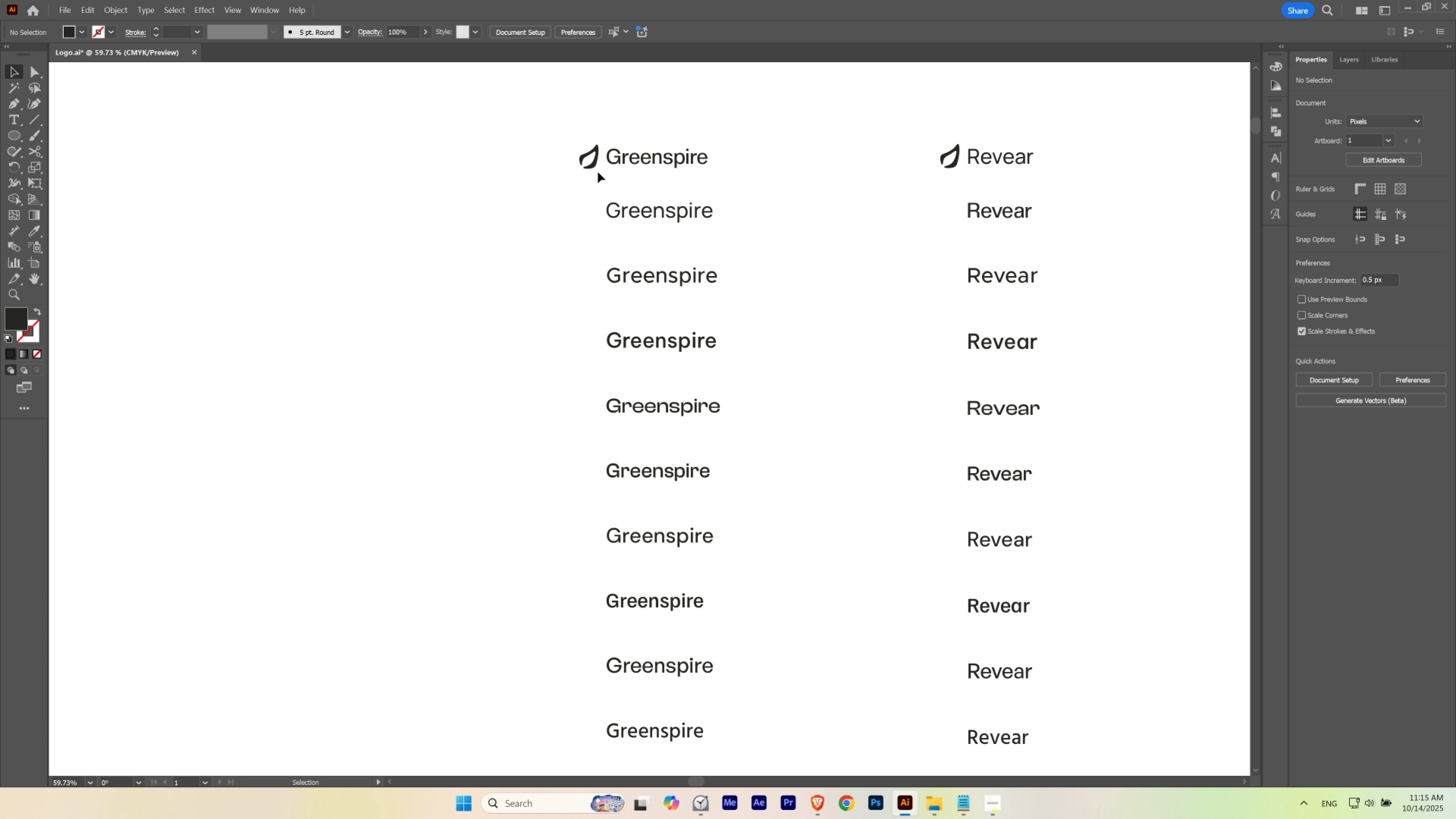 
hold_key(key=AltLeft, duration=2.67)
 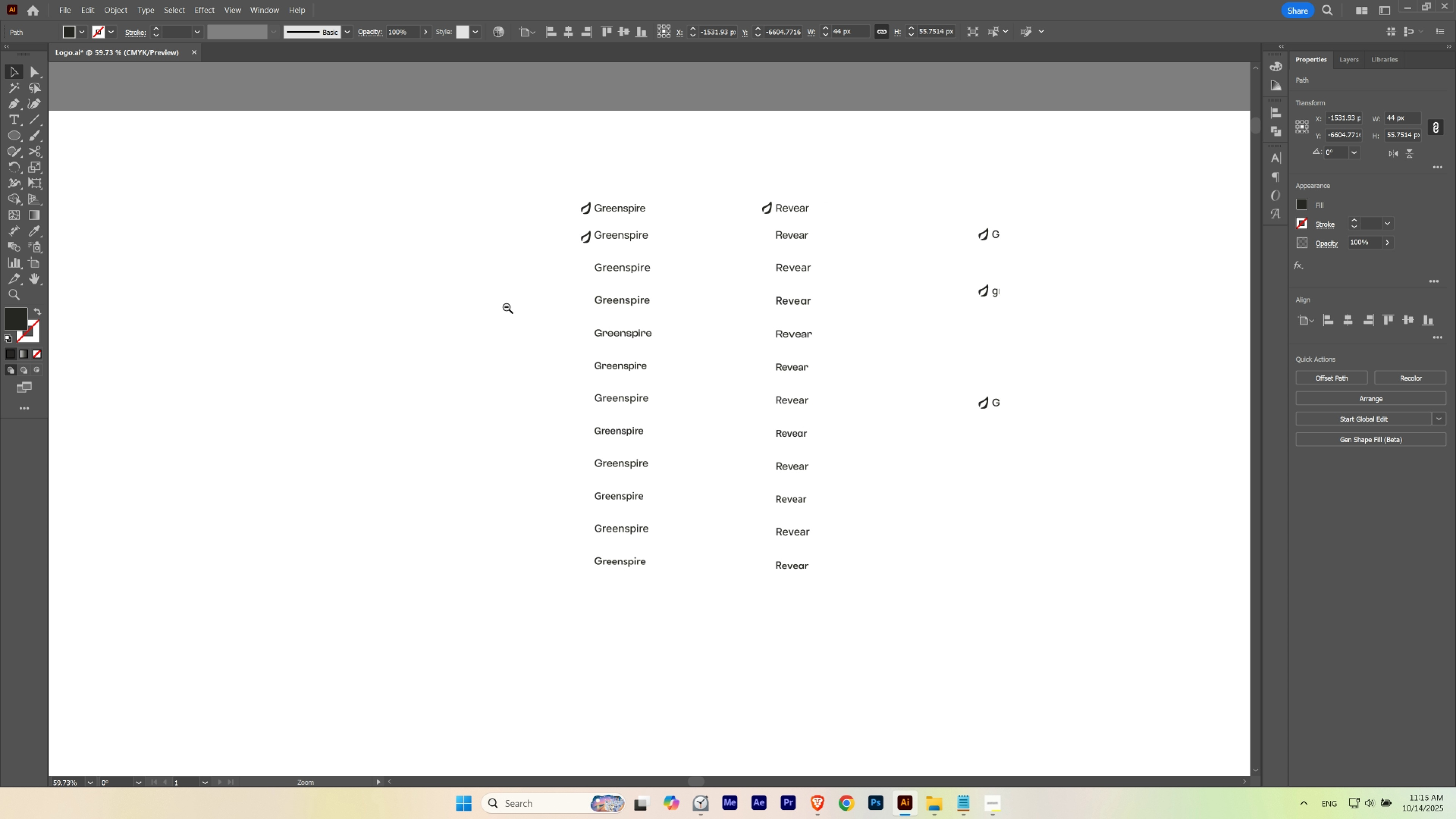 
hold_key(key=ShiftLeft, duration=1.53)
 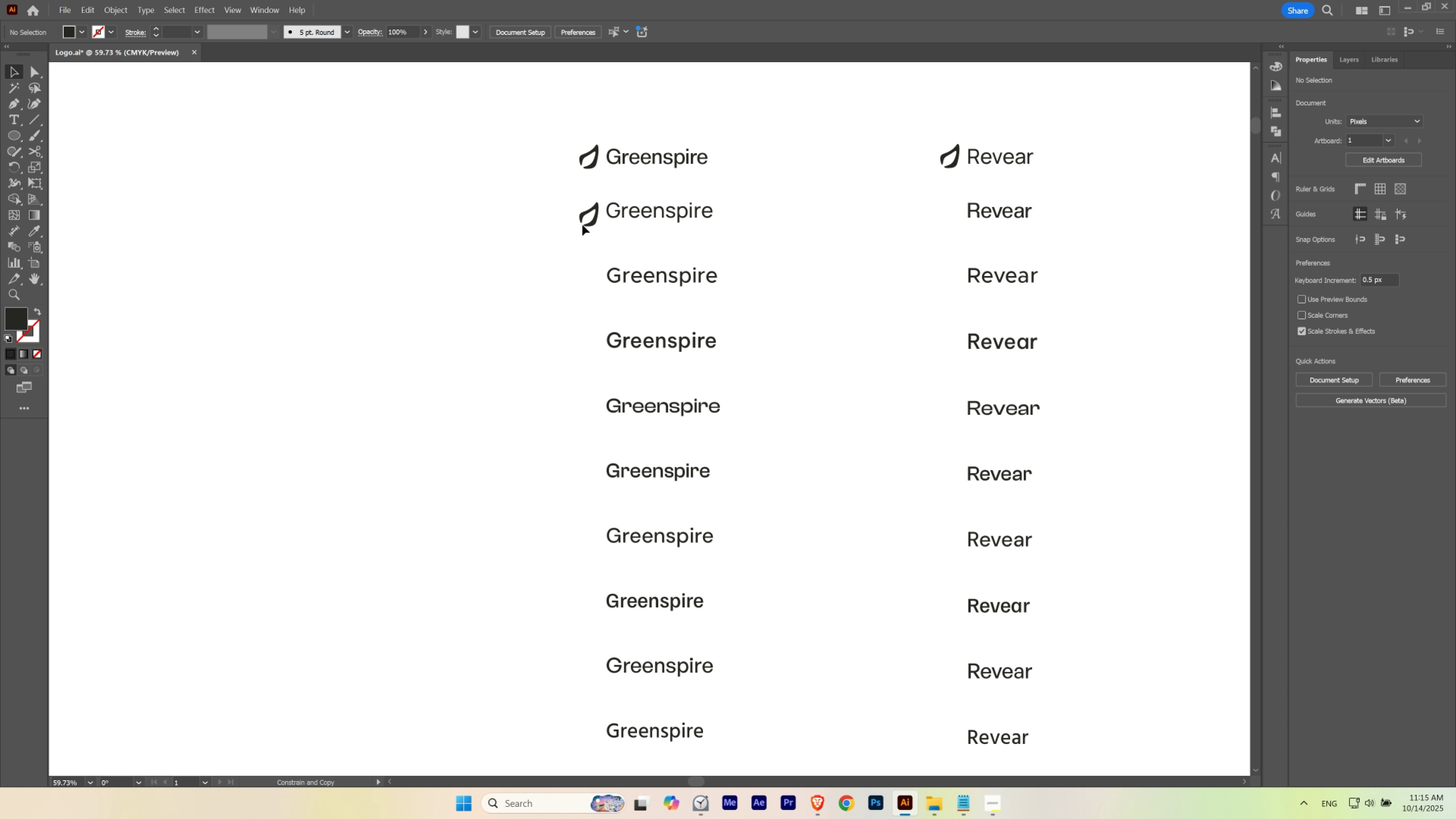 
hold_key(key=ShiftLeft, duration=0.73)
 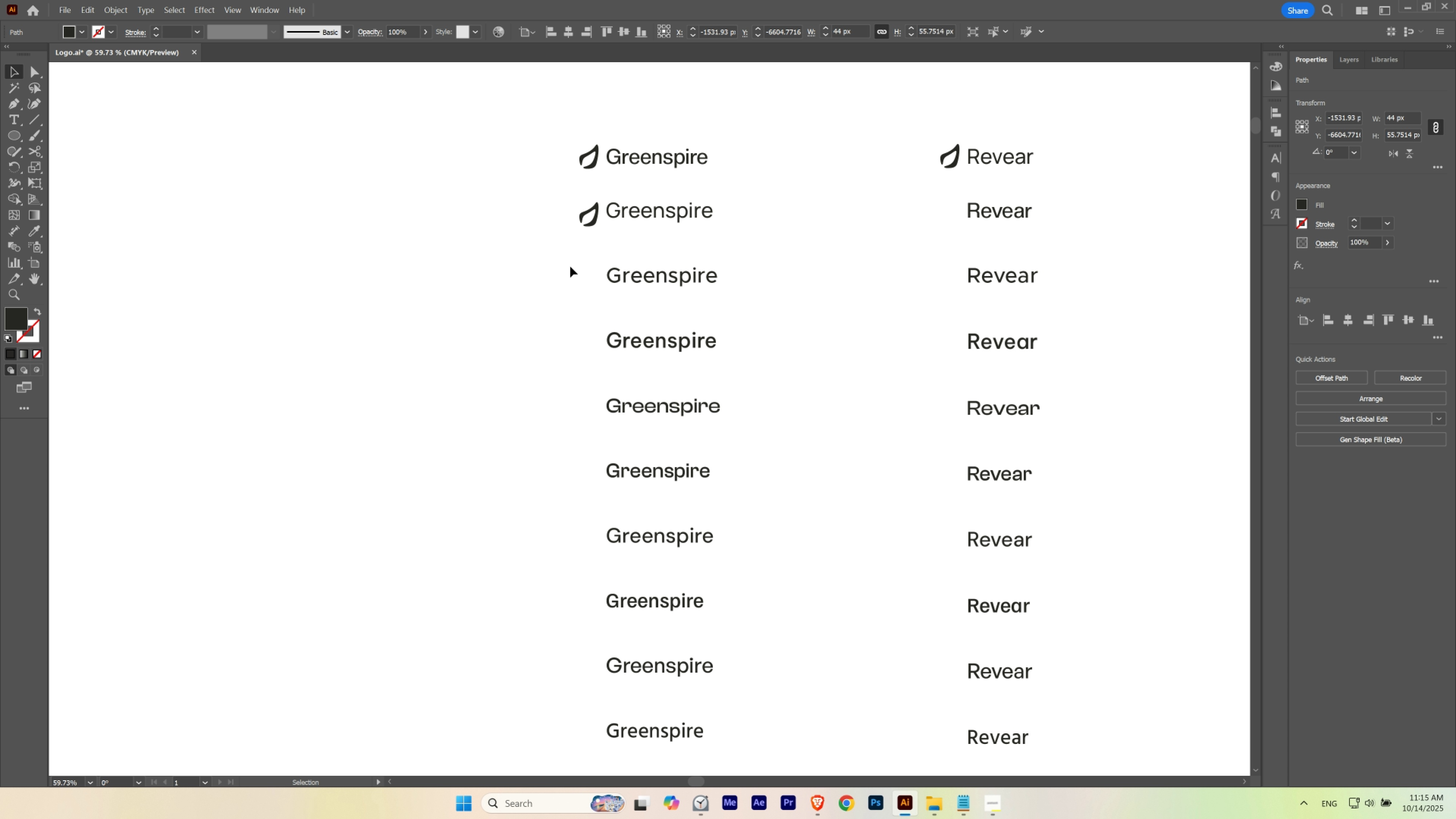 
hold_key(key=ControlLeft, duration=0.57)
 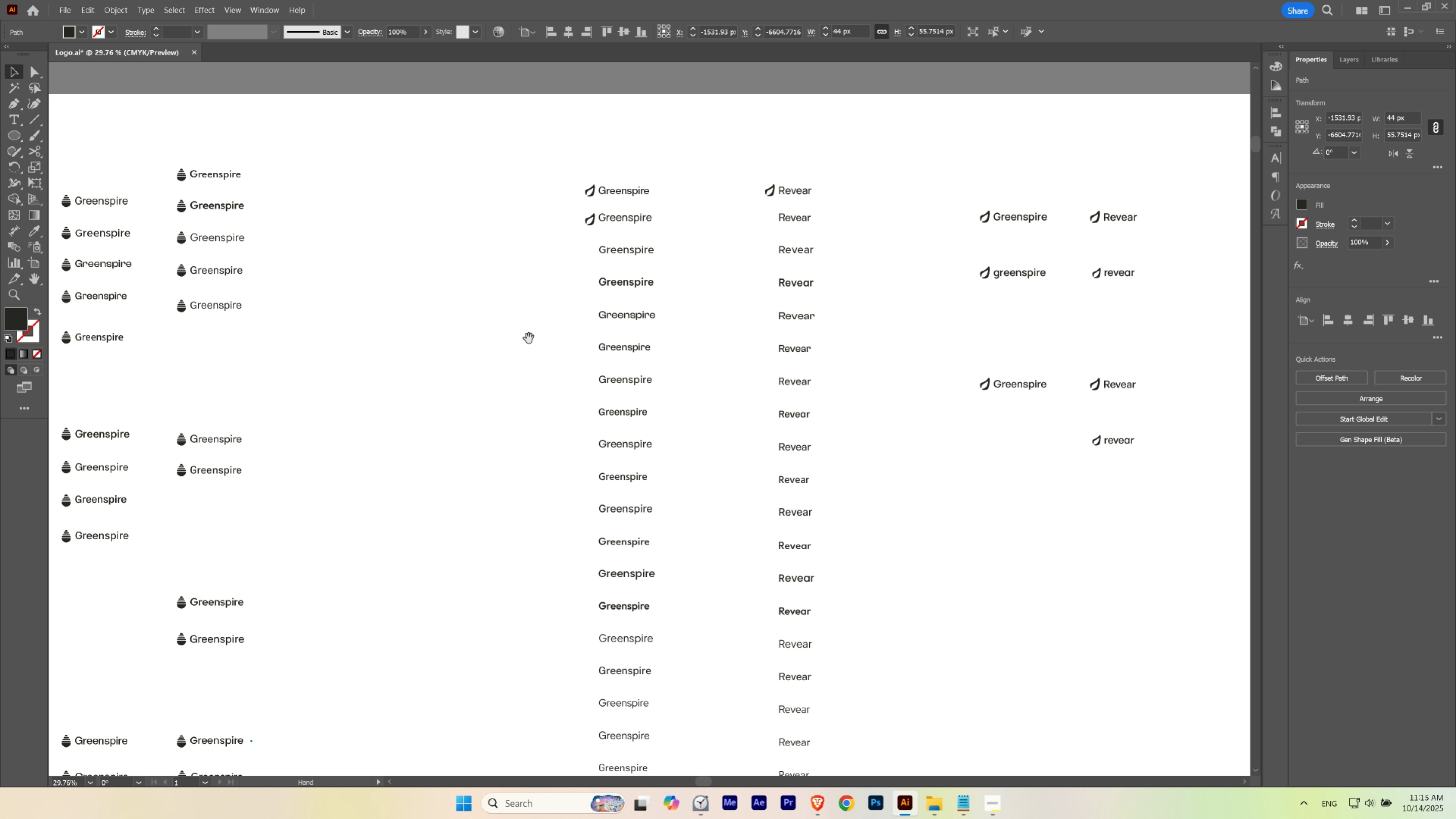 
hold_key(key=Space, duration=1.51)
 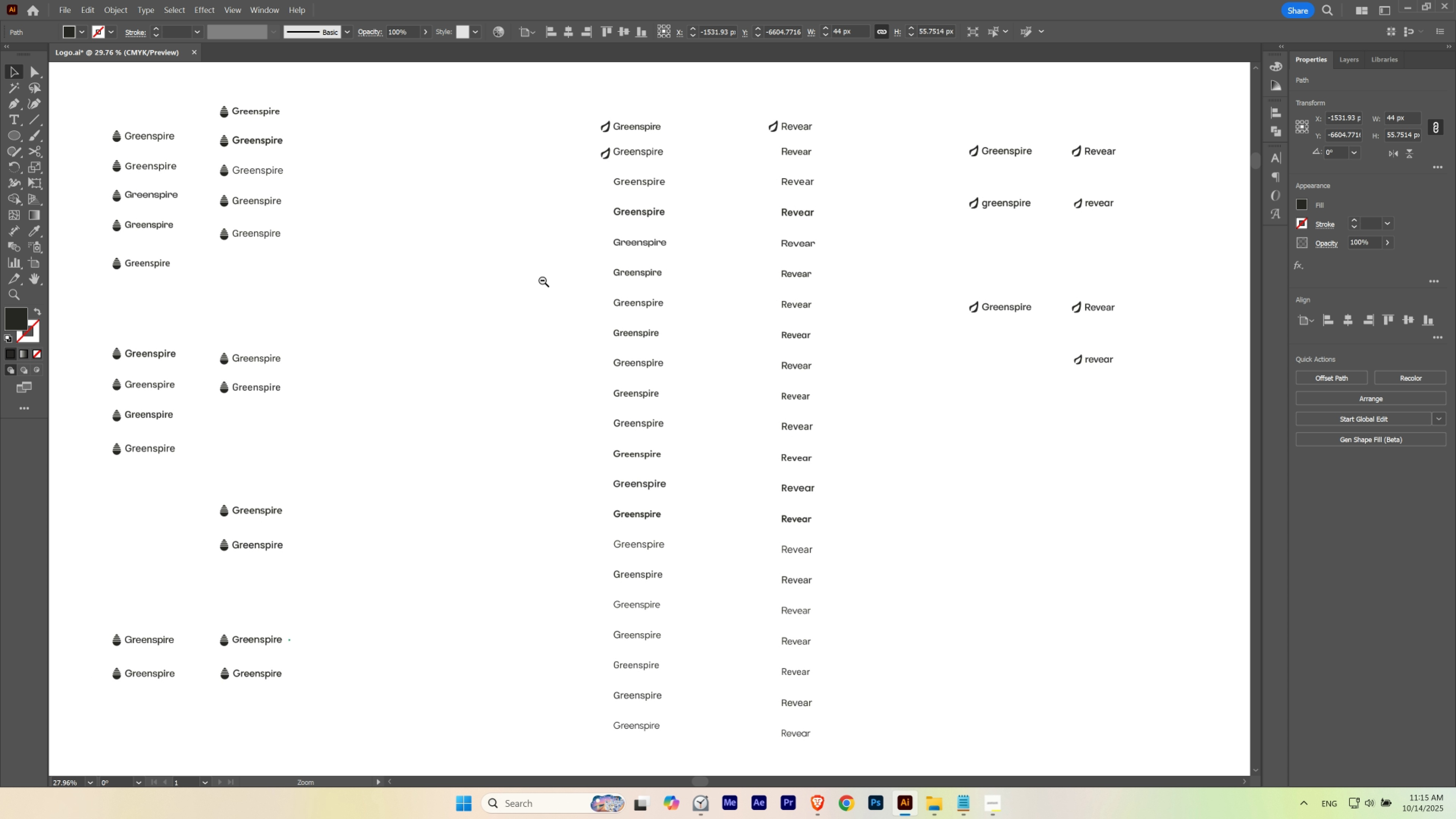 
hold_key(key=Space, duration=1.73)
 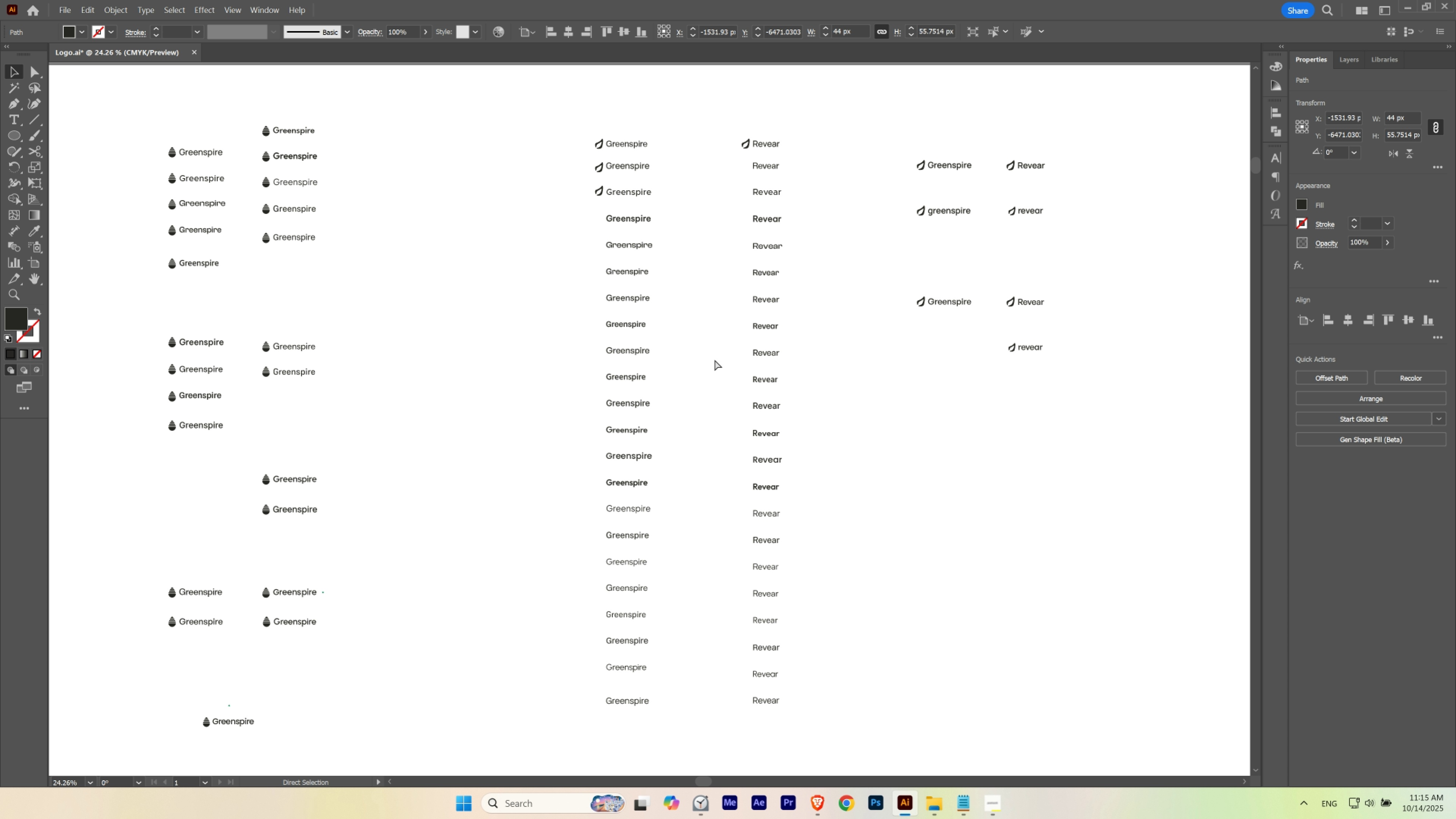 
hold_key(key=ControlLeft, duration=4.17)
 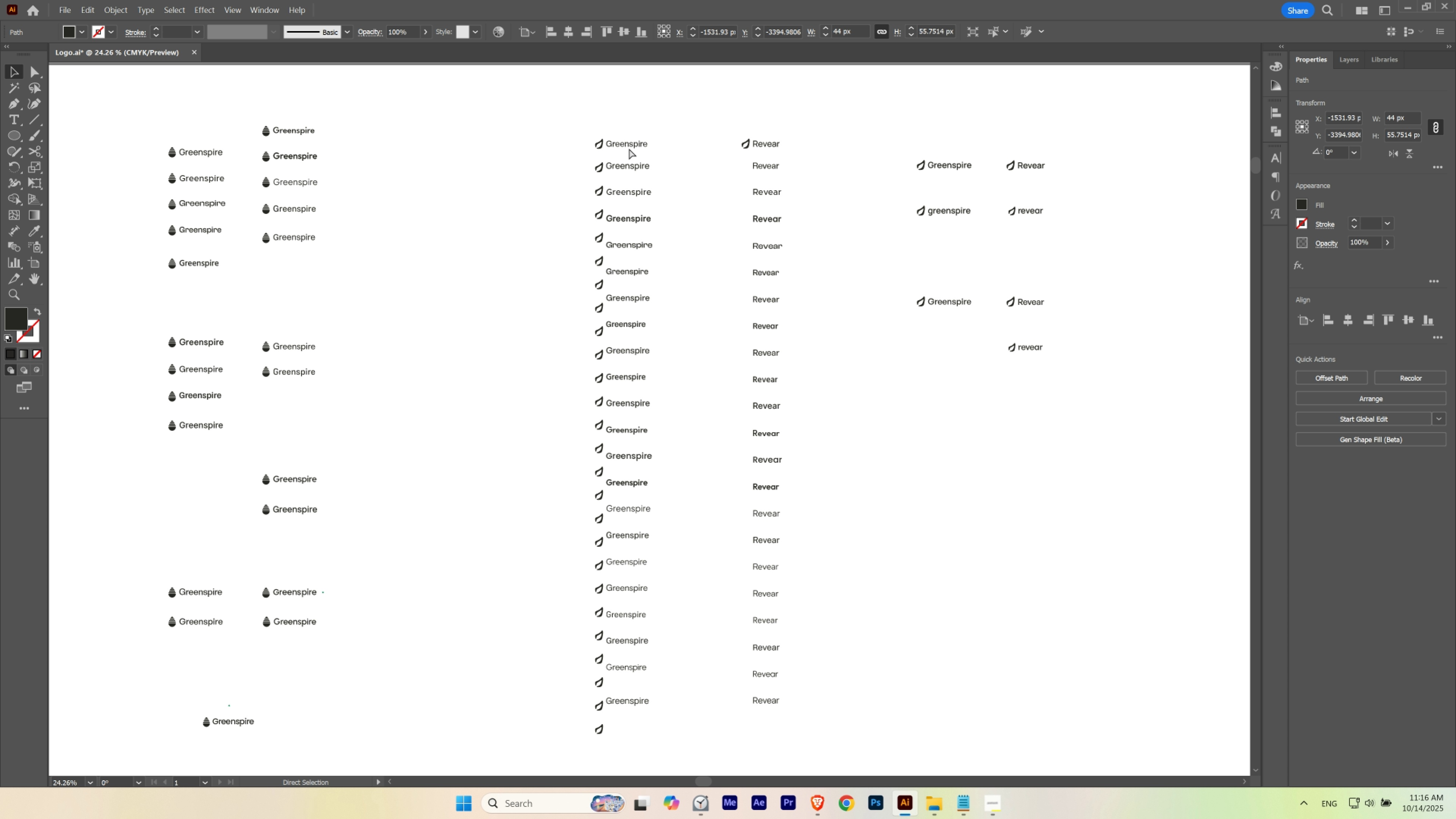 
hold_key(key=D, duration=1.56)
 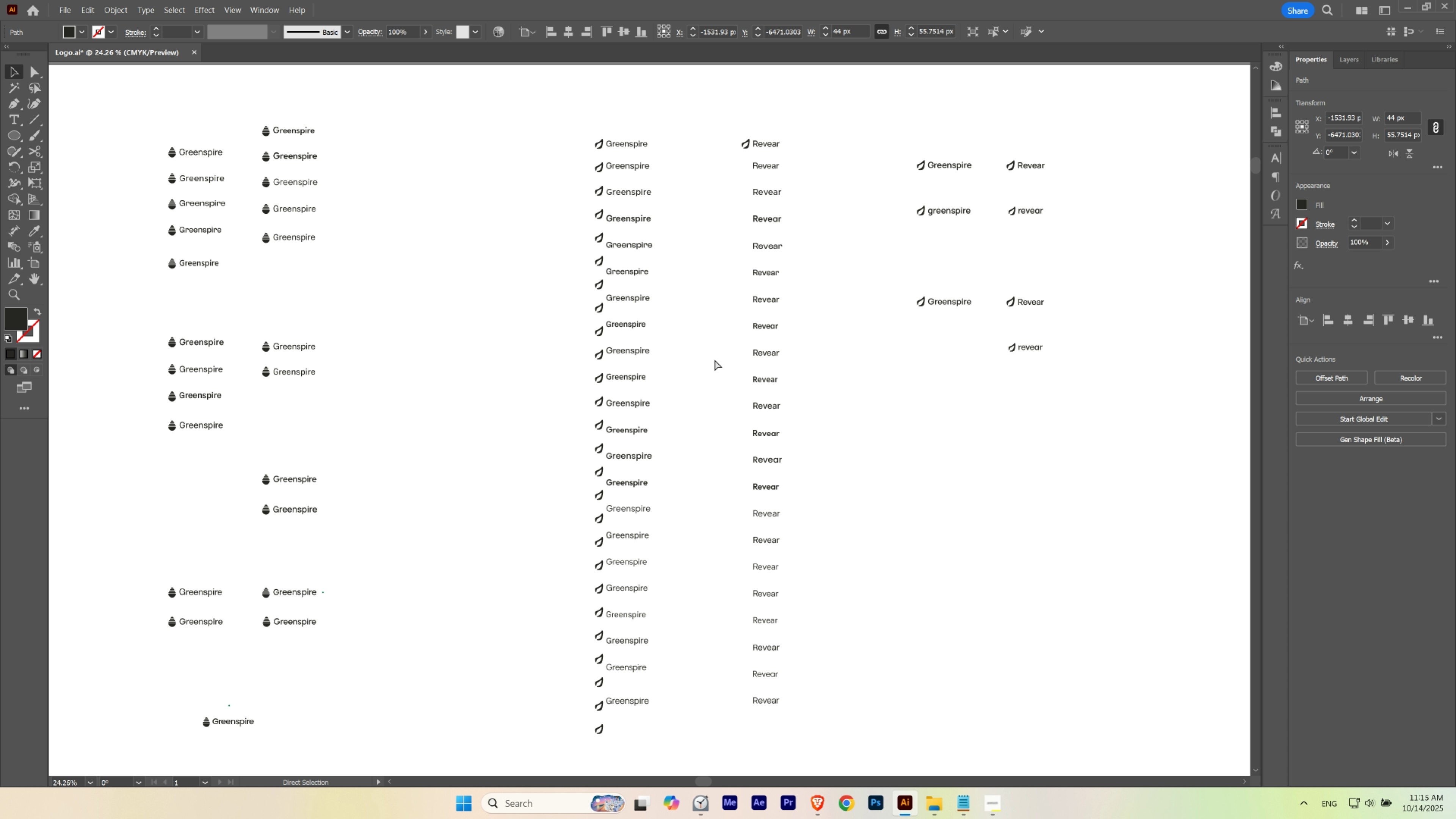 
hold_key(key=D, duration=0.42)
 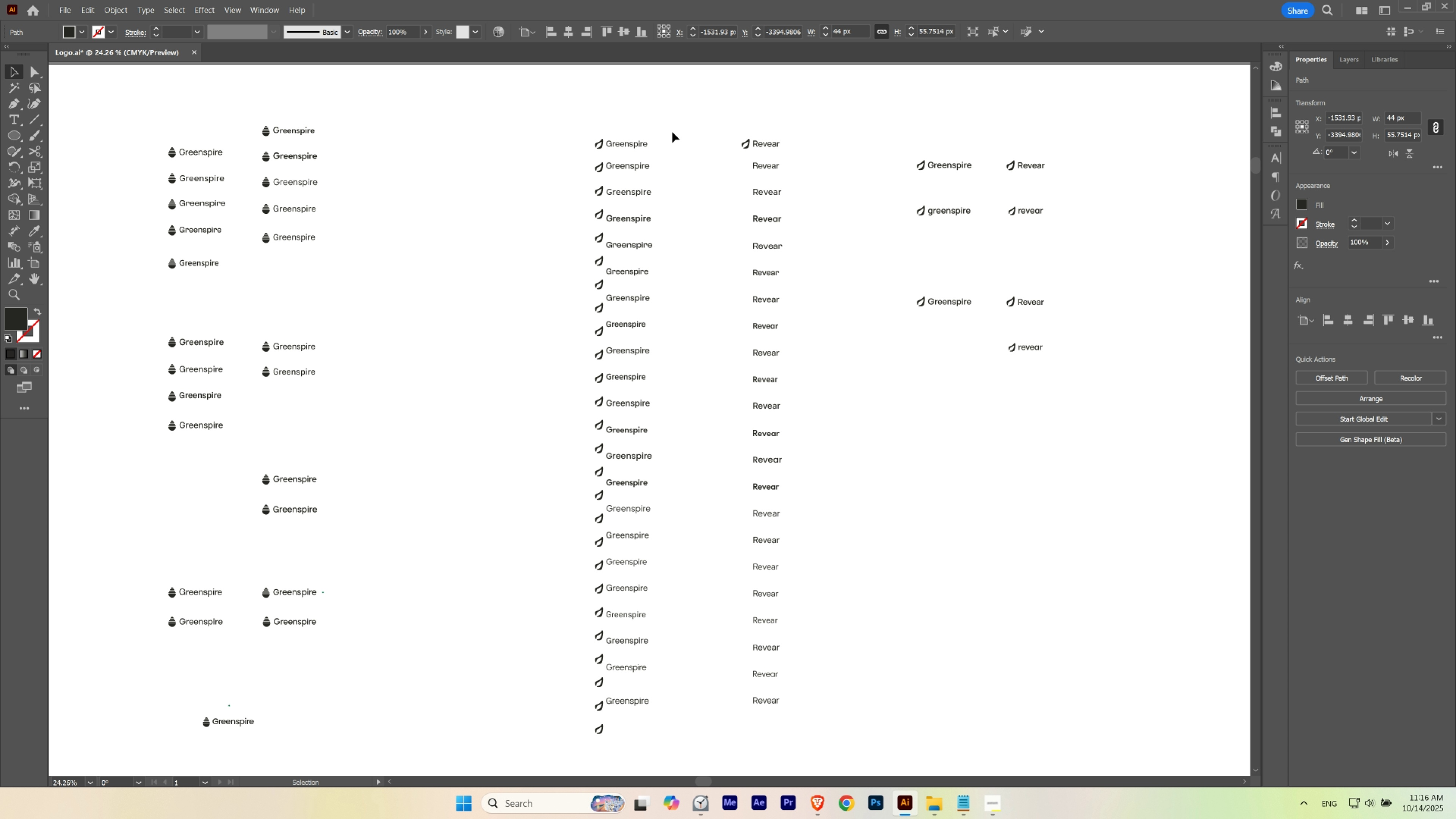 
hold_key(key=ControlLeft, duration=0.86)
 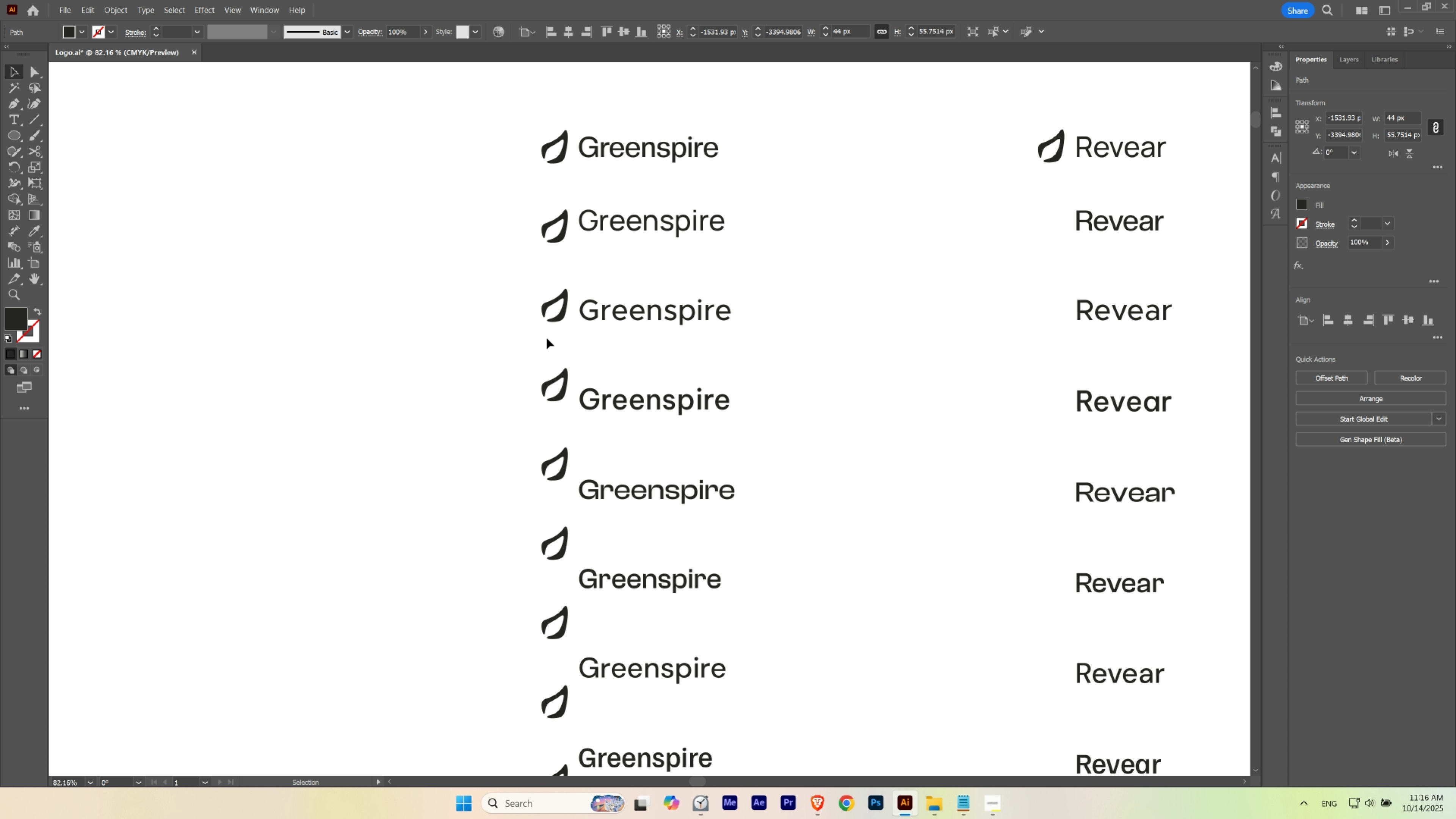 
hold_key(key=Space, duration=1.28)
 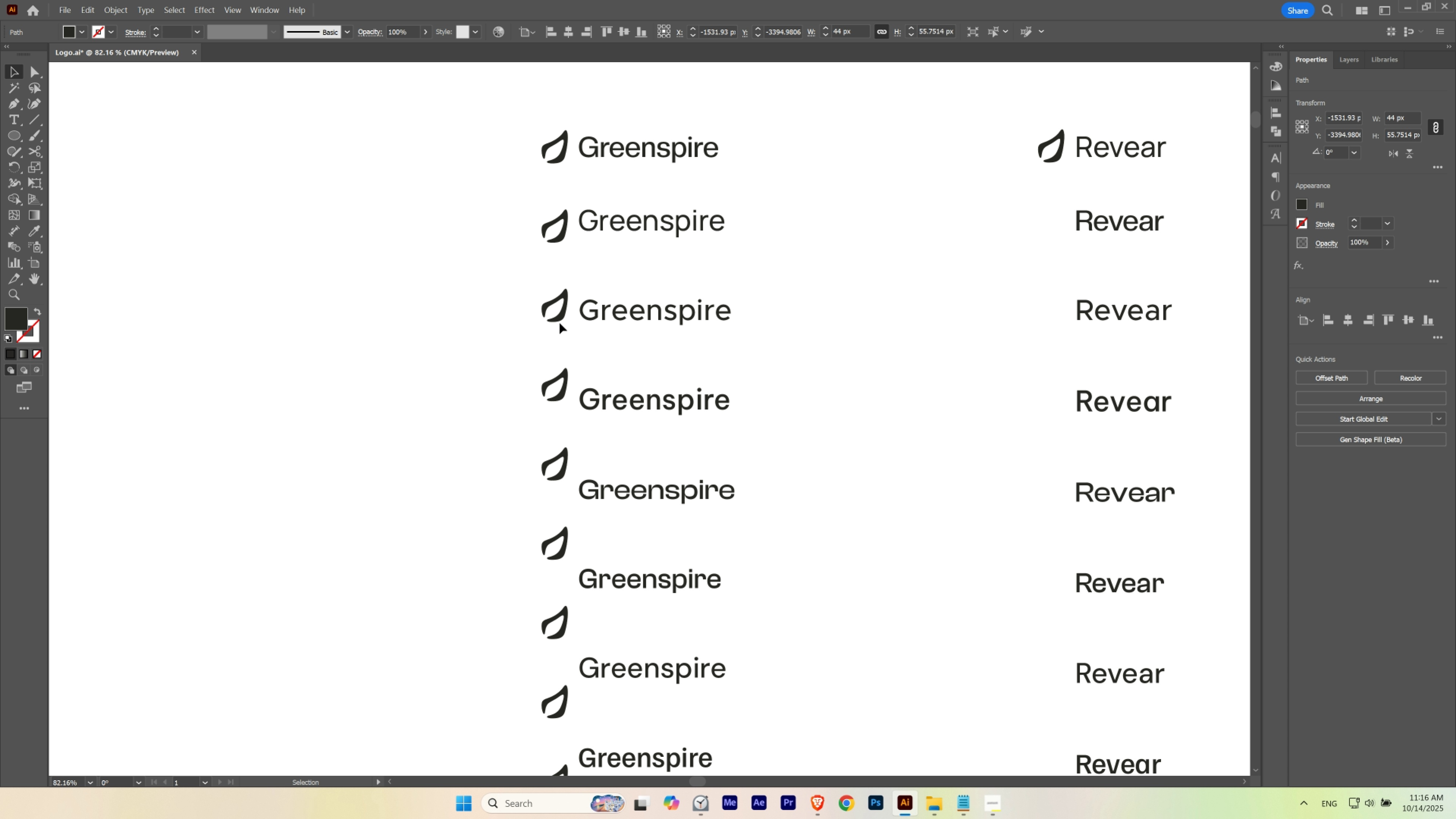 
hold_key(key=ShiftLeft, duration=0.9)
 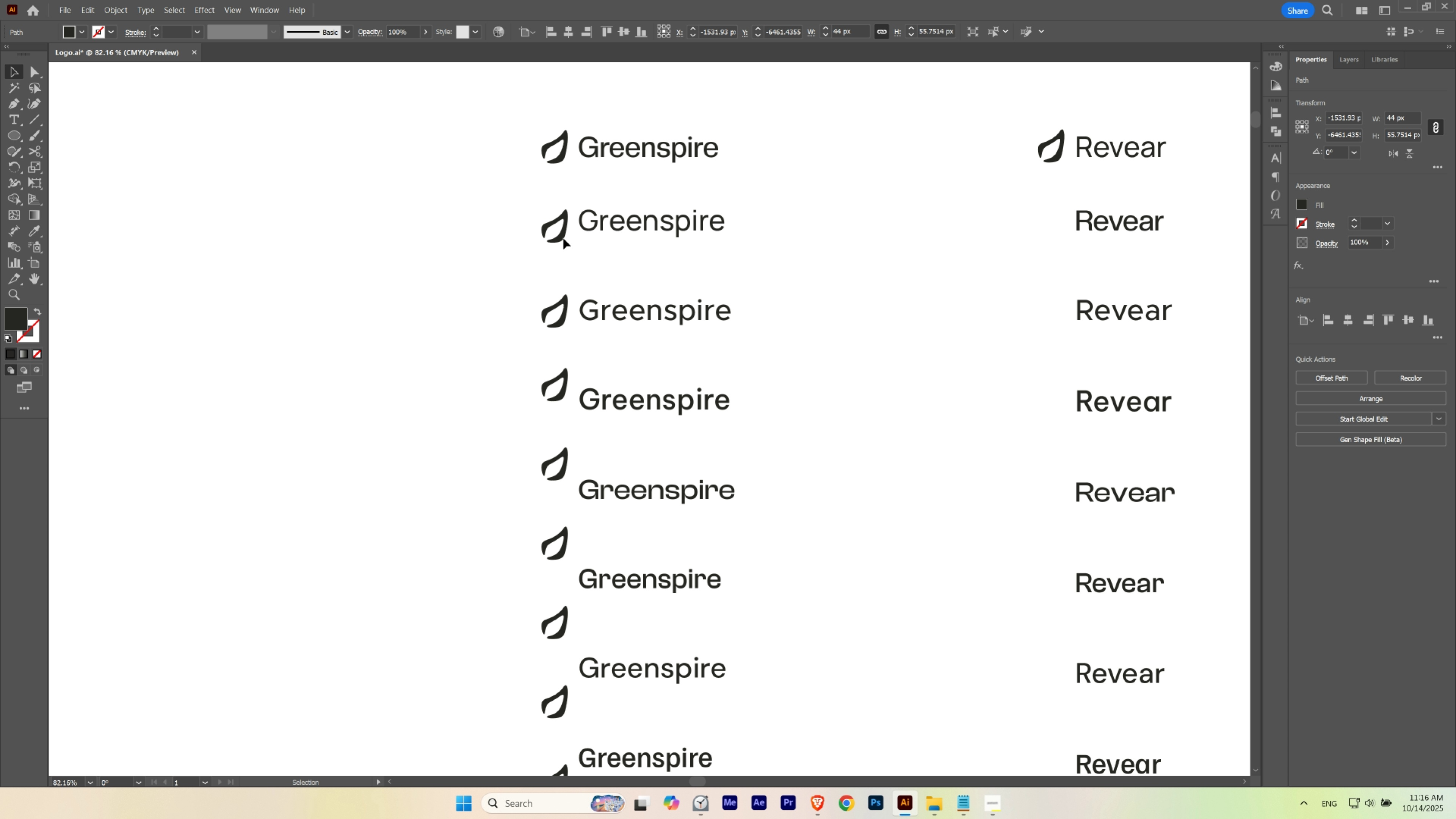 
hold_key(key=ShiftLeft, duration=1.1)
 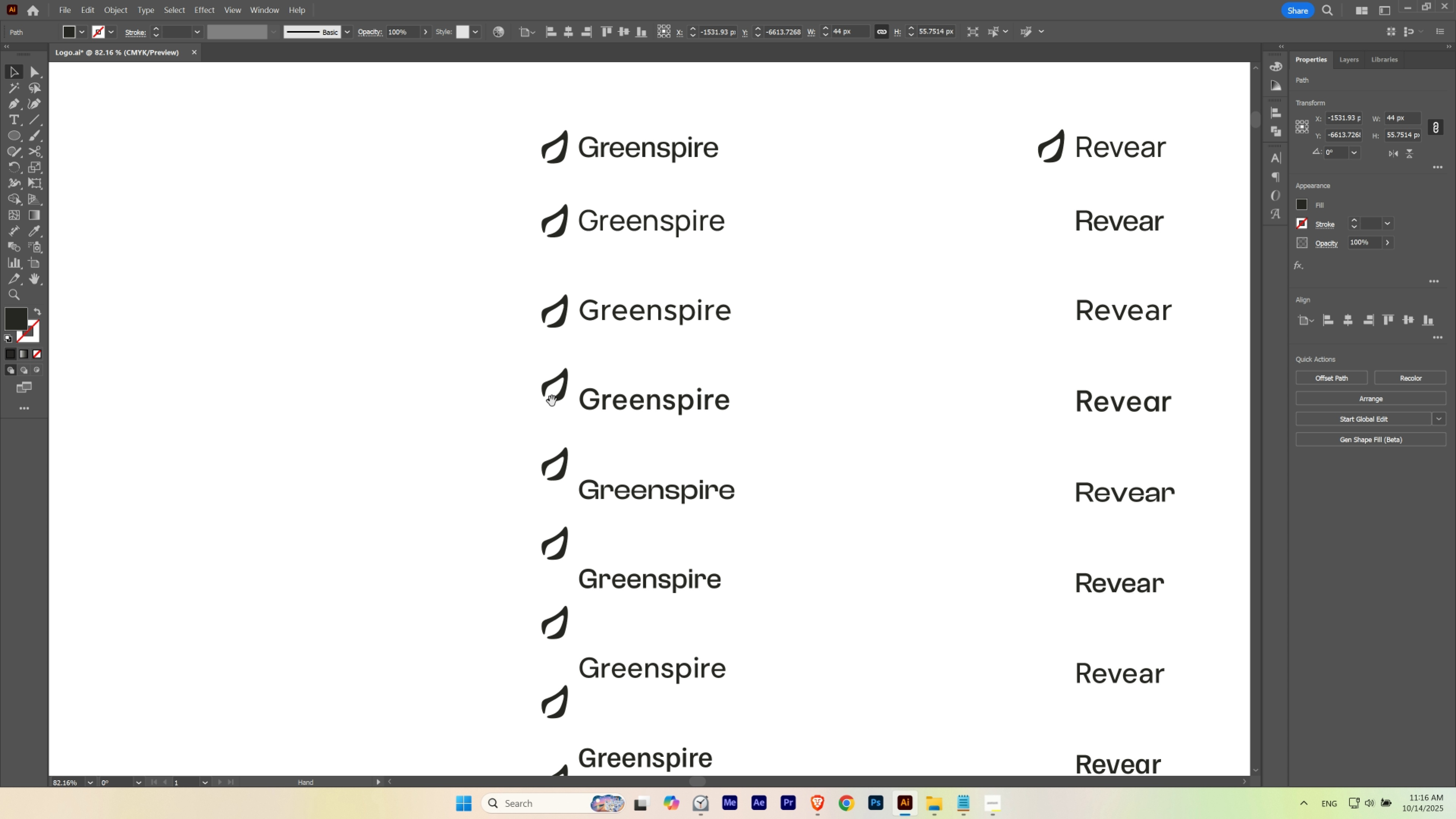 
hold_key(key=Space, duration=0.45)
 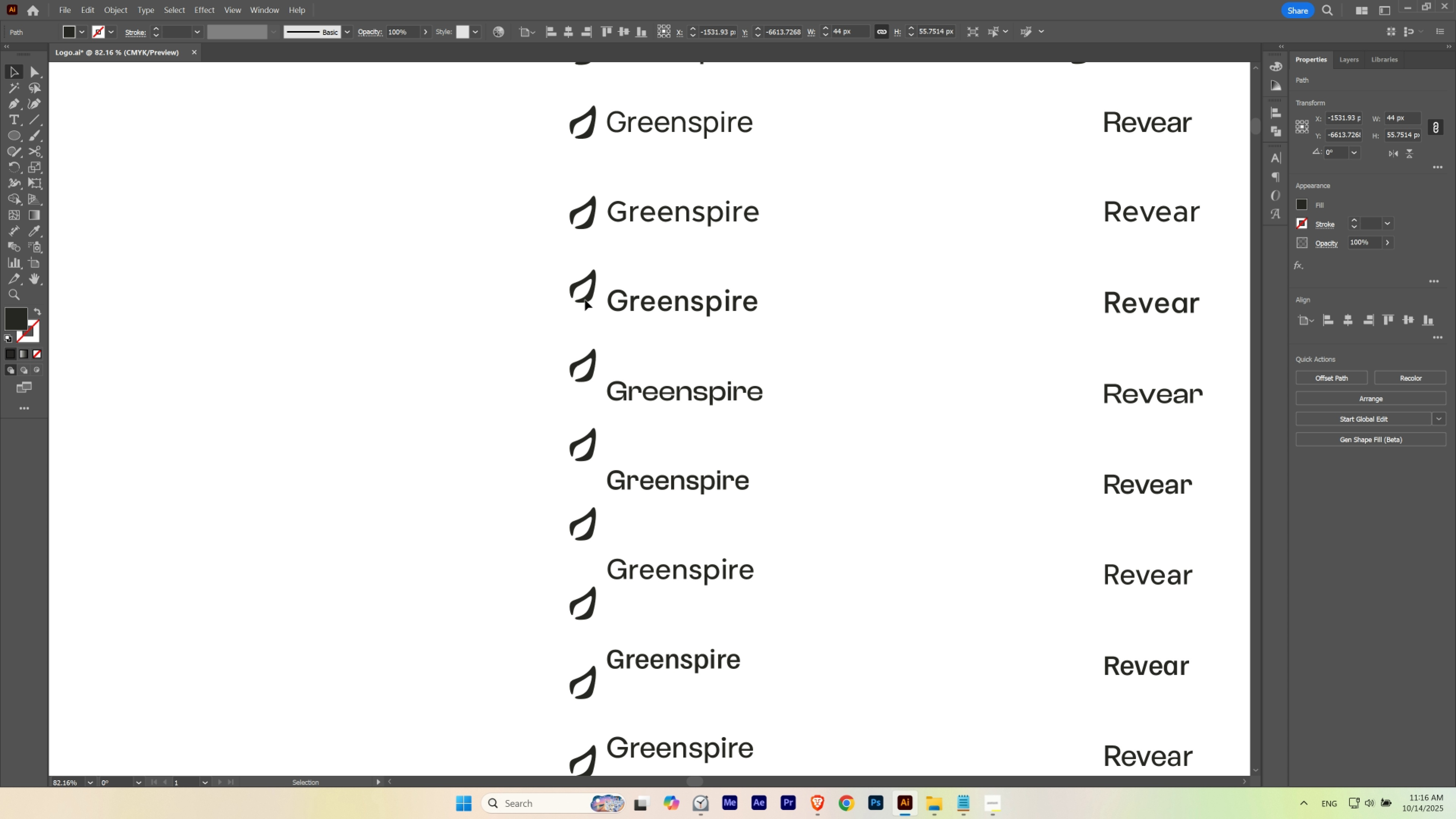 
hold_key(key=ShiftLeft, duration=1.36)
 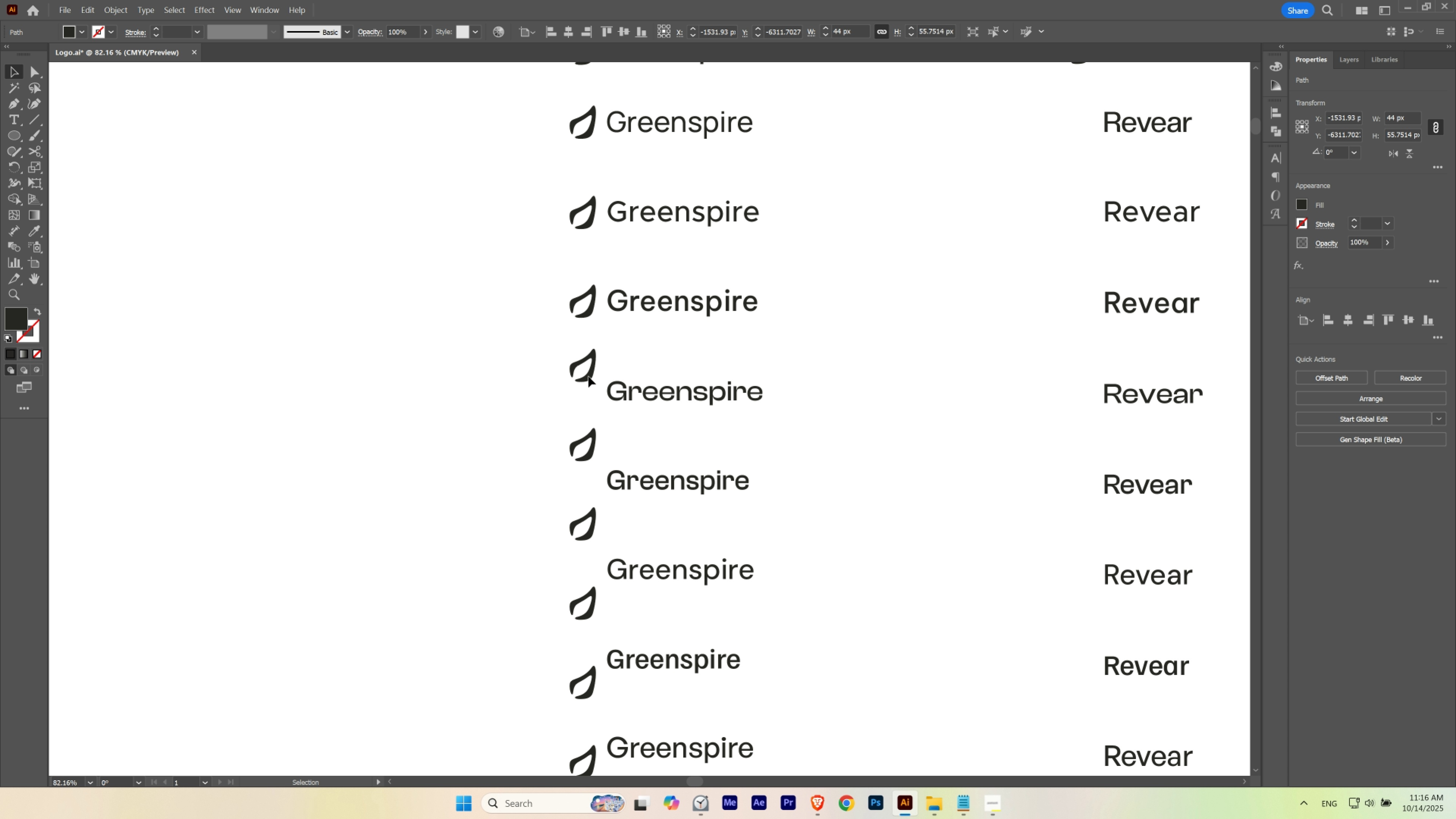 
hold_key(key=ShiftLeft, duration=1.53)
 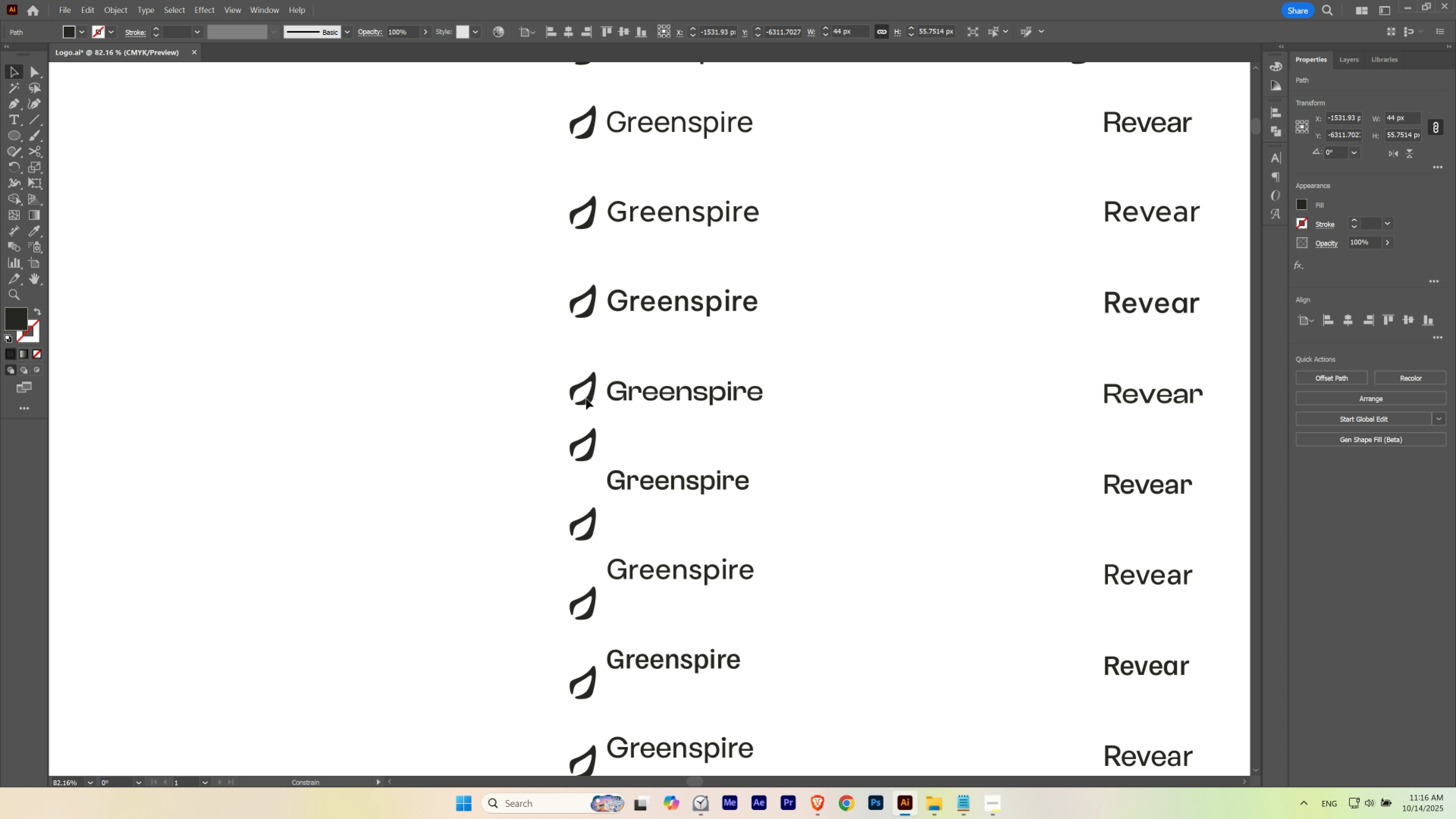 
hold_key(key=ShiftLeft, duration=0.99)
 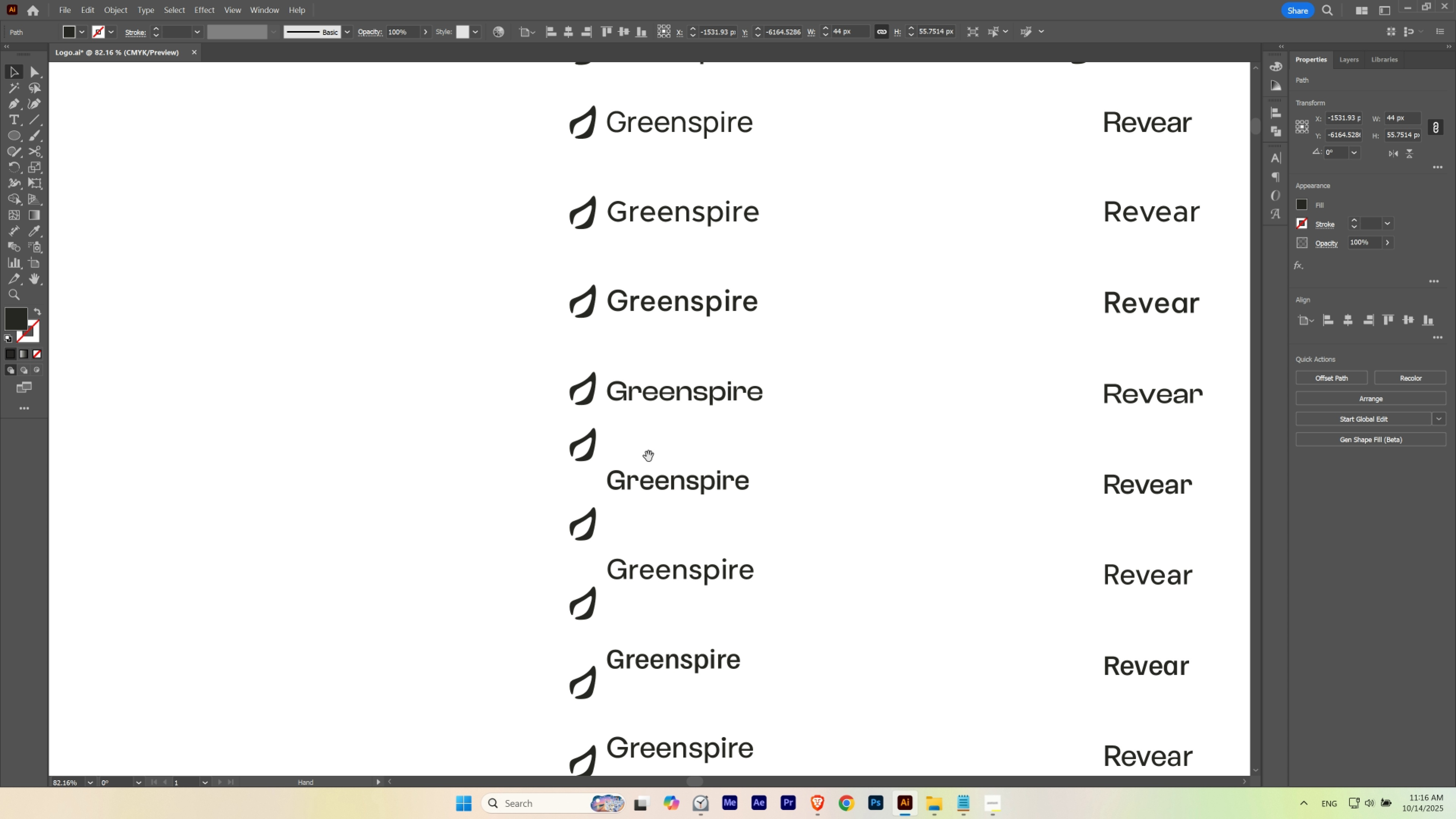 
hold_key(key=Space, duration=0.52)
 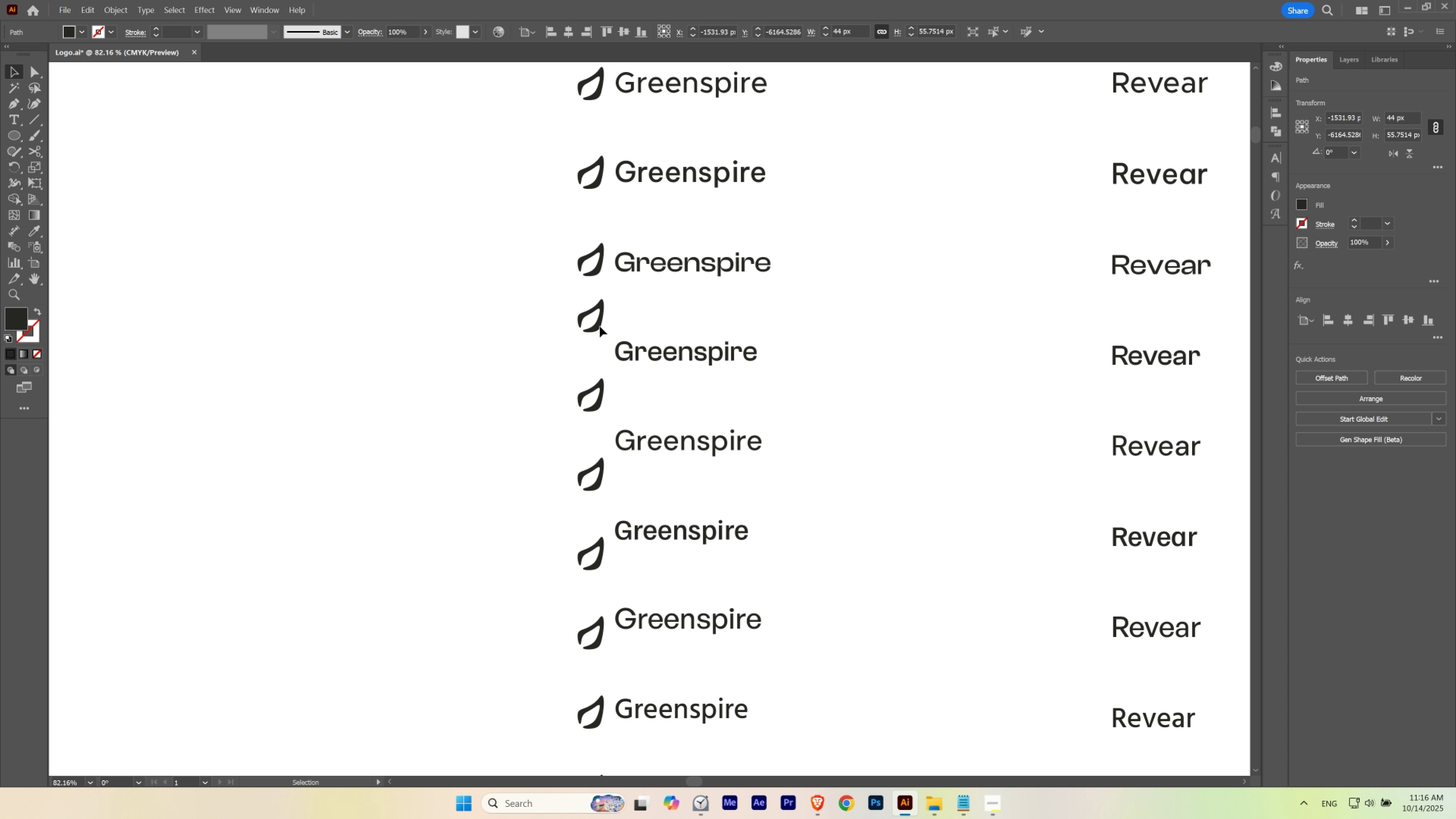 
left_click([600, 326])
 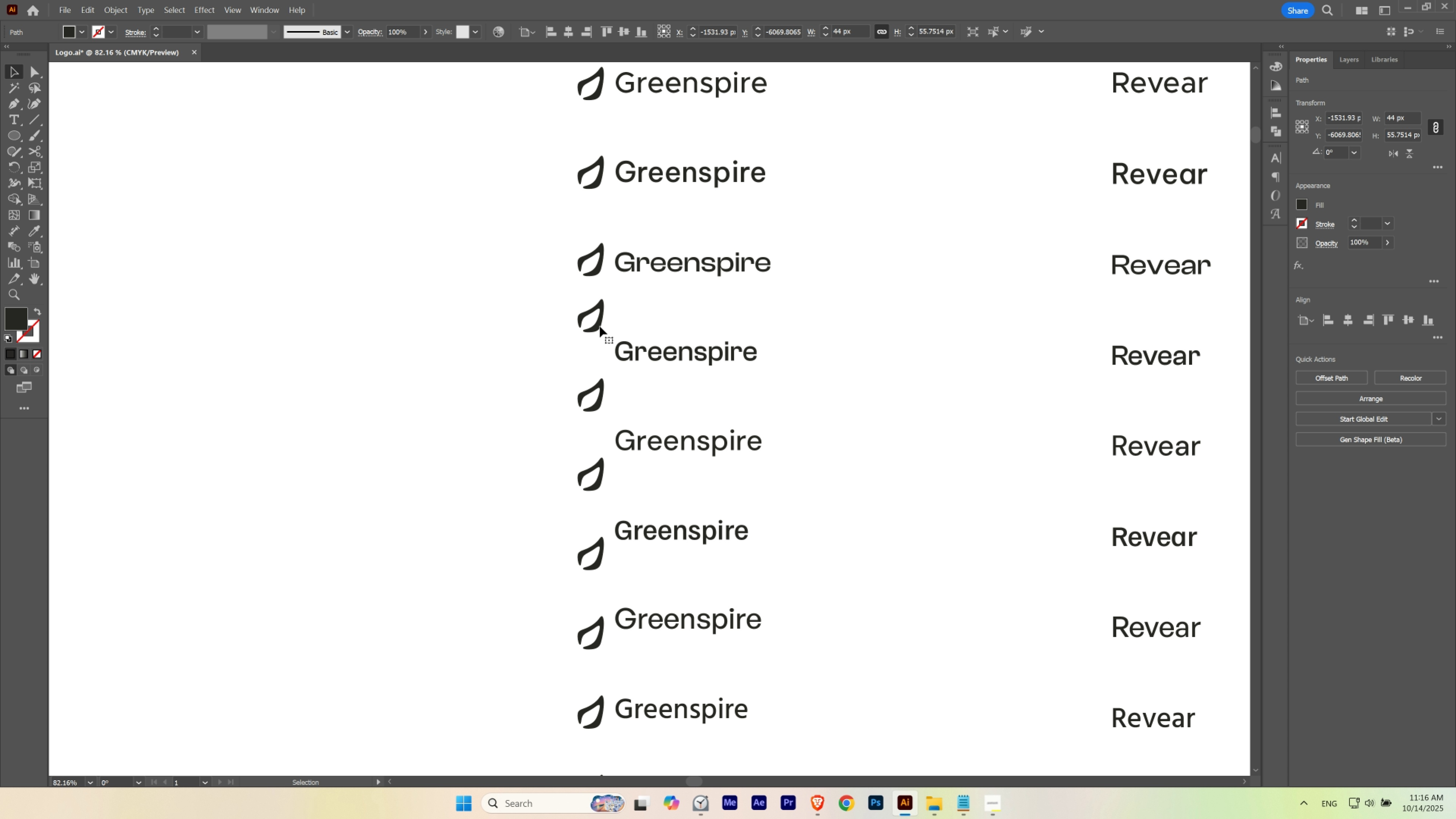 
key(Delete)
 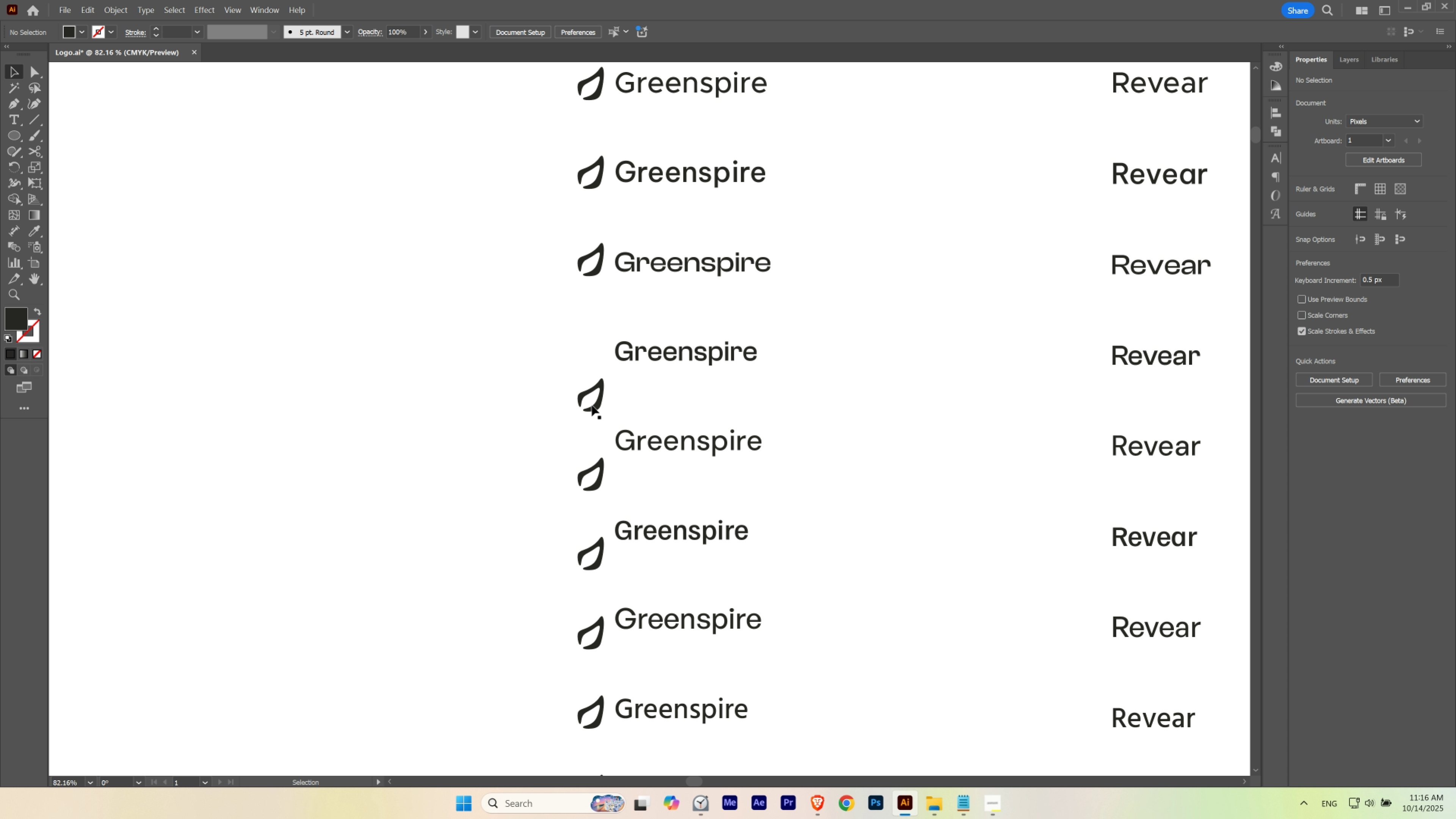 
hold_key(key=ShiftLeft, duration=1.5)
 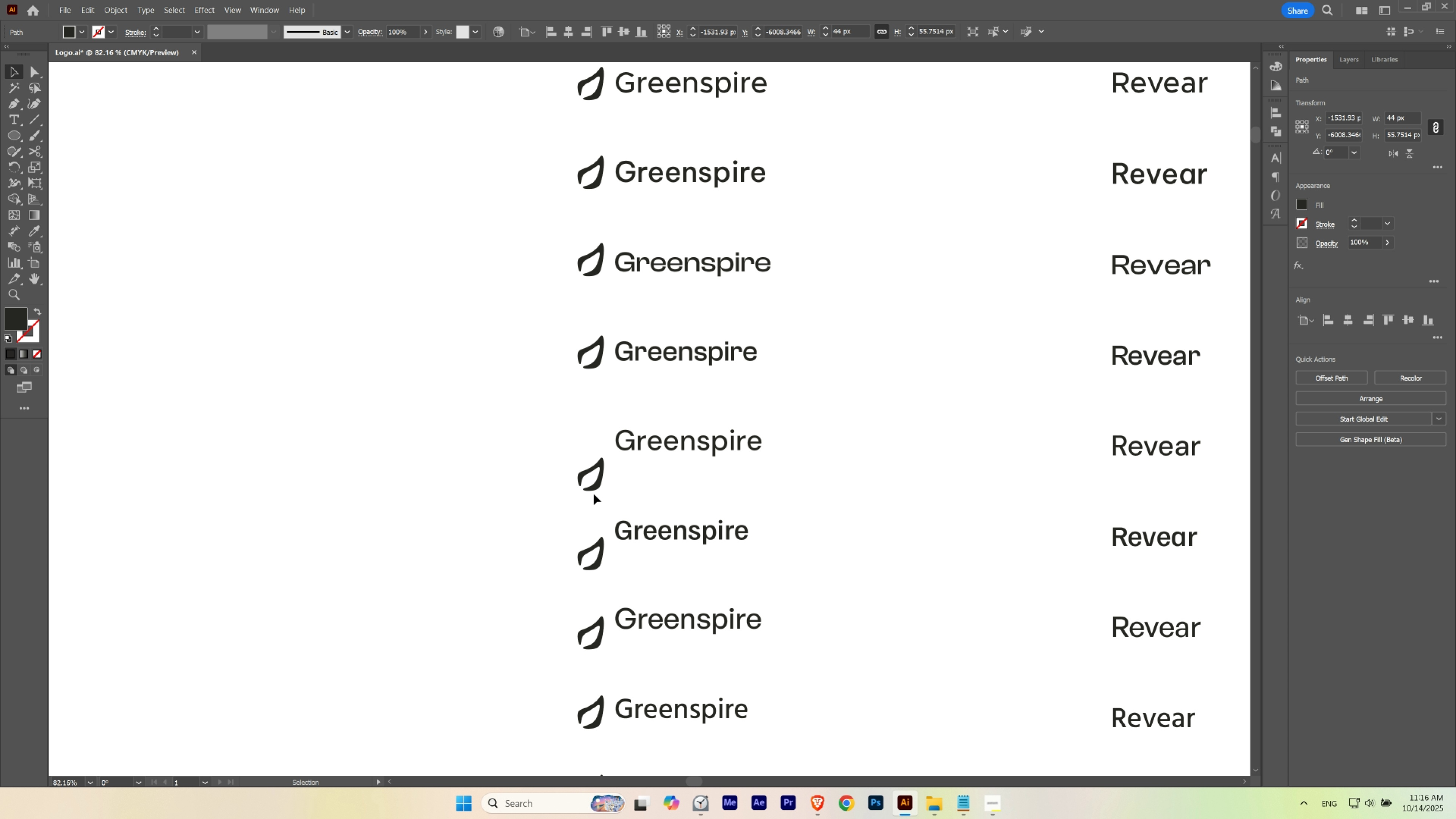 
hold_key(key=ShiftLeft, duration=0.32)
 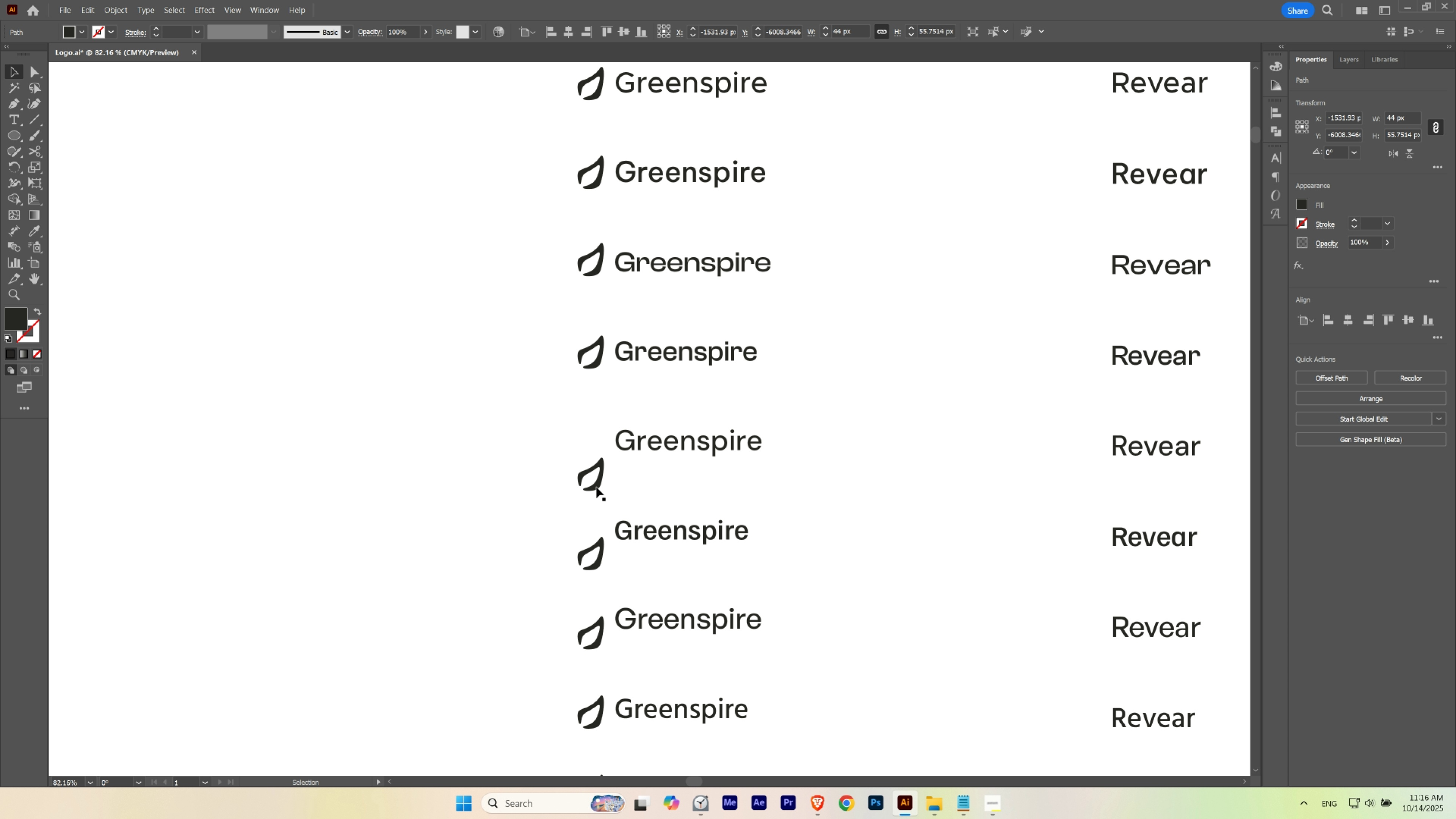 
hold_key(key=ShiftLeft, duration=1.52)
 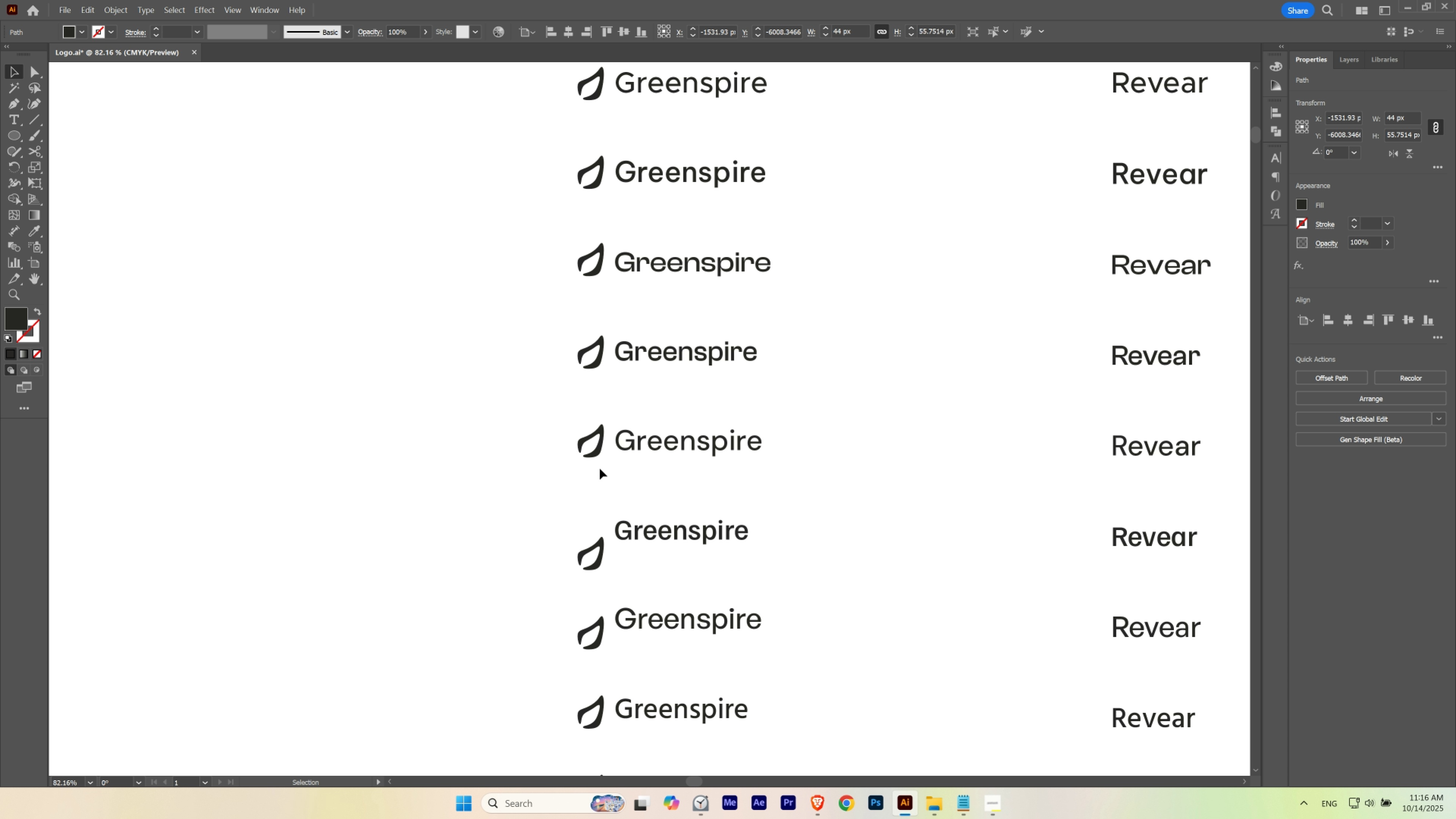 
hold_key(key=ShiftLeft, duration=0.51)
 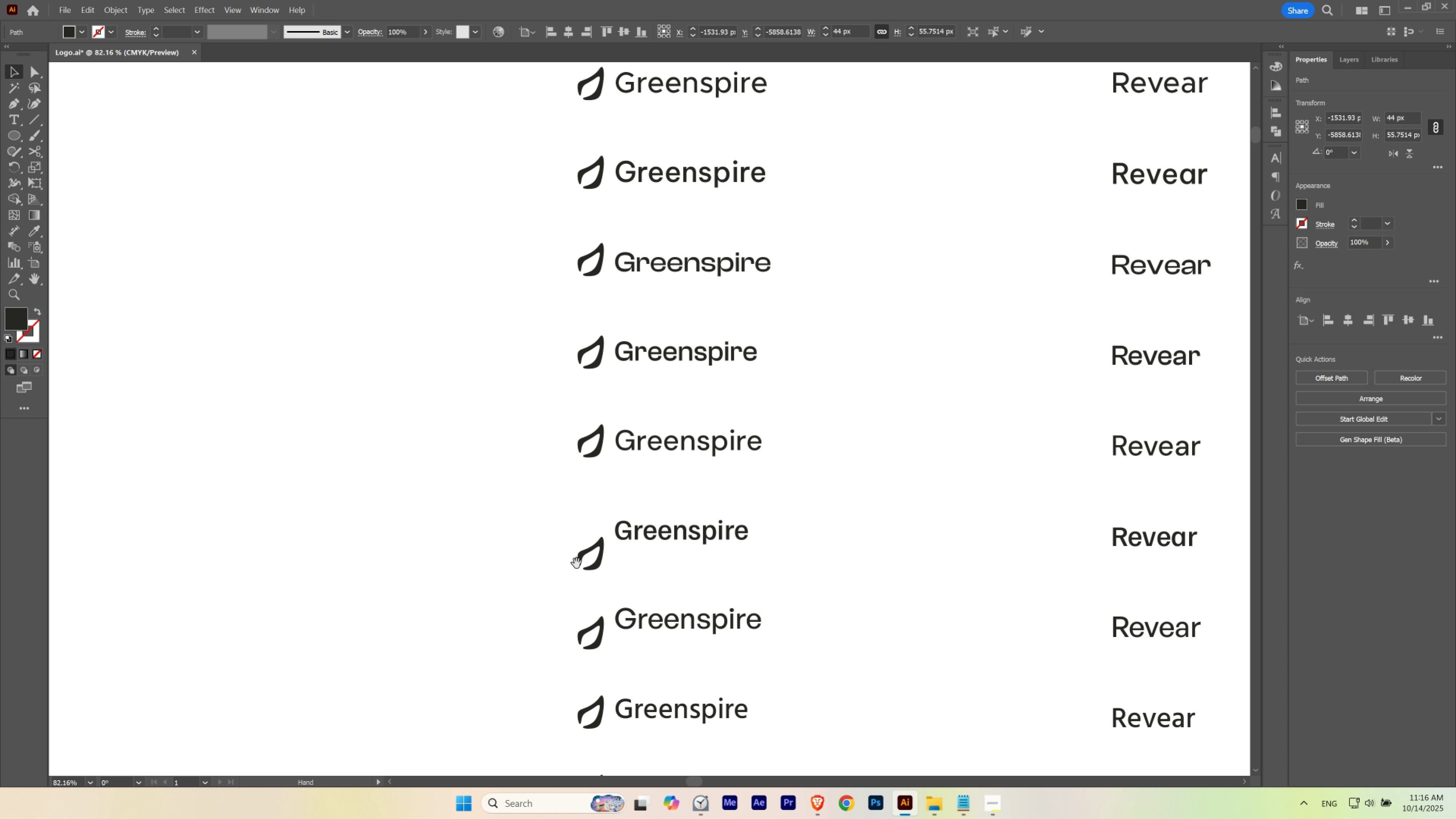 
hold_key(key=Space, duration=0.57)
 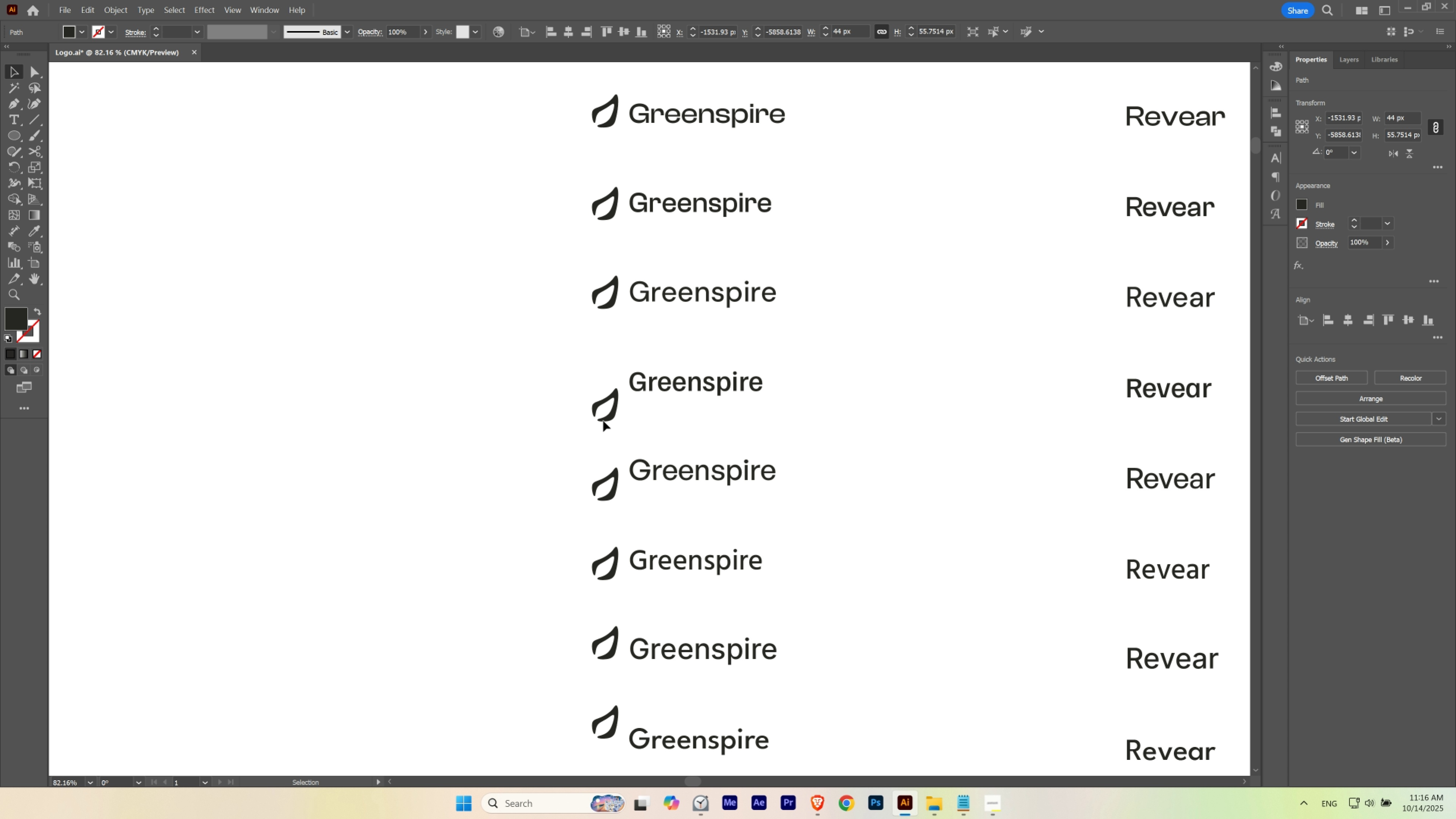 
hold_key(key=ShiftLeft, duration=1.52)
 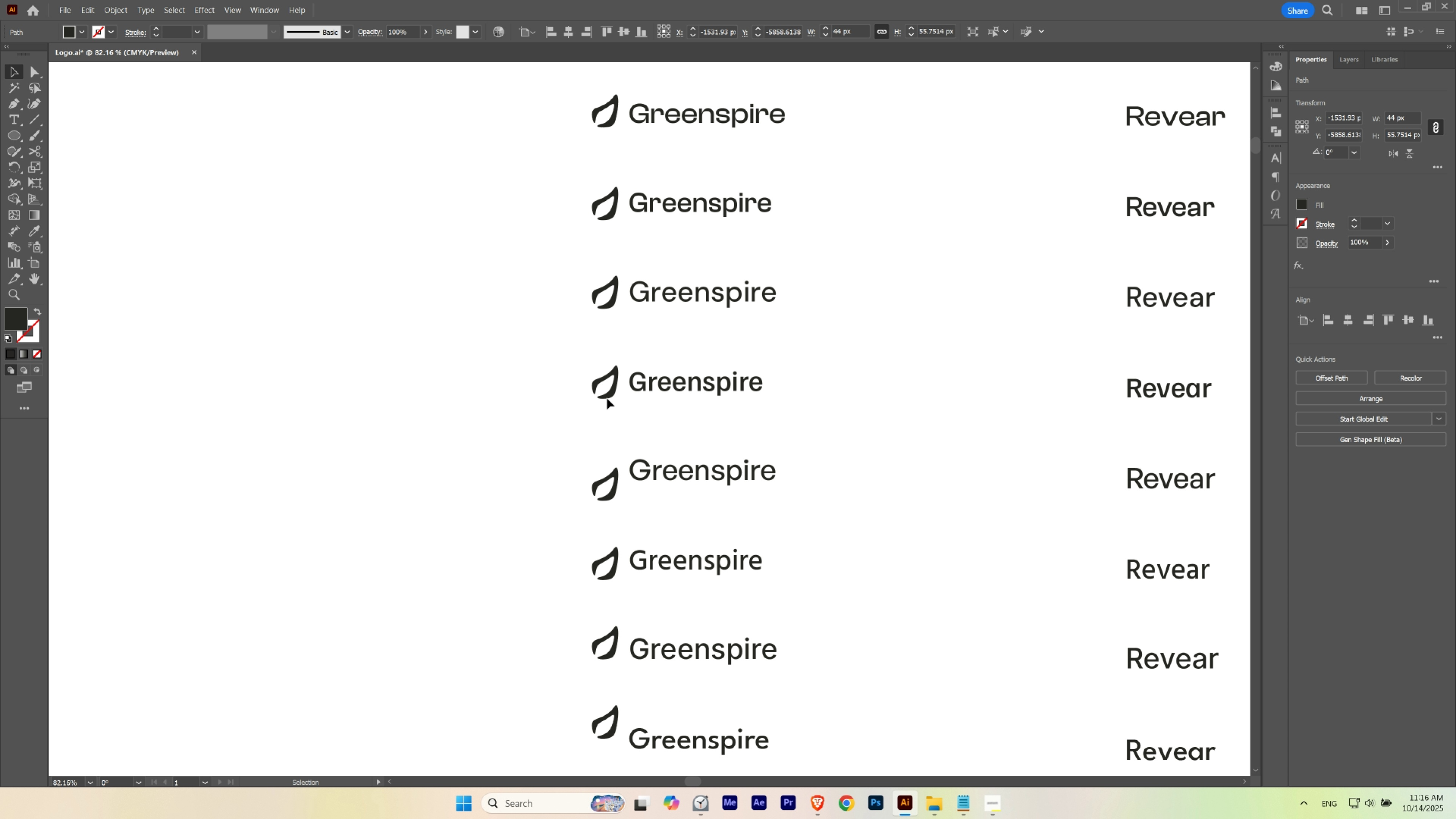 
hold_key(key=ShiftLeft, duration=0.7)
 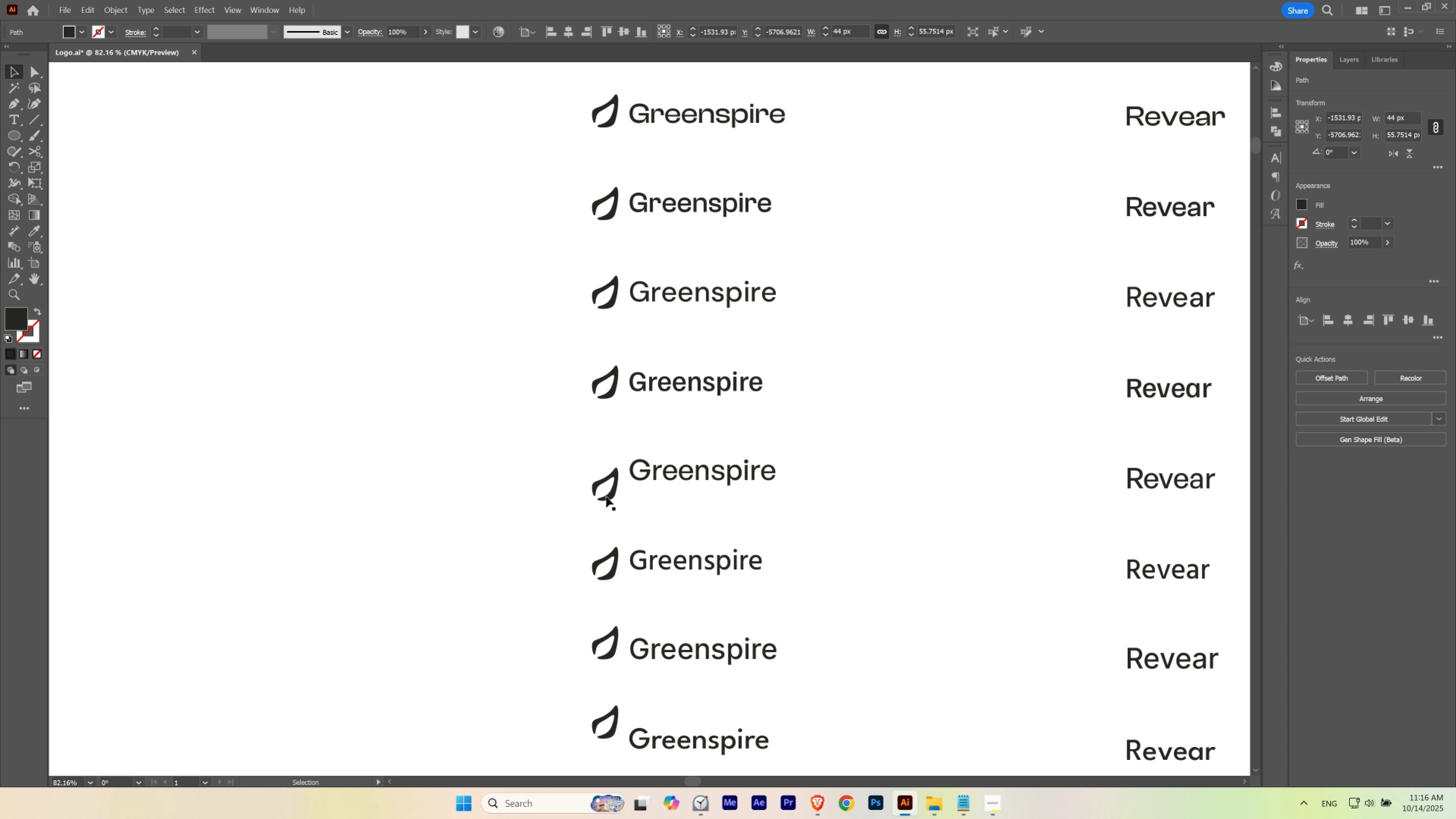 
hold_key(key=ShiftLeft, duration=1.53)
 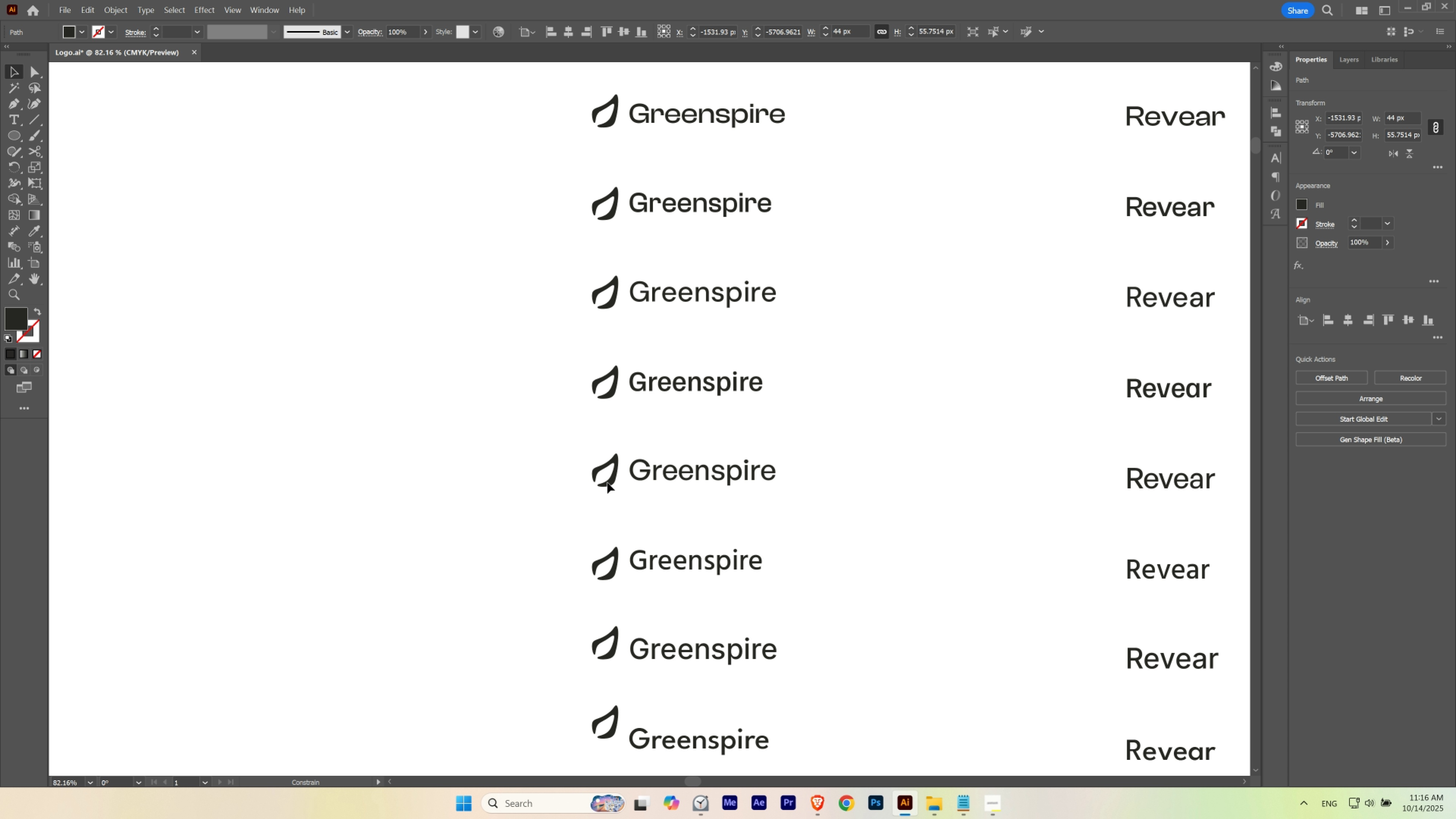 
hold_key(key=ShiftLeft, duration=1.08)
 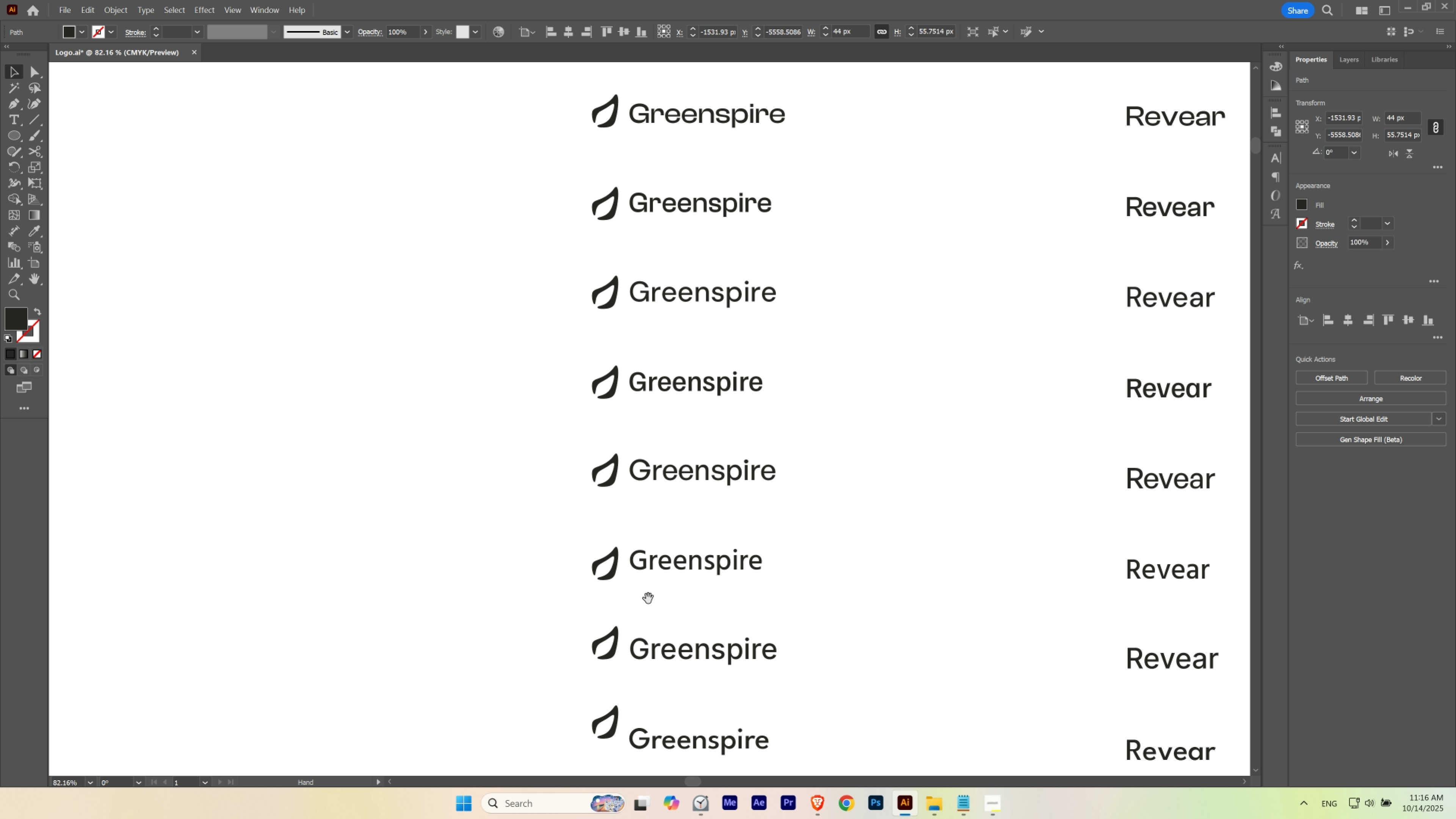 
hold_key(key=Space, duration=0.65)
 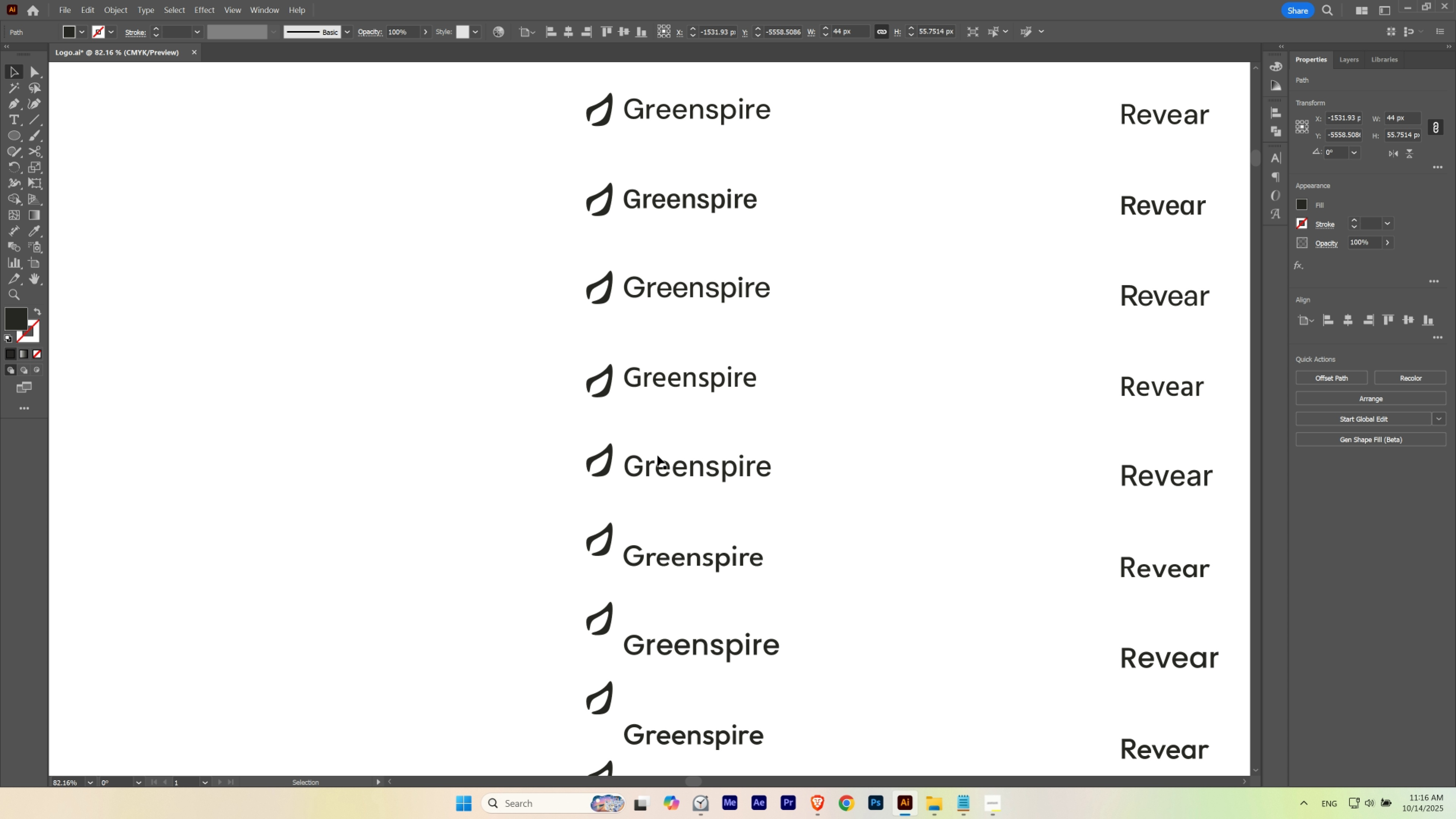 
hold_key(key=Space, duration=0.49)
 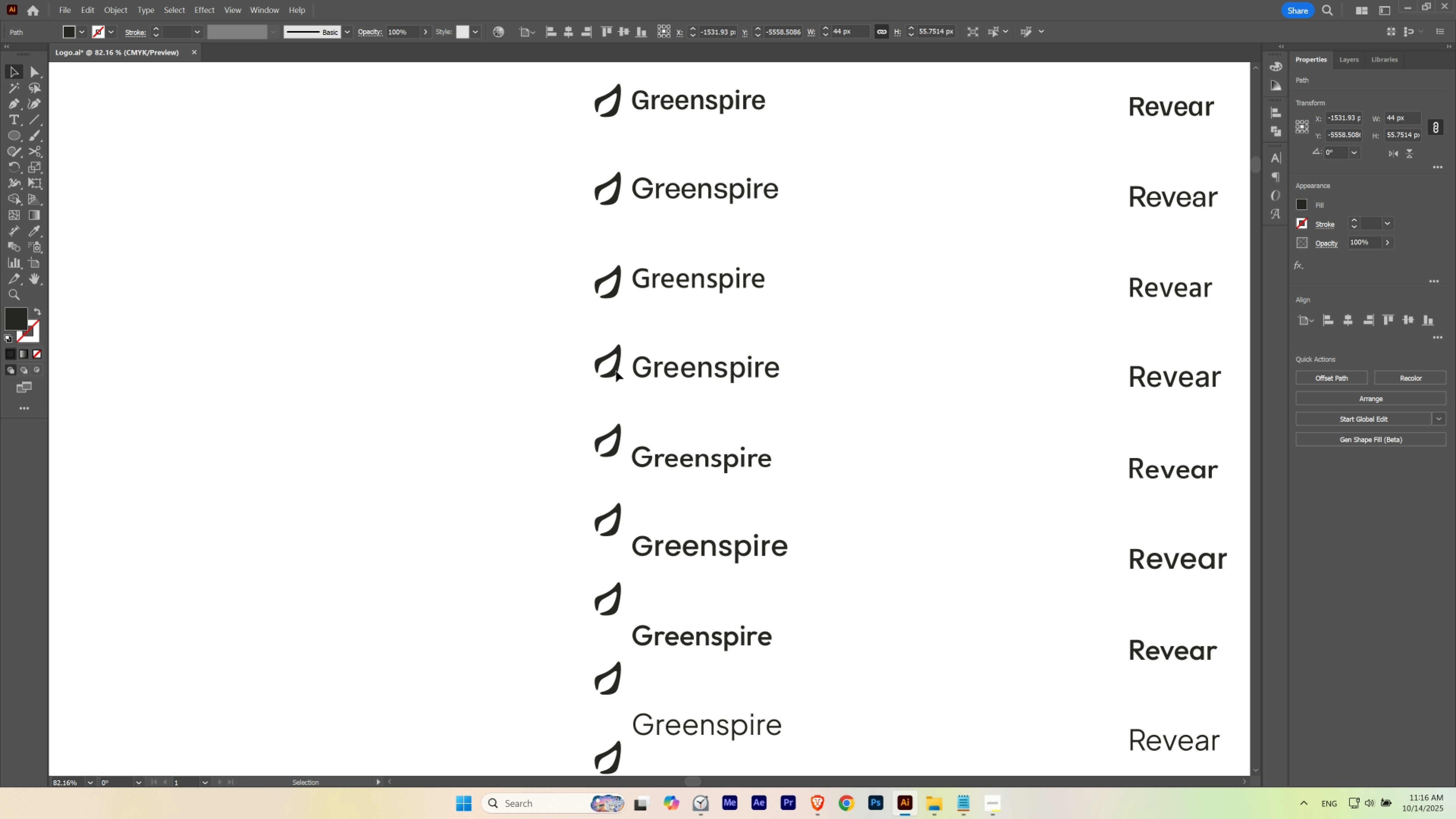 
hold_key(key=ShiftLeft, duration=1.52)
 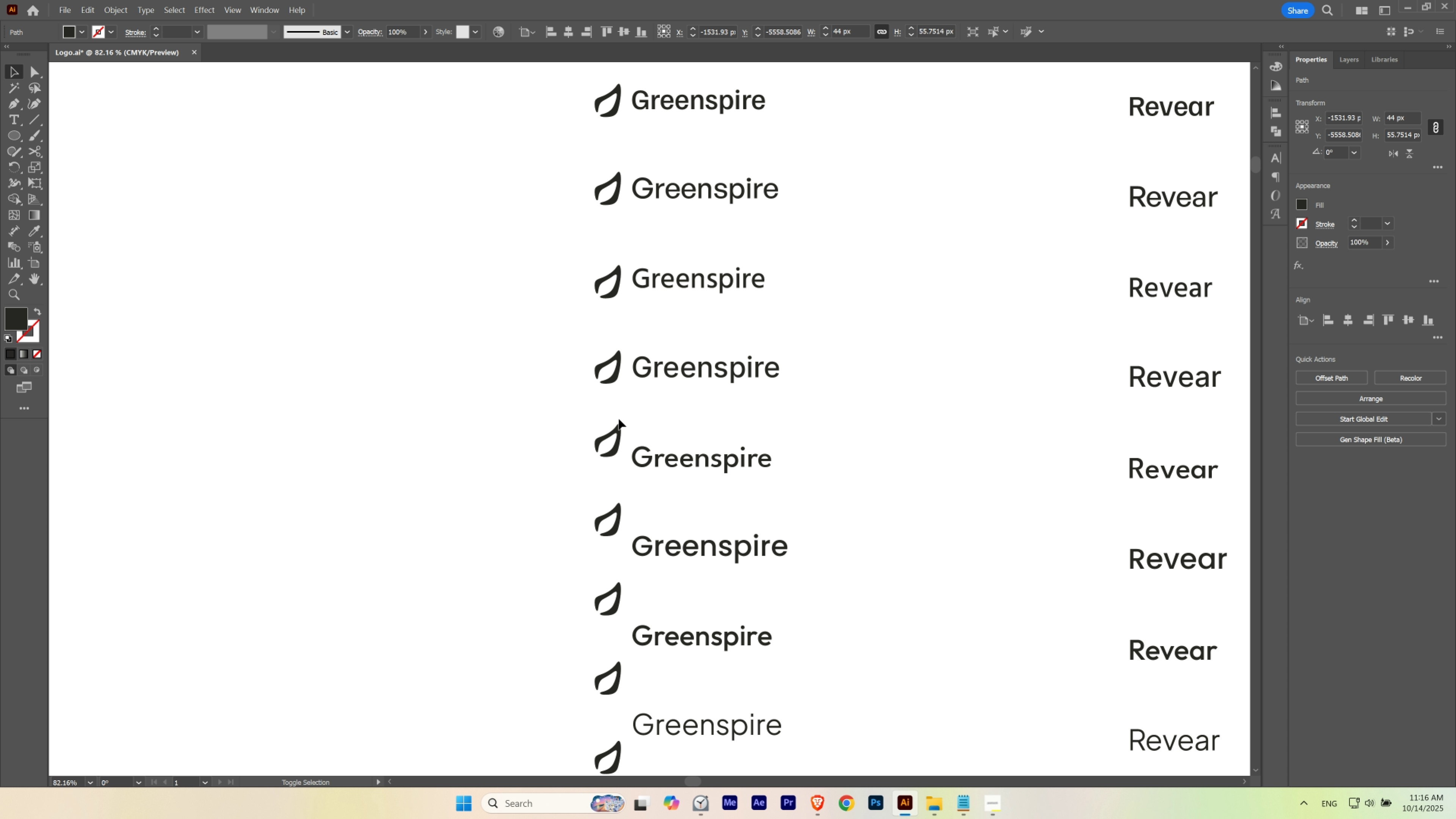 
hold_key(key=ShiftLeft, duration=0.58)
 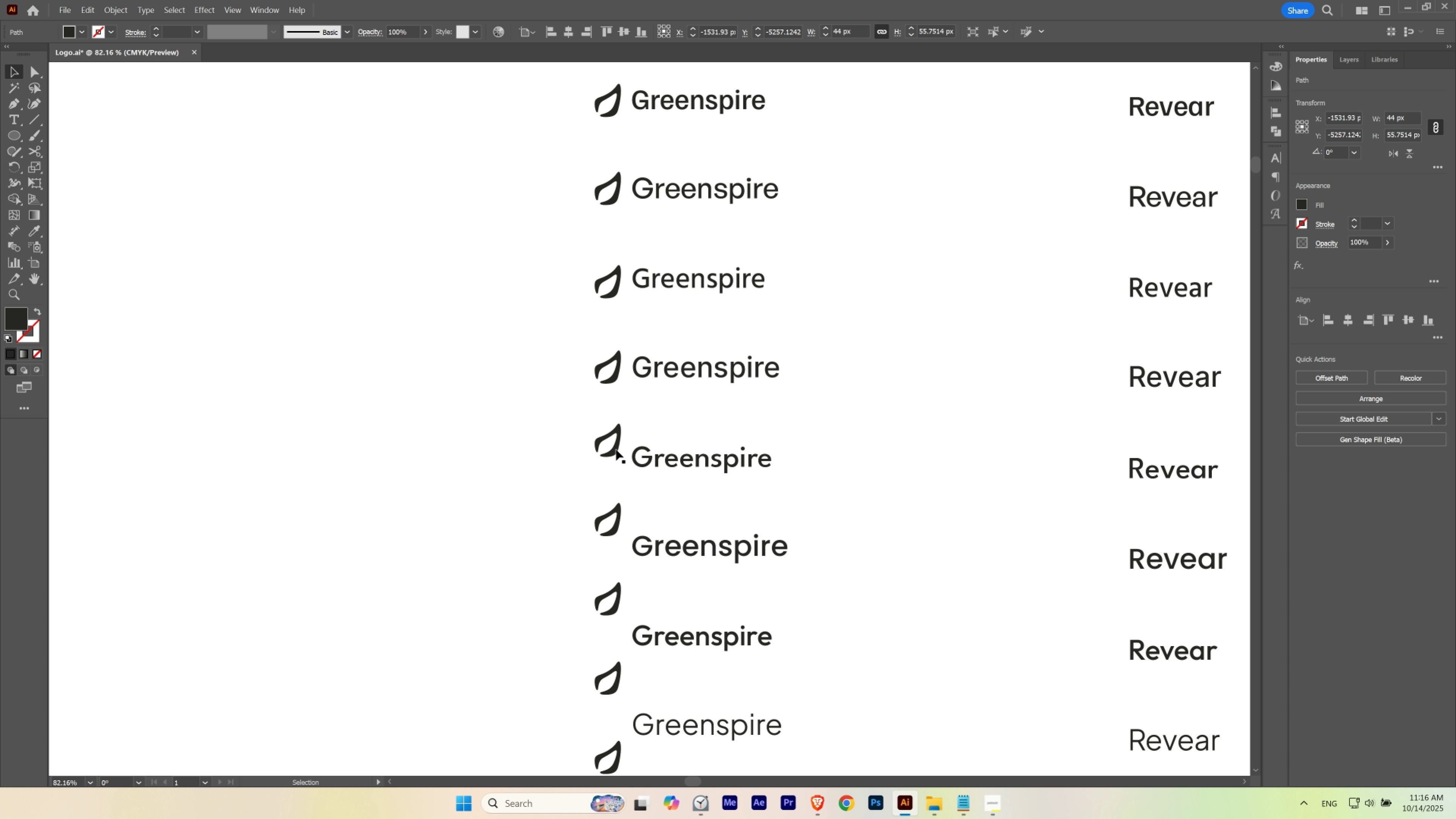 
hold_key(key=ShiftLeft, duration=1.52)
 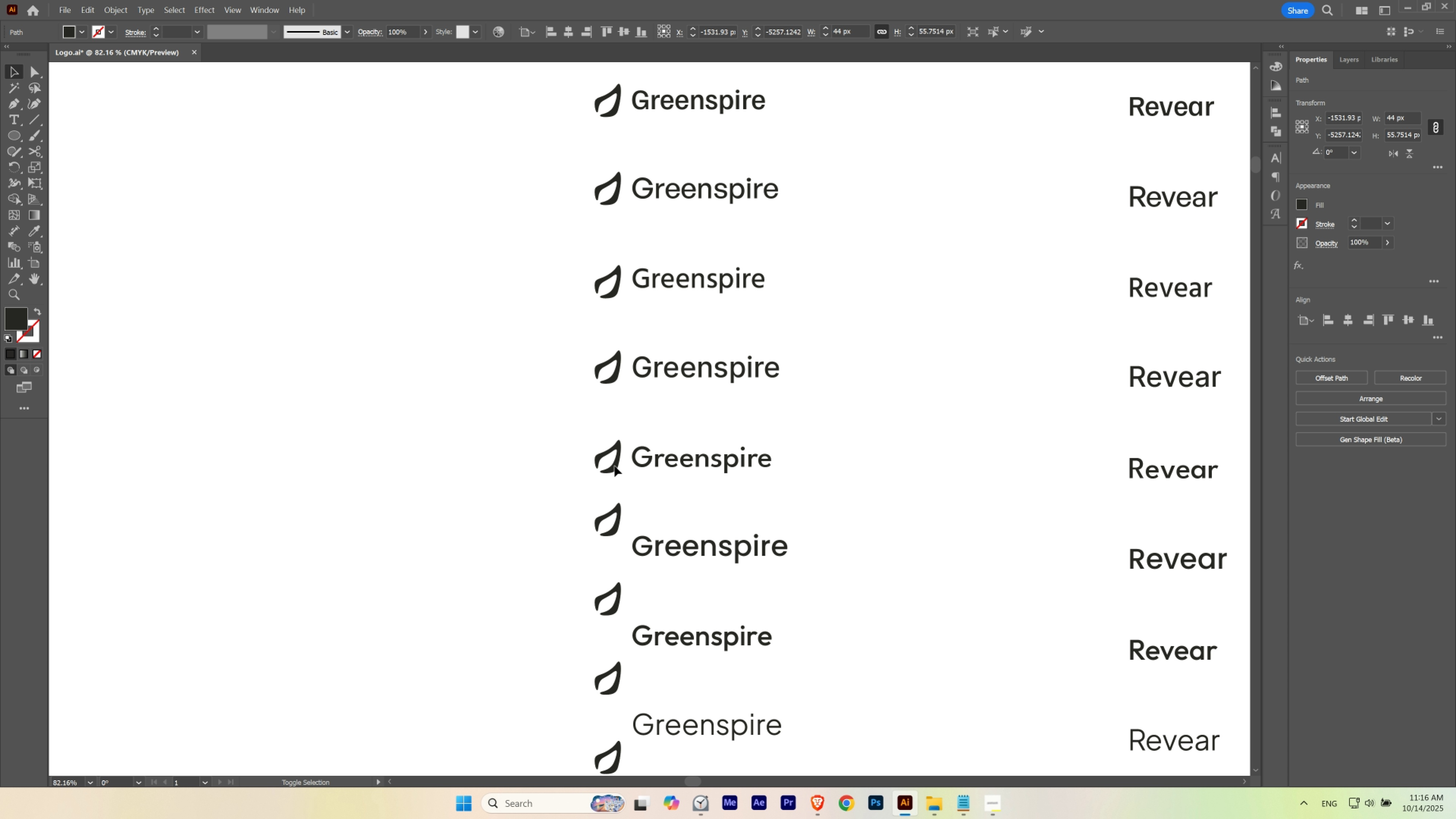 
hold_key(key=ShiftLeft, duration=0.67)
 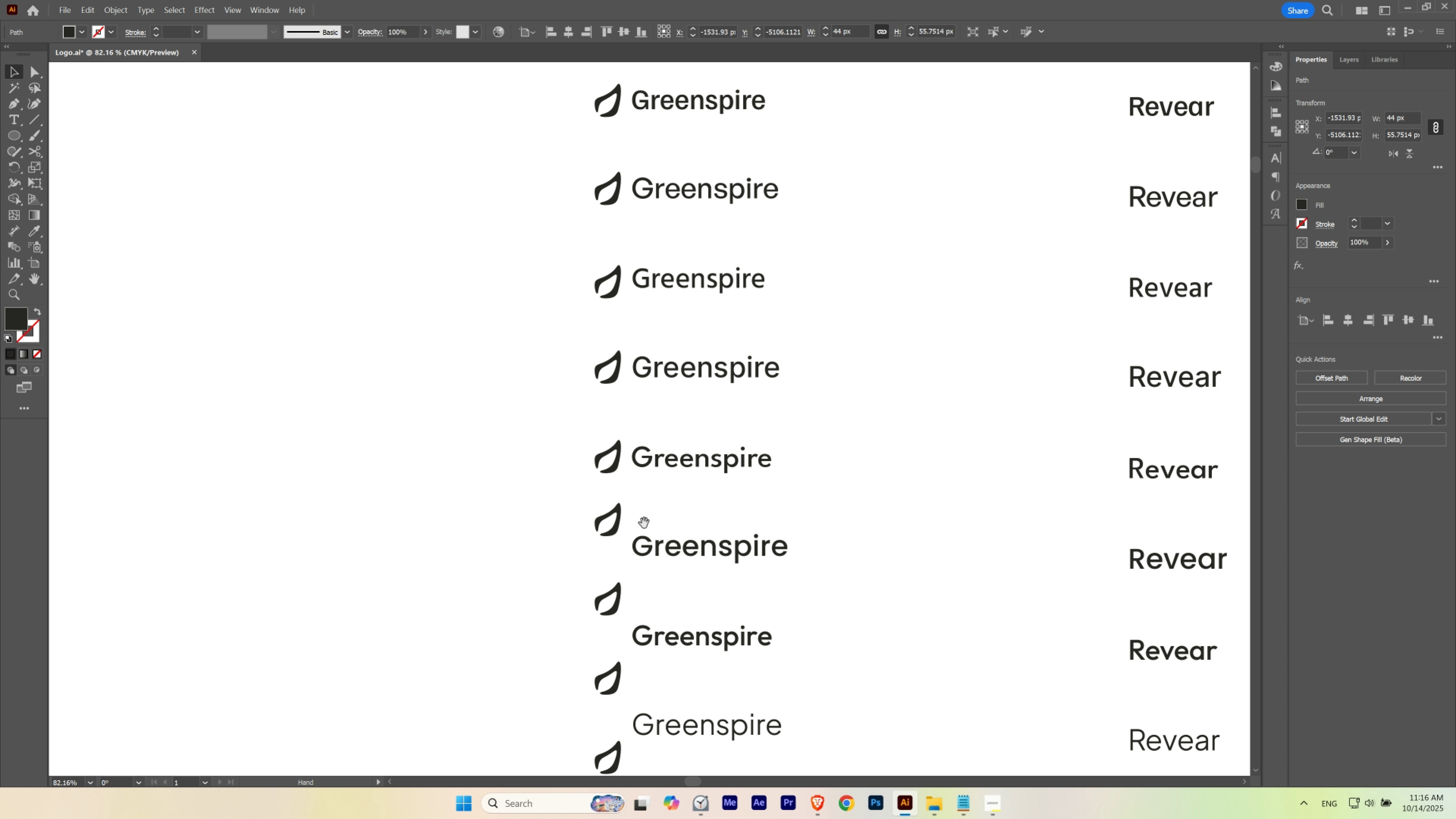 
hold_key(key=Space, duration=0.5)
 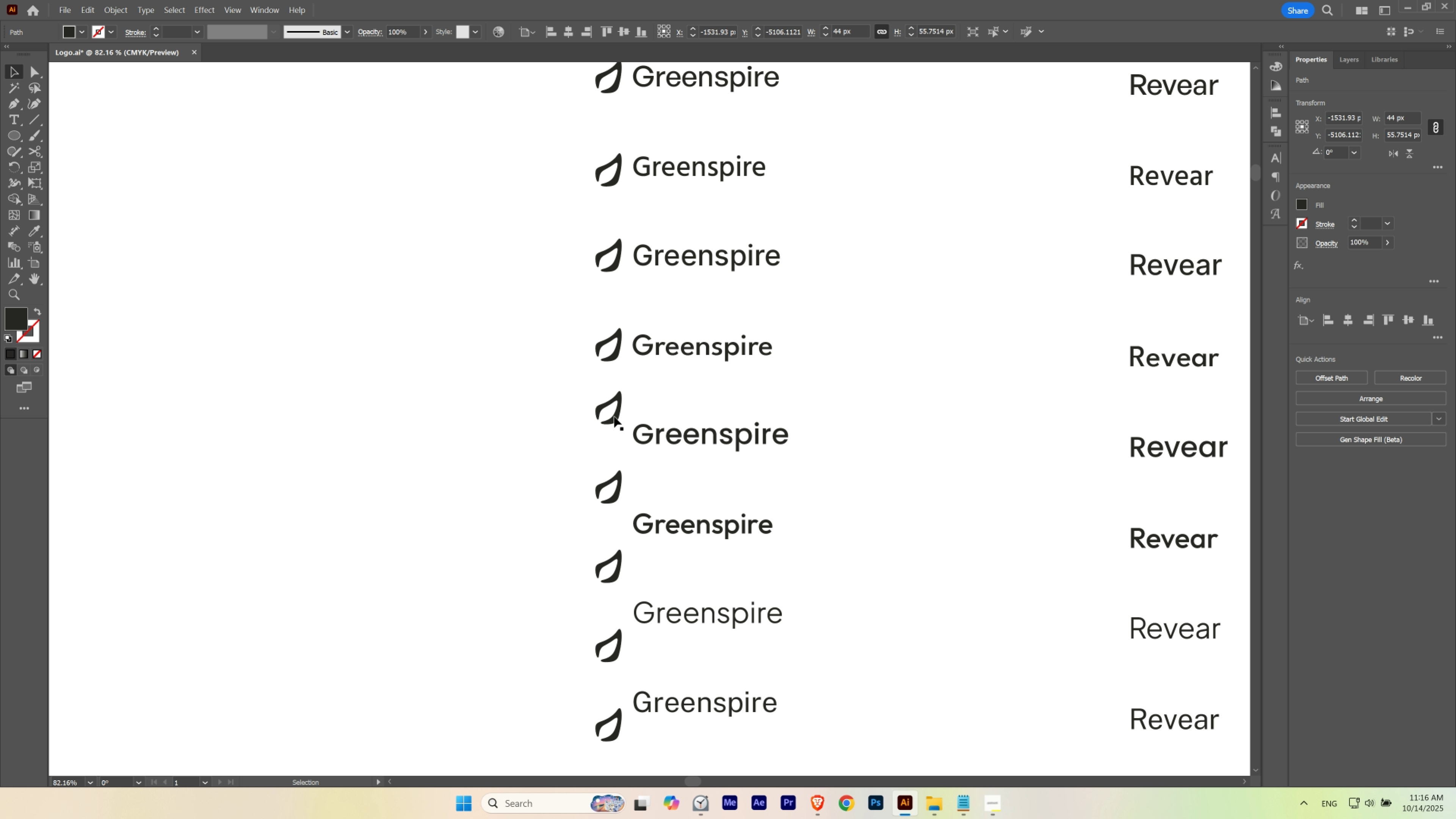 
hold_key(key=ShiftLeft, duration=1.52)
 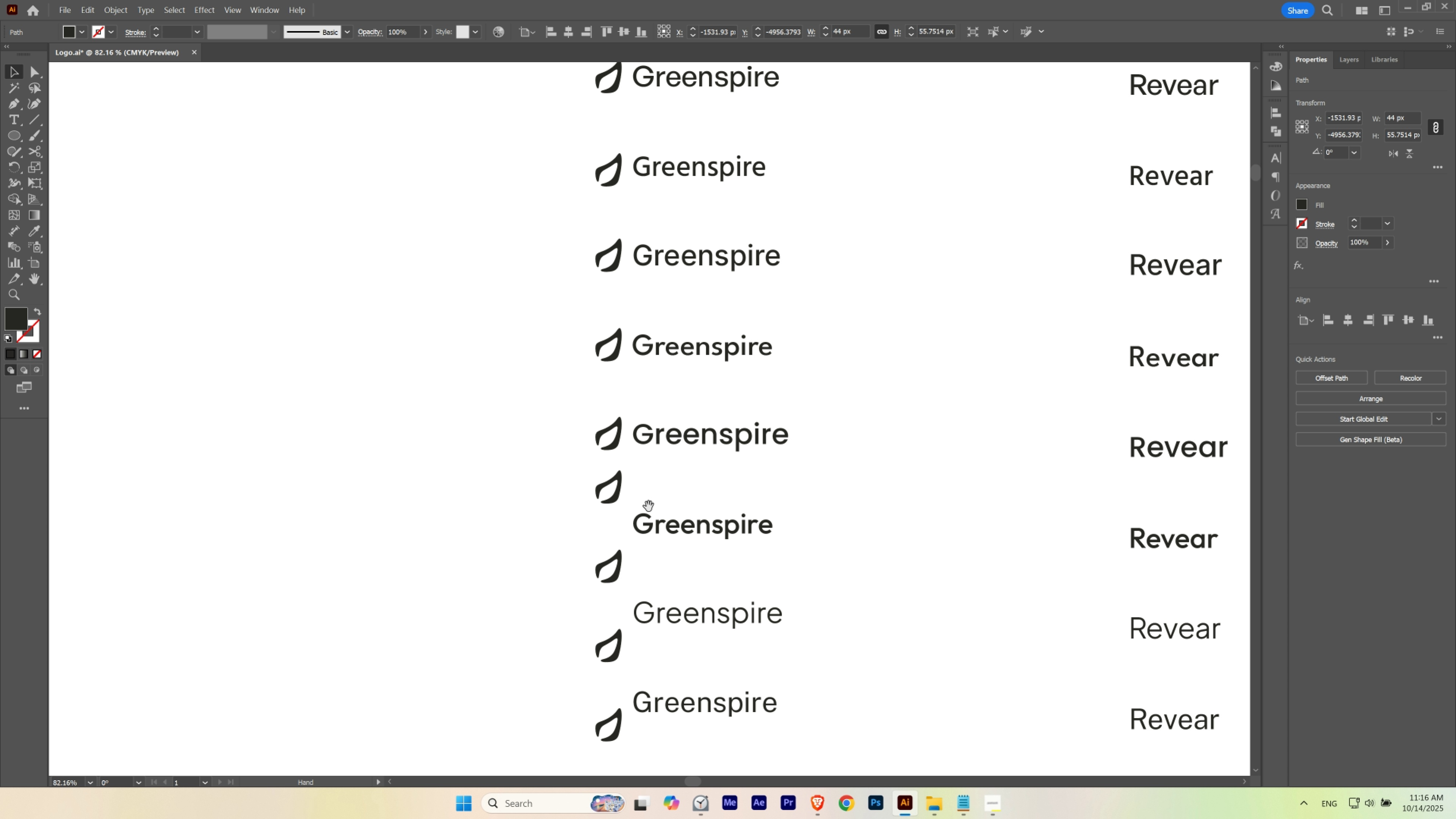 
hold_key(key=ShiftLeft, duration=0.37)
 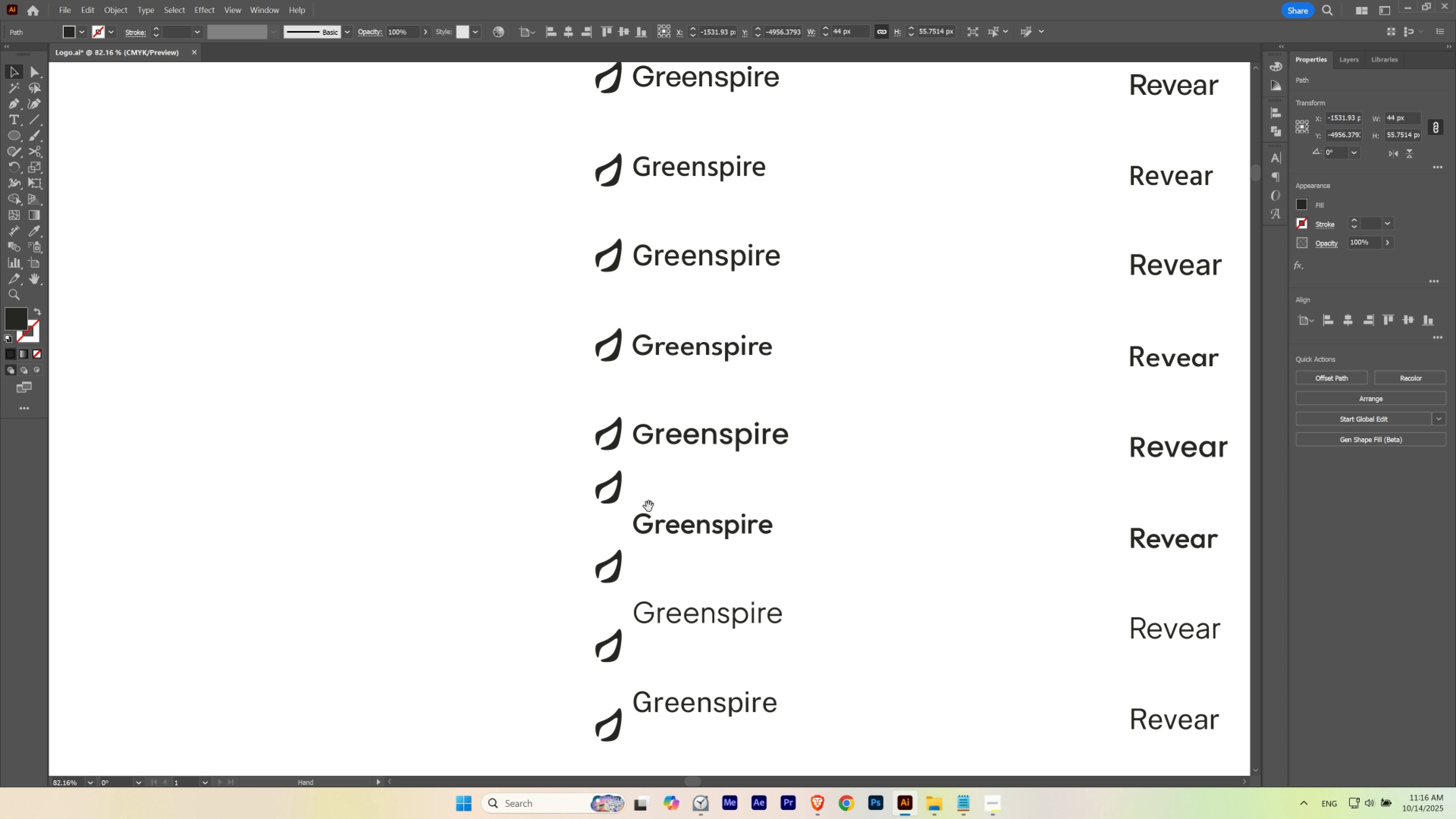 
hold_key(key=Space, duration=0.47)
 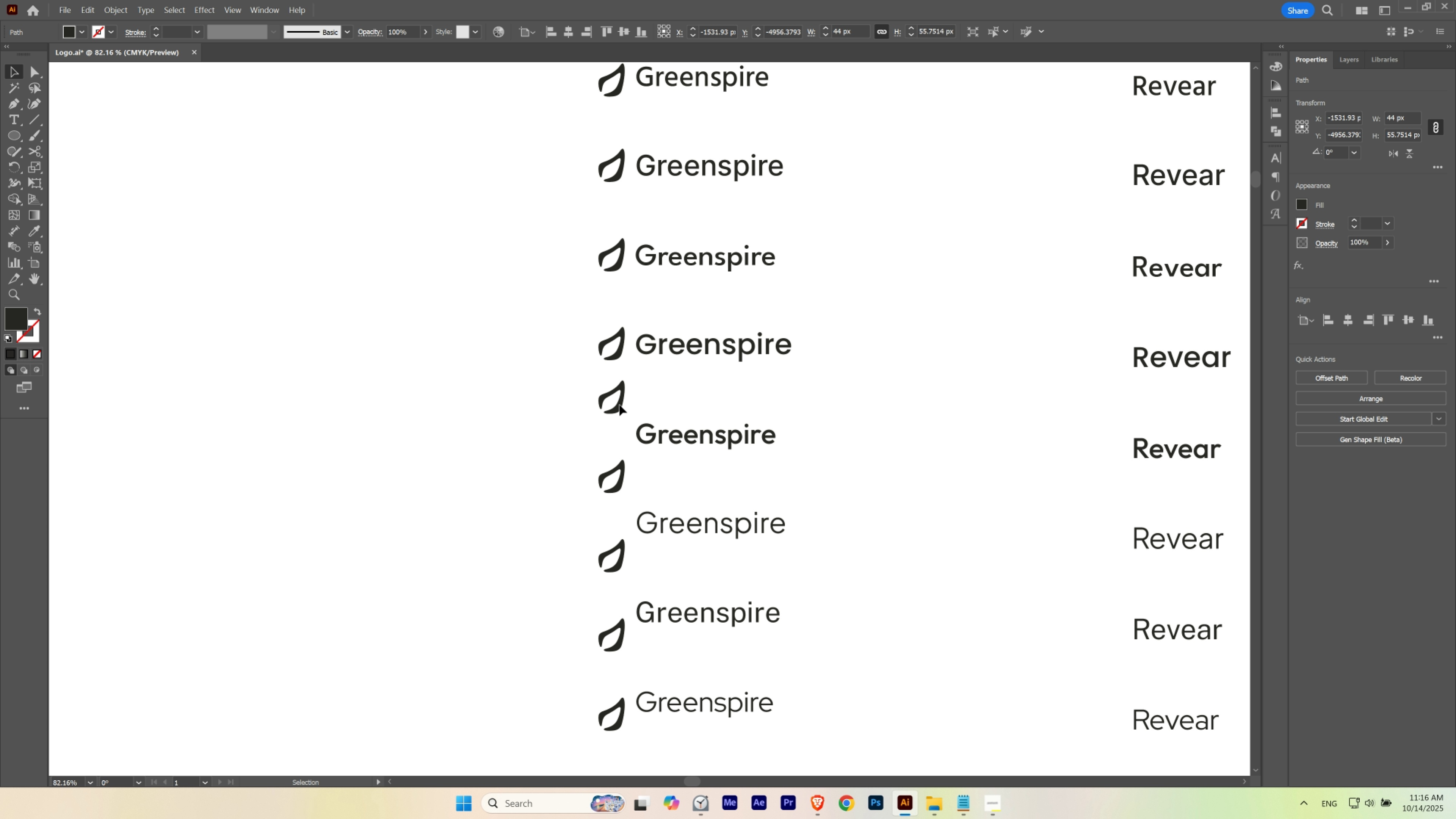 
left_click([619, 405])
 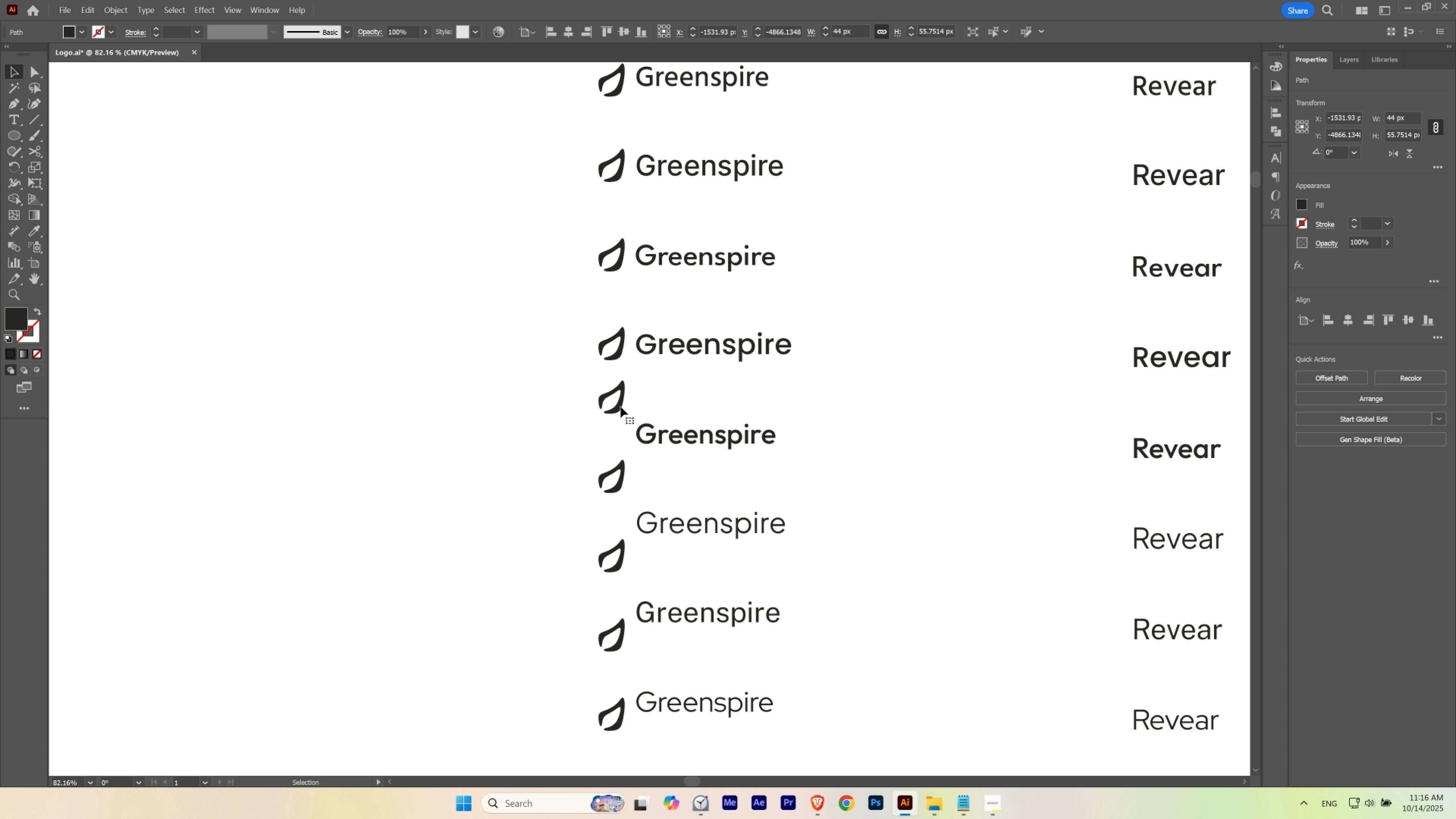 
key(Delete)
 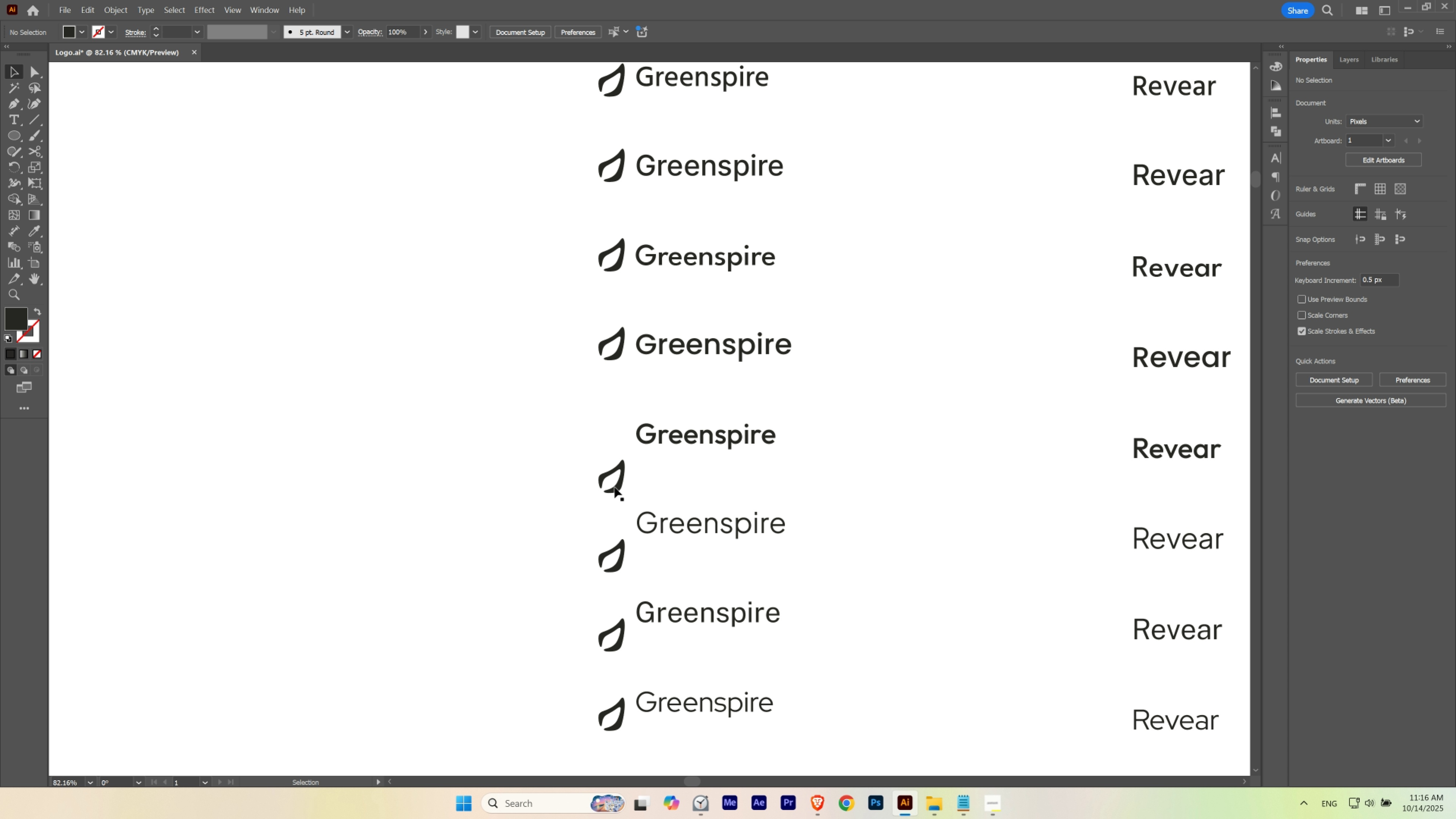 
hold_key(key=ShiftLeft, duration=1.5)
 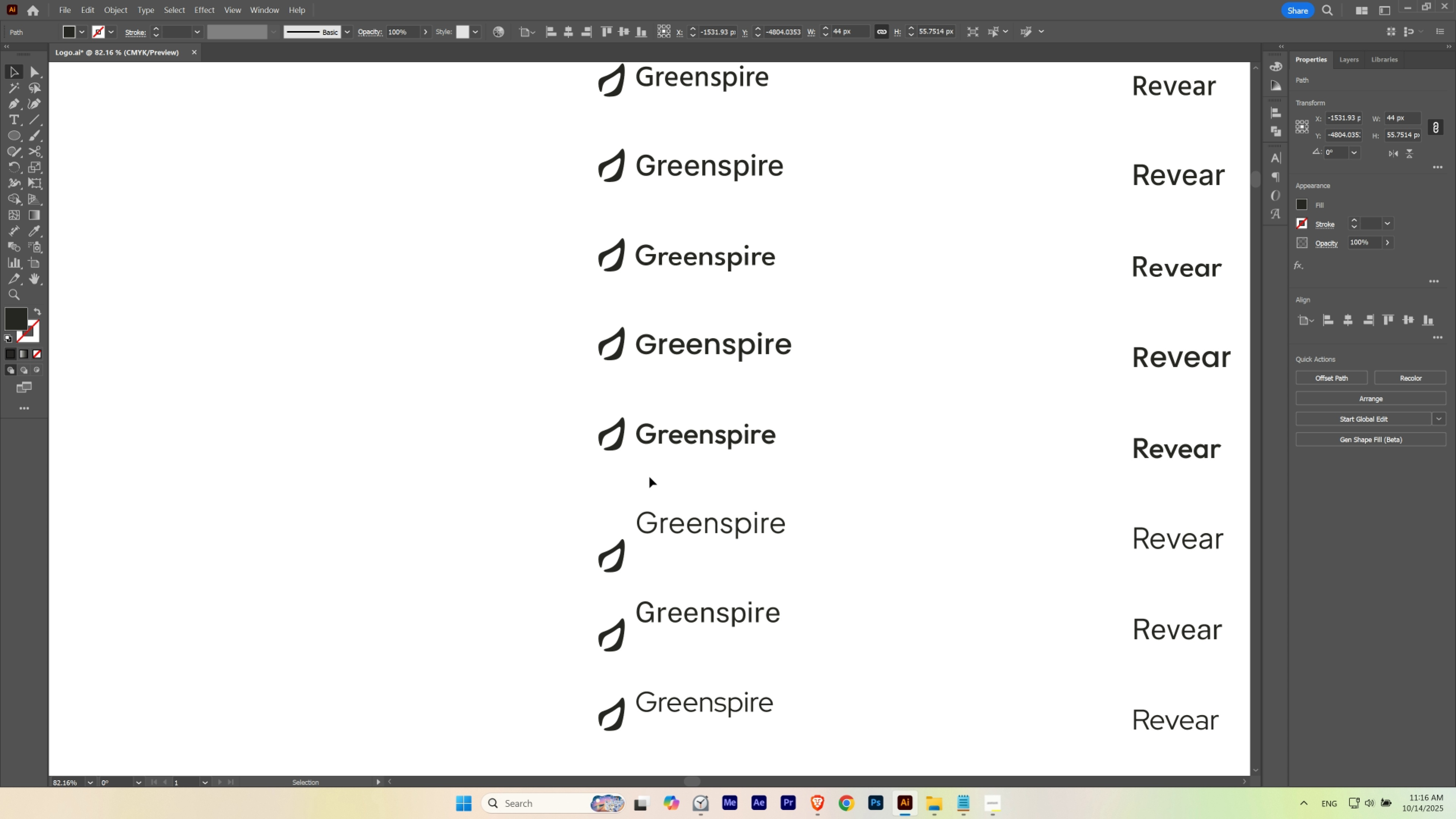 
hold_key(key=ShiftLeft, duration=0.33)
 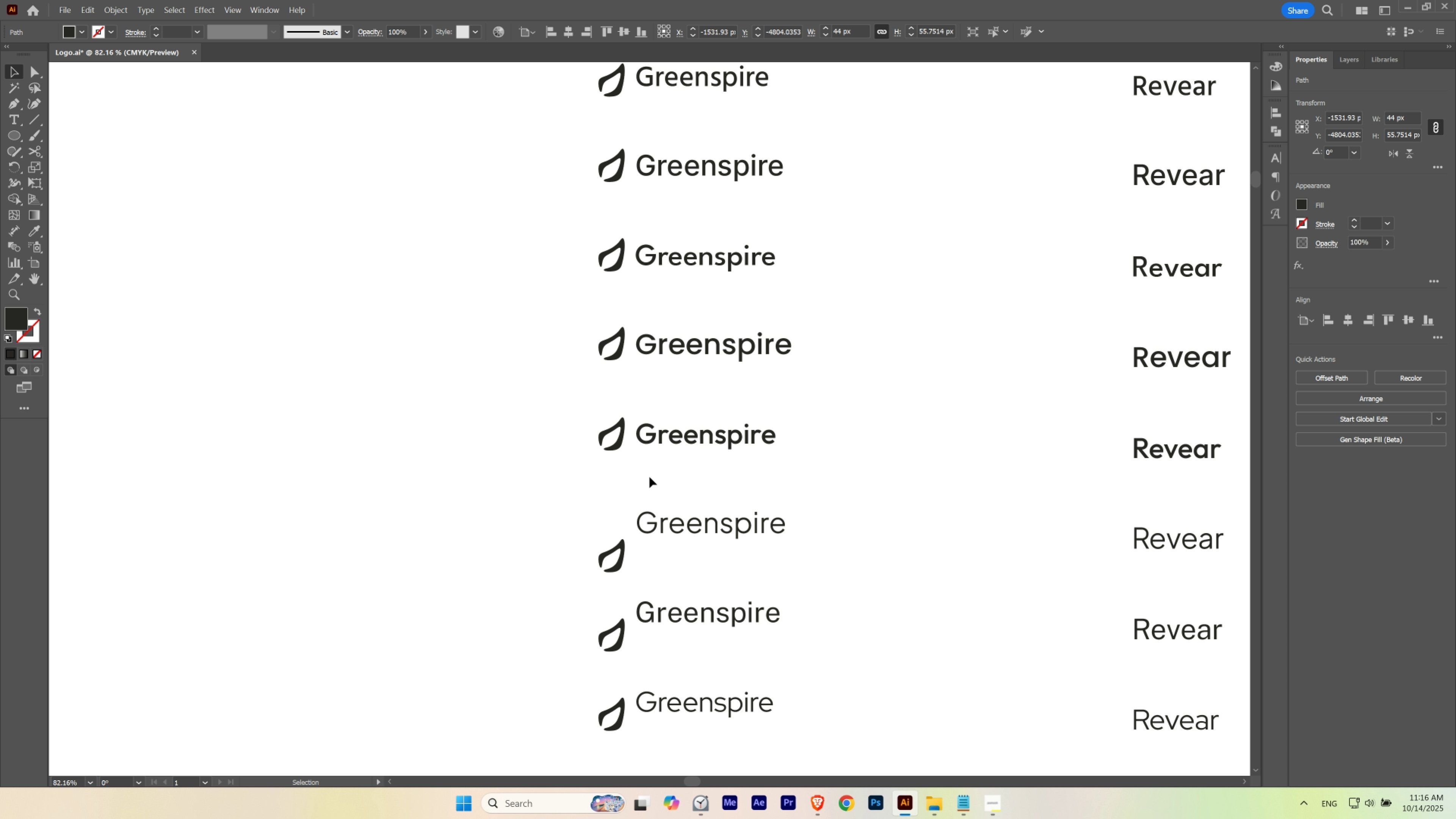 
left_click([649, 476])
 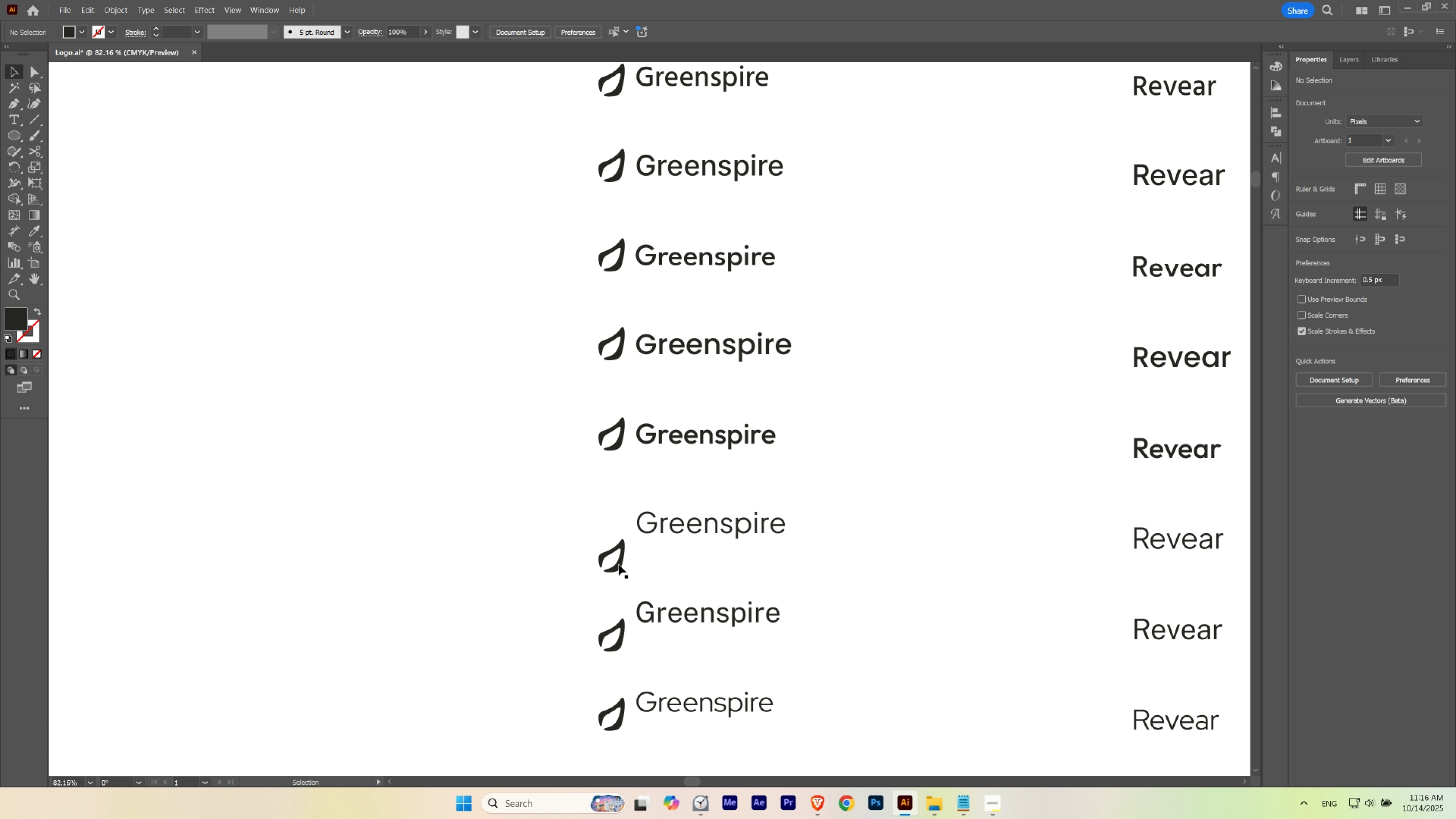 
hold_key(key=ShiftLeft, duration=1.14)
 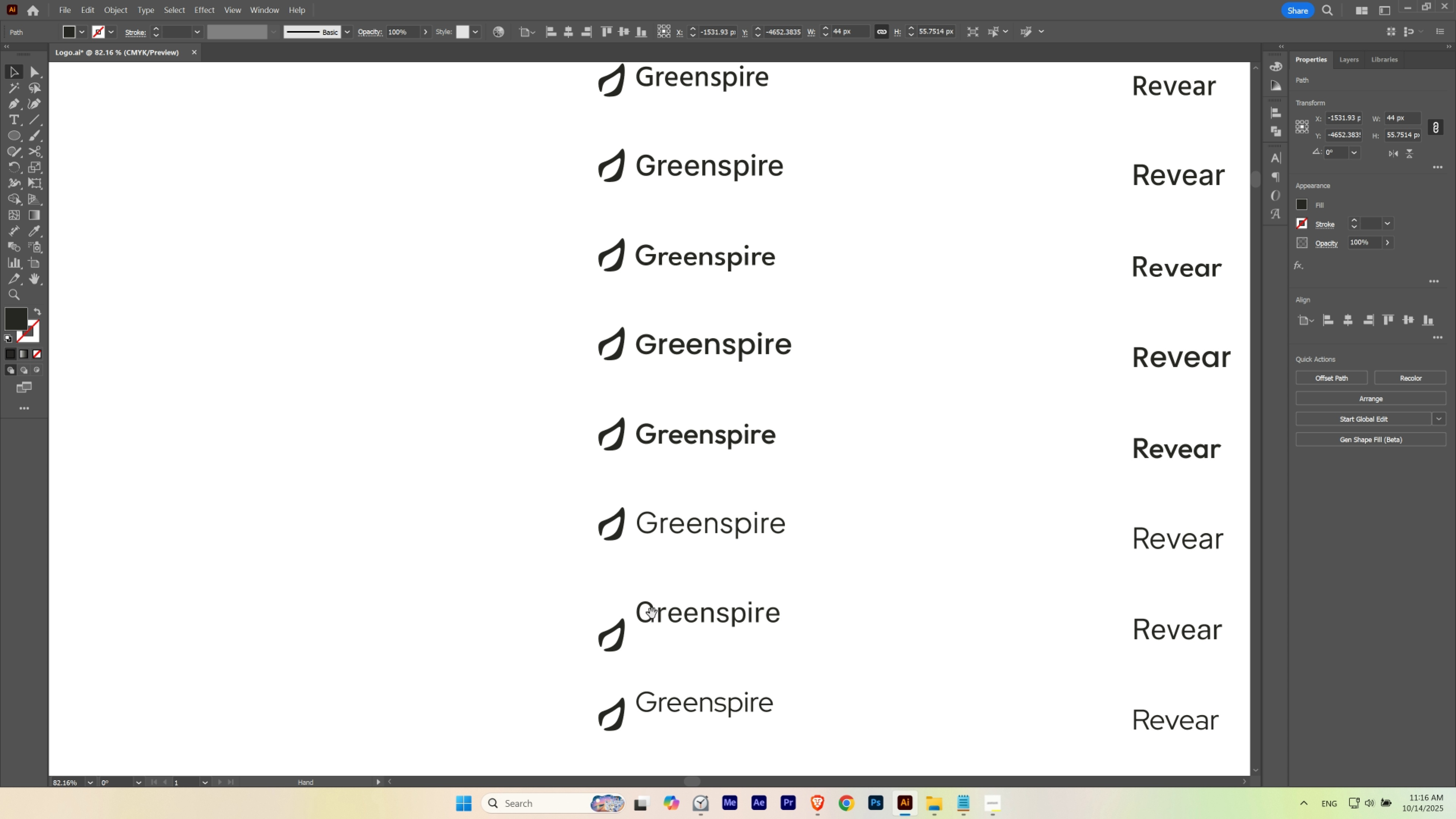 
hold_key(key=Space, duration=0.54)
 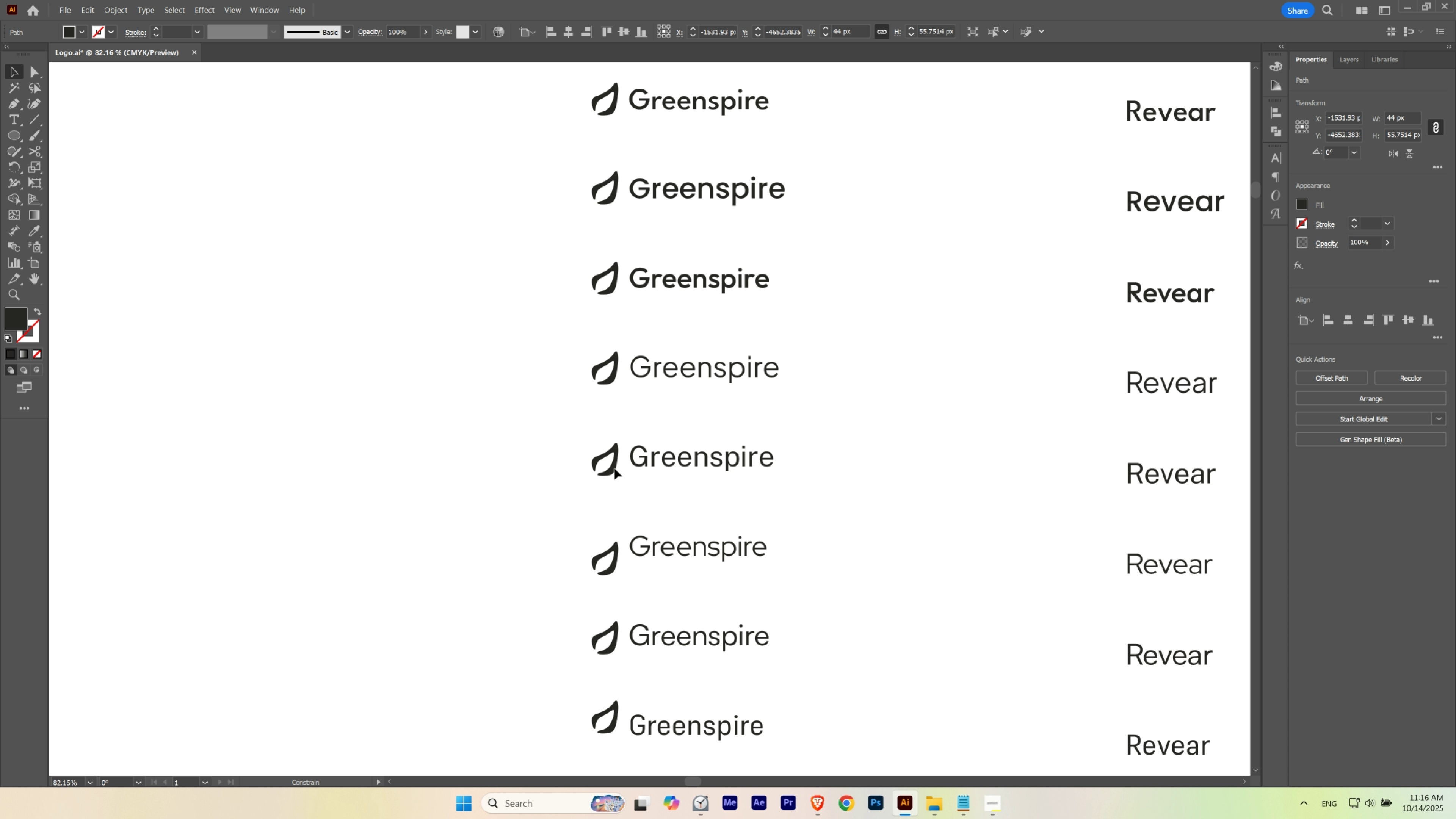 
hold_key(key=ShiftLeft, duration=1.07)
 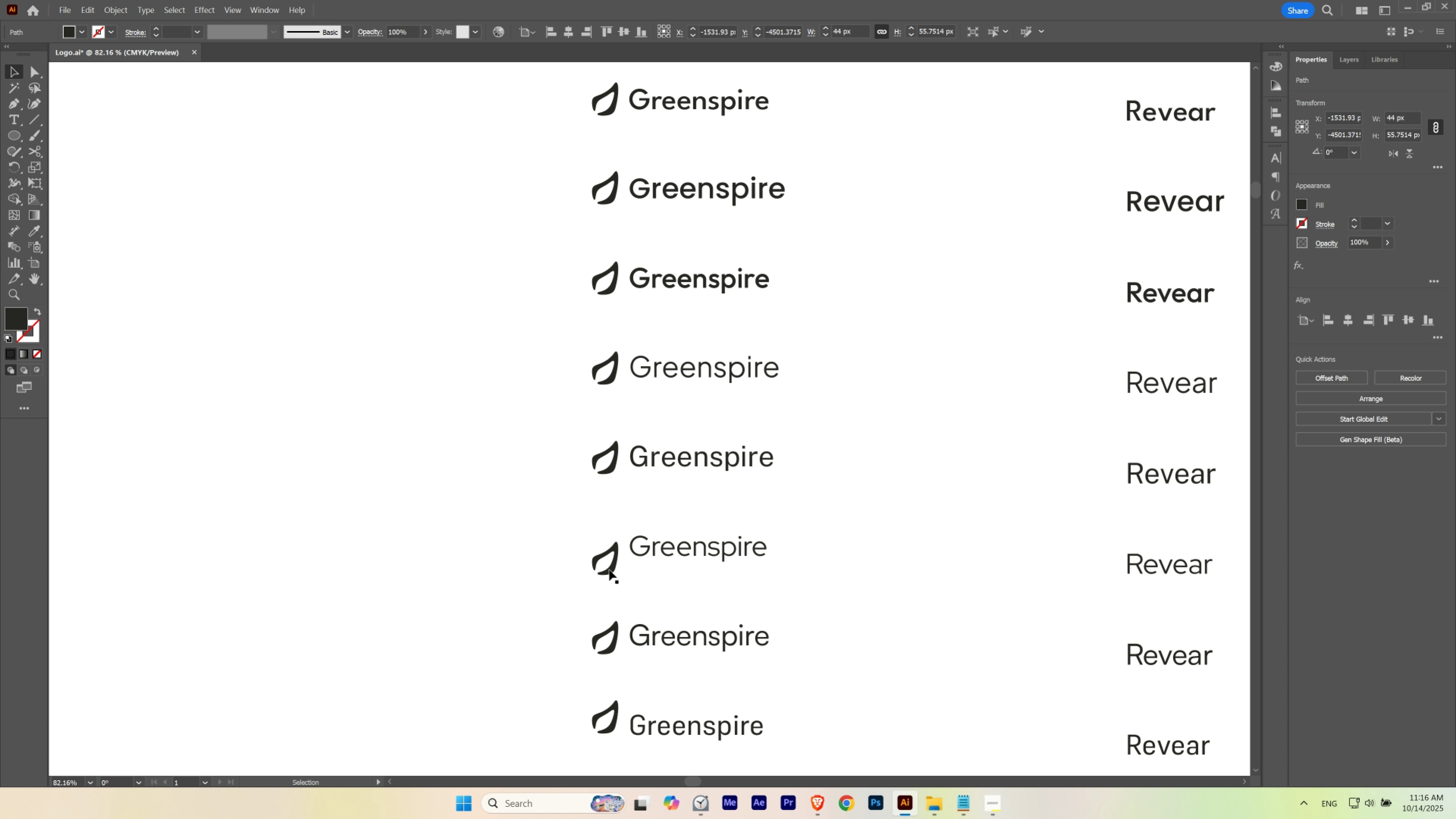 
hold_key(key=ShiftLeft, duration=0.55)
 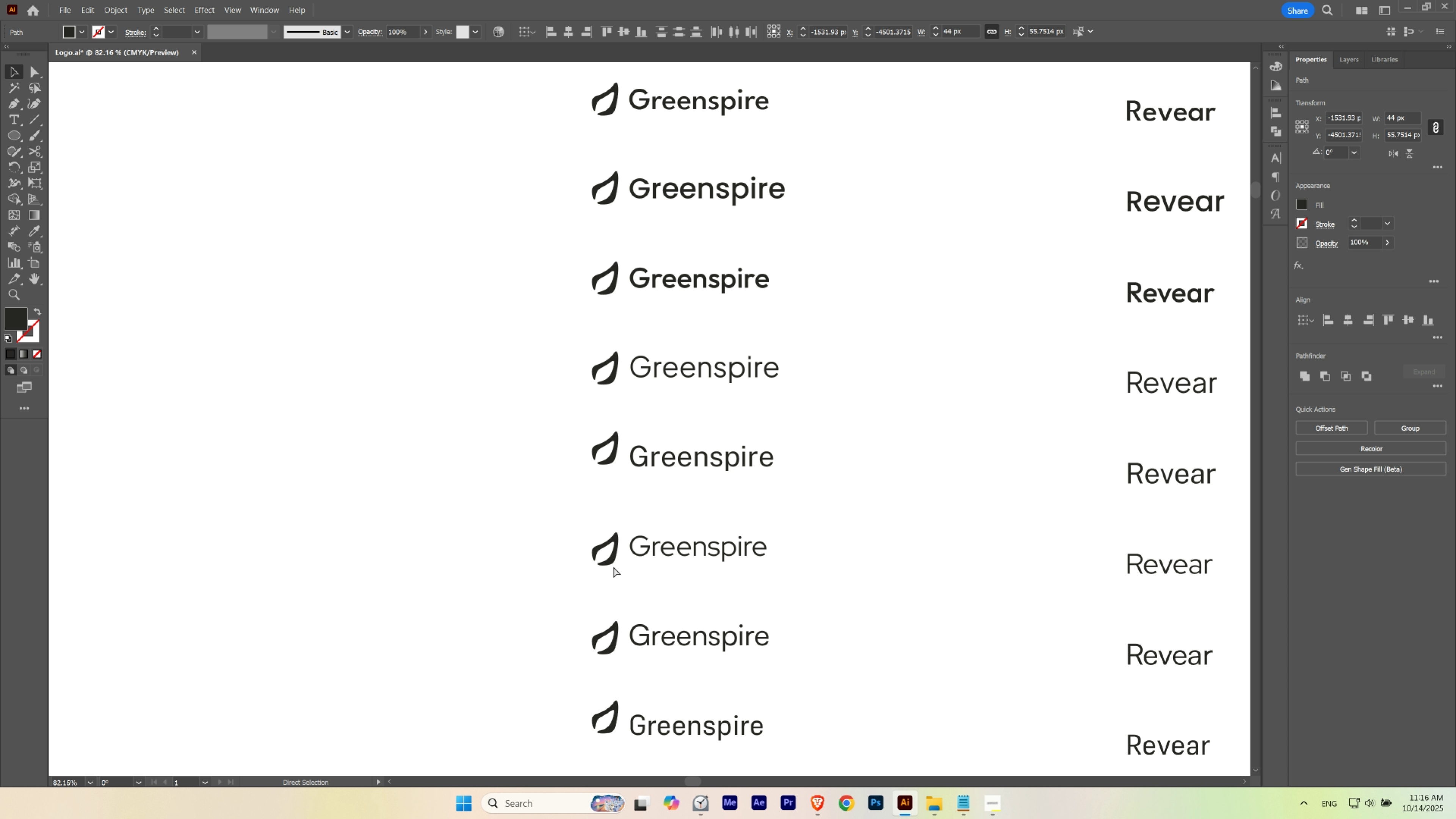 
key(Control+ControlLeft)
 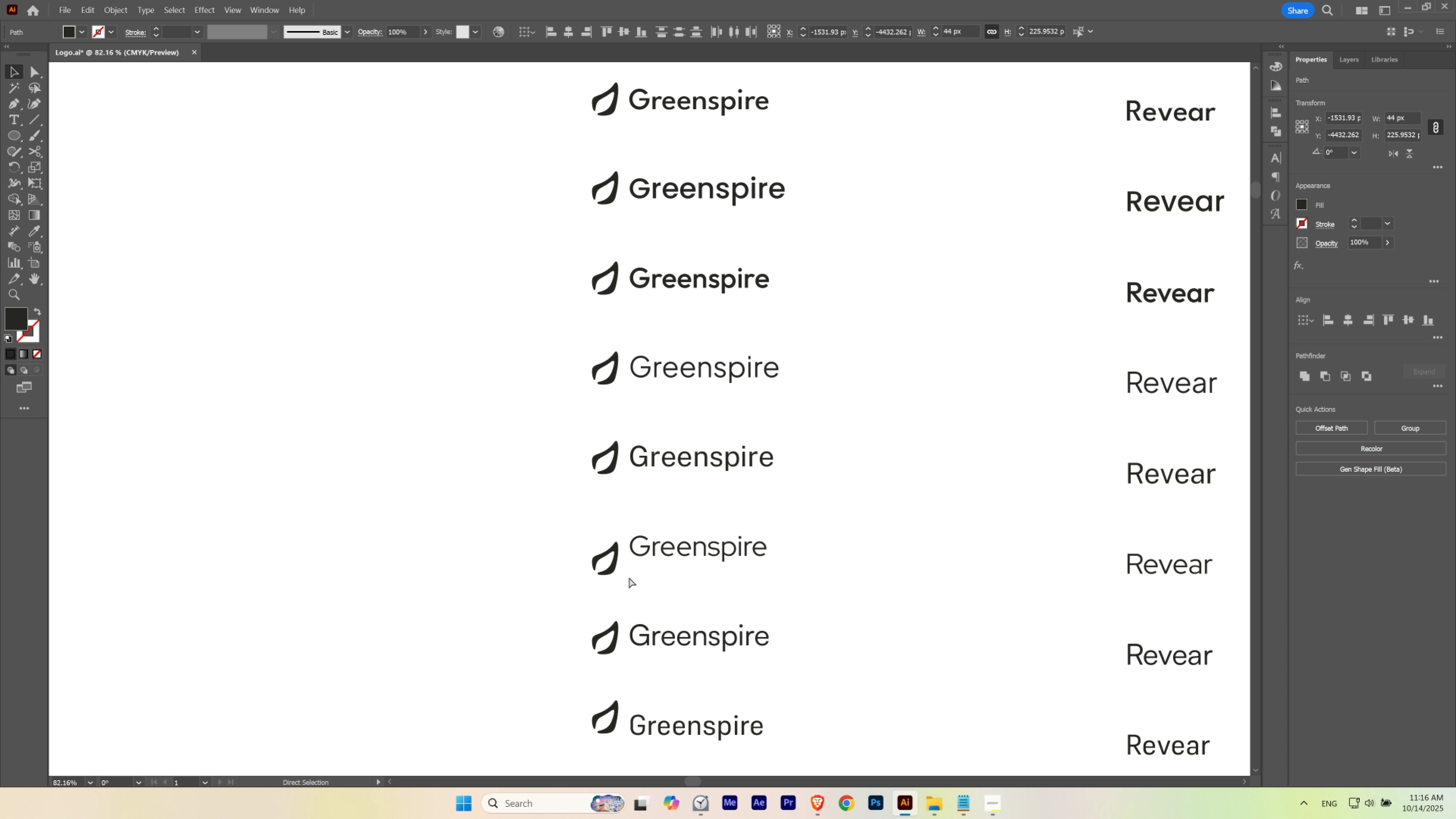 
key(Control+Z)
 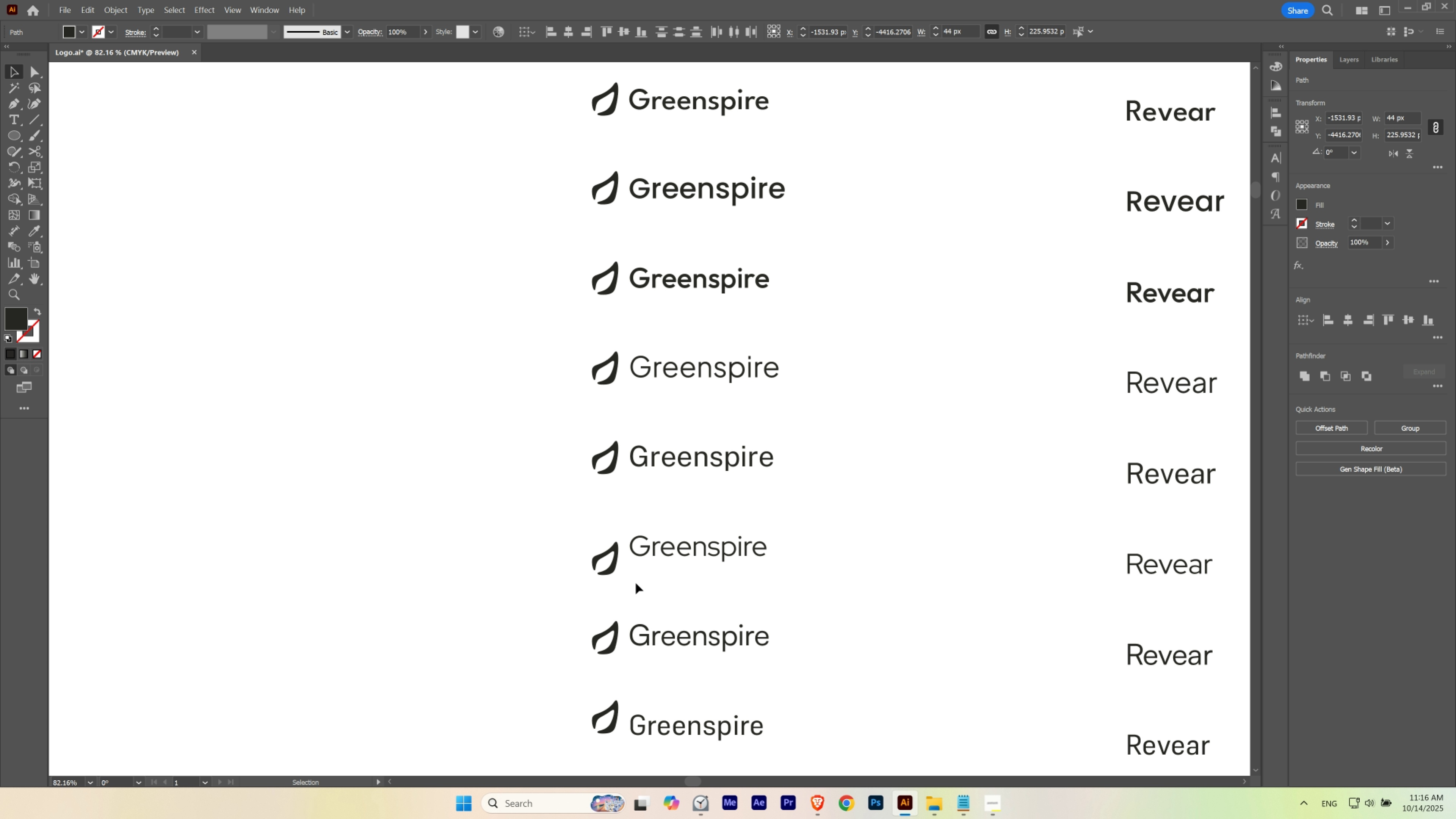 
left_click([636, 583])
 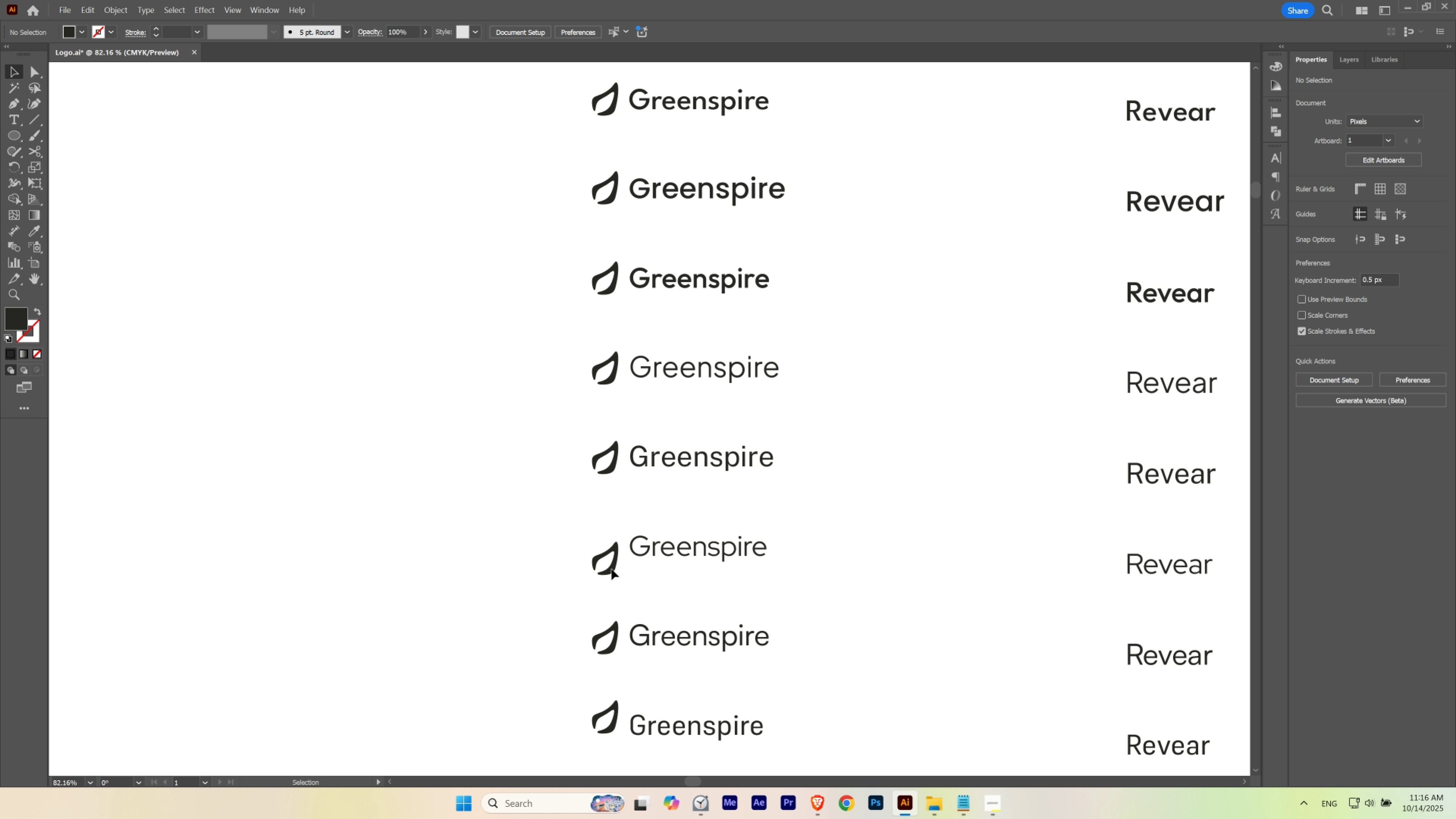 
hold_key(key=ShiftLeft, duration=1.1)
 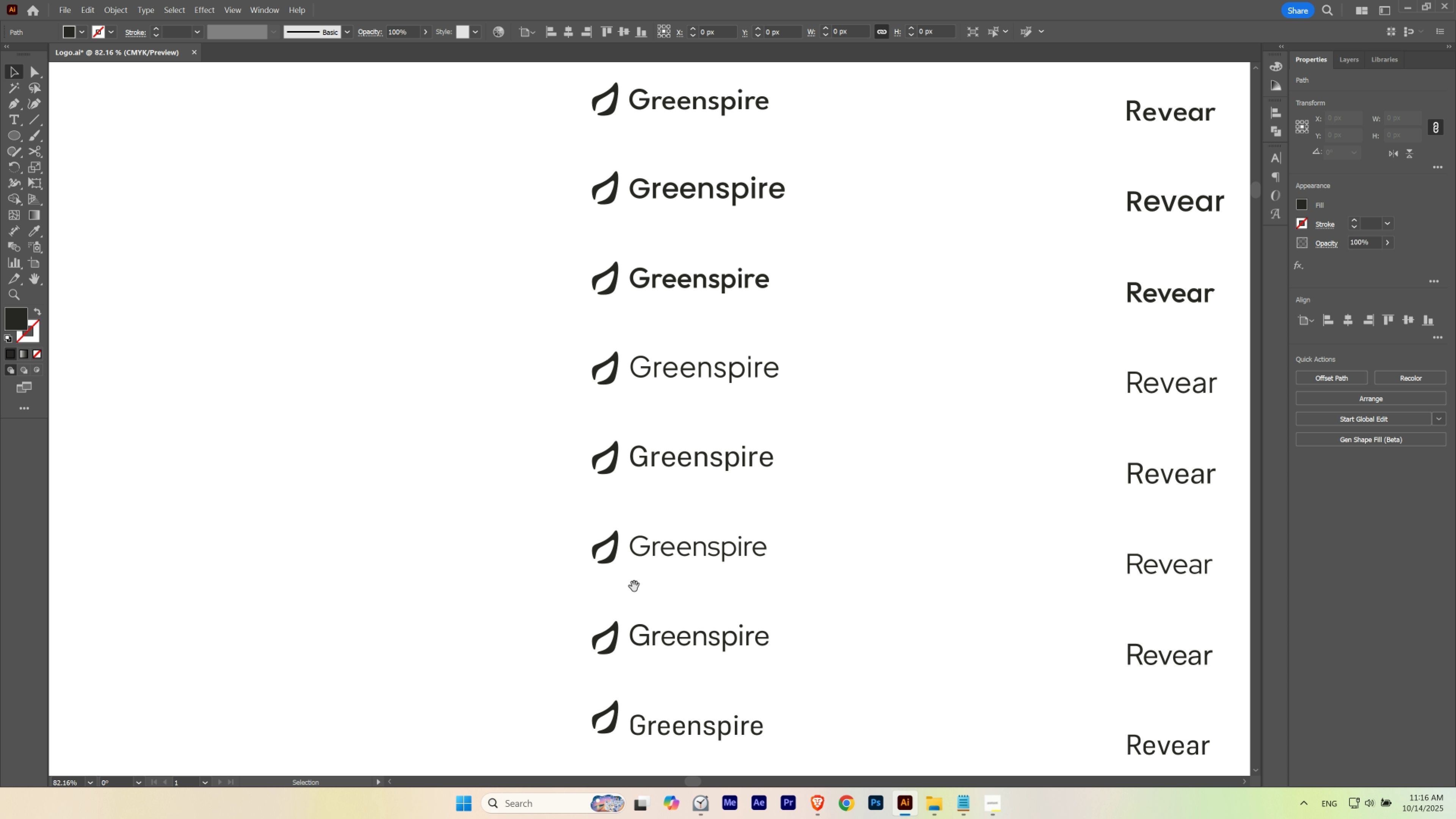 
hold_key(key=Space, duration=0.57)
 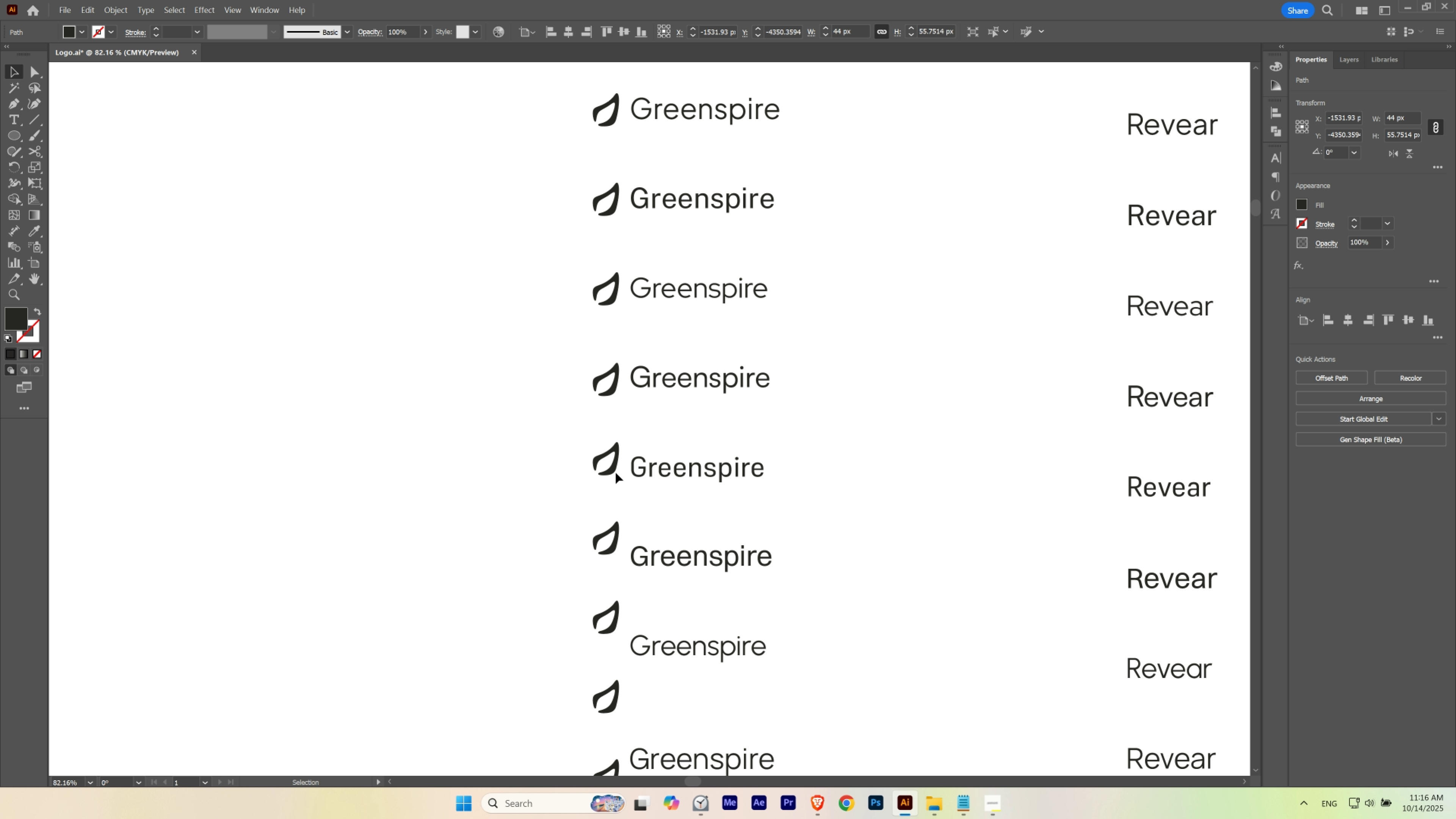 
hold_key(key=Space, duration=0.58)
 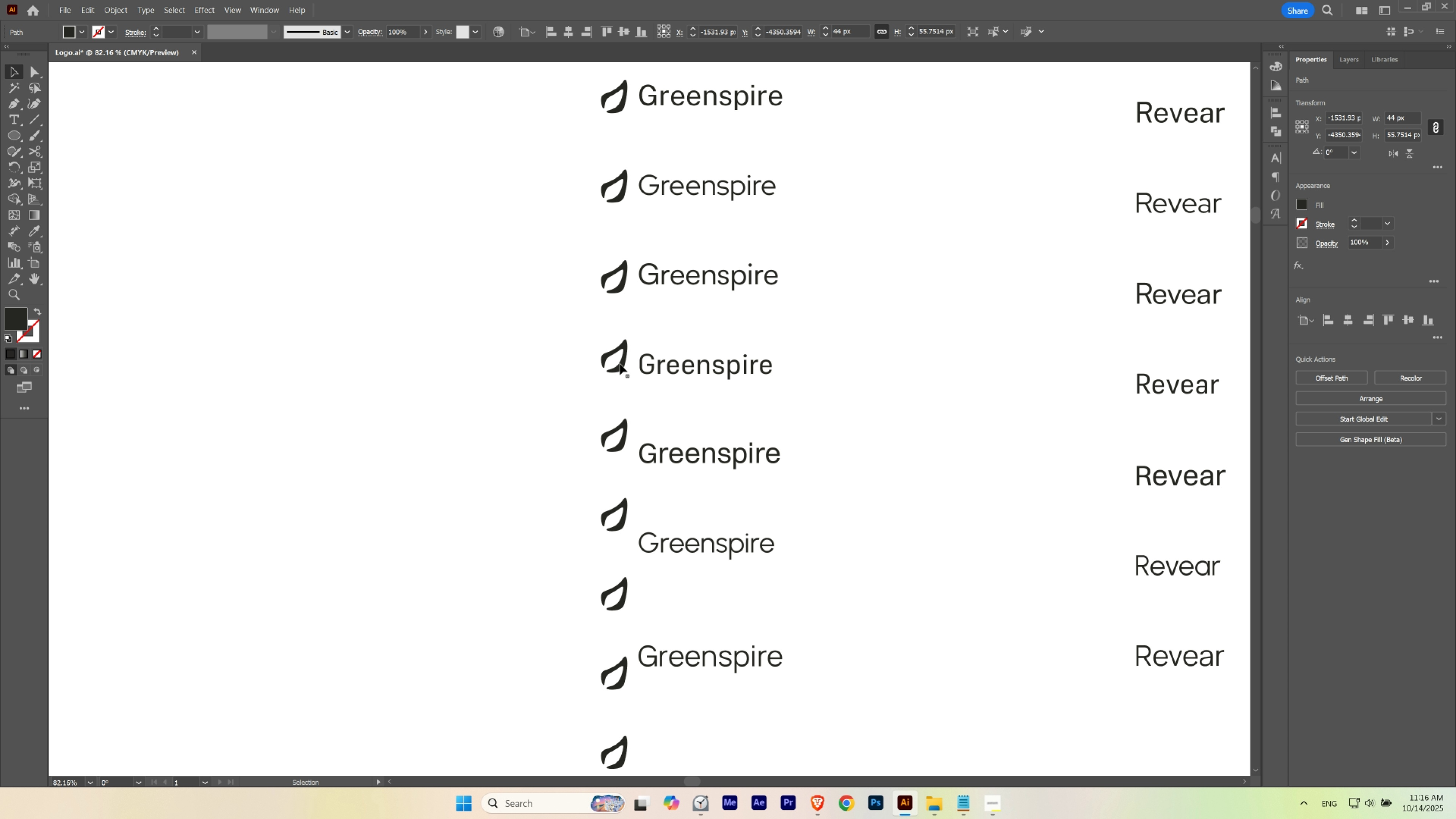 
hold_key(key=ShiftLeft, duration=1.09)
 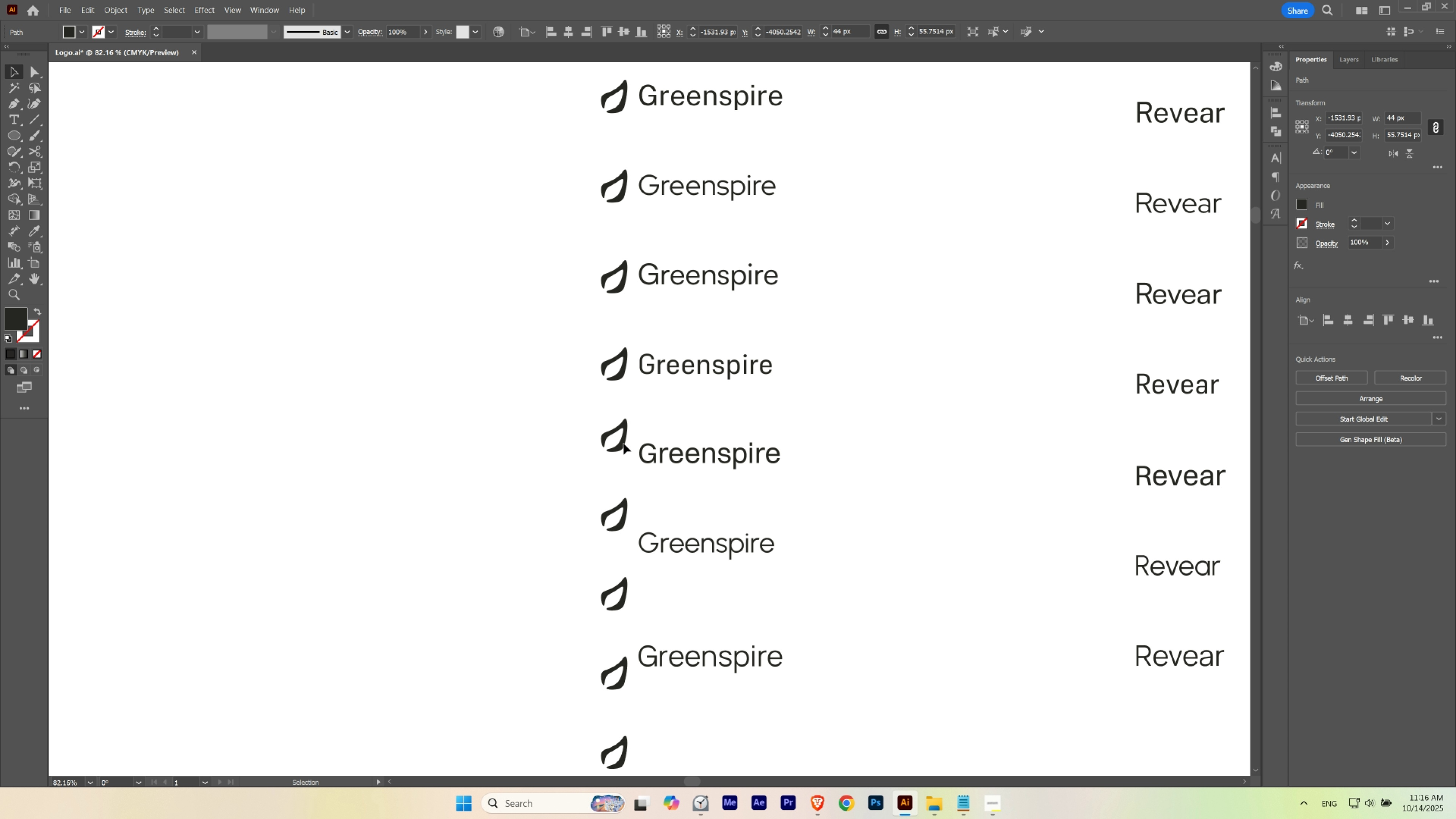 
hold_key(key=ShiftLeft, duration=1.5)
 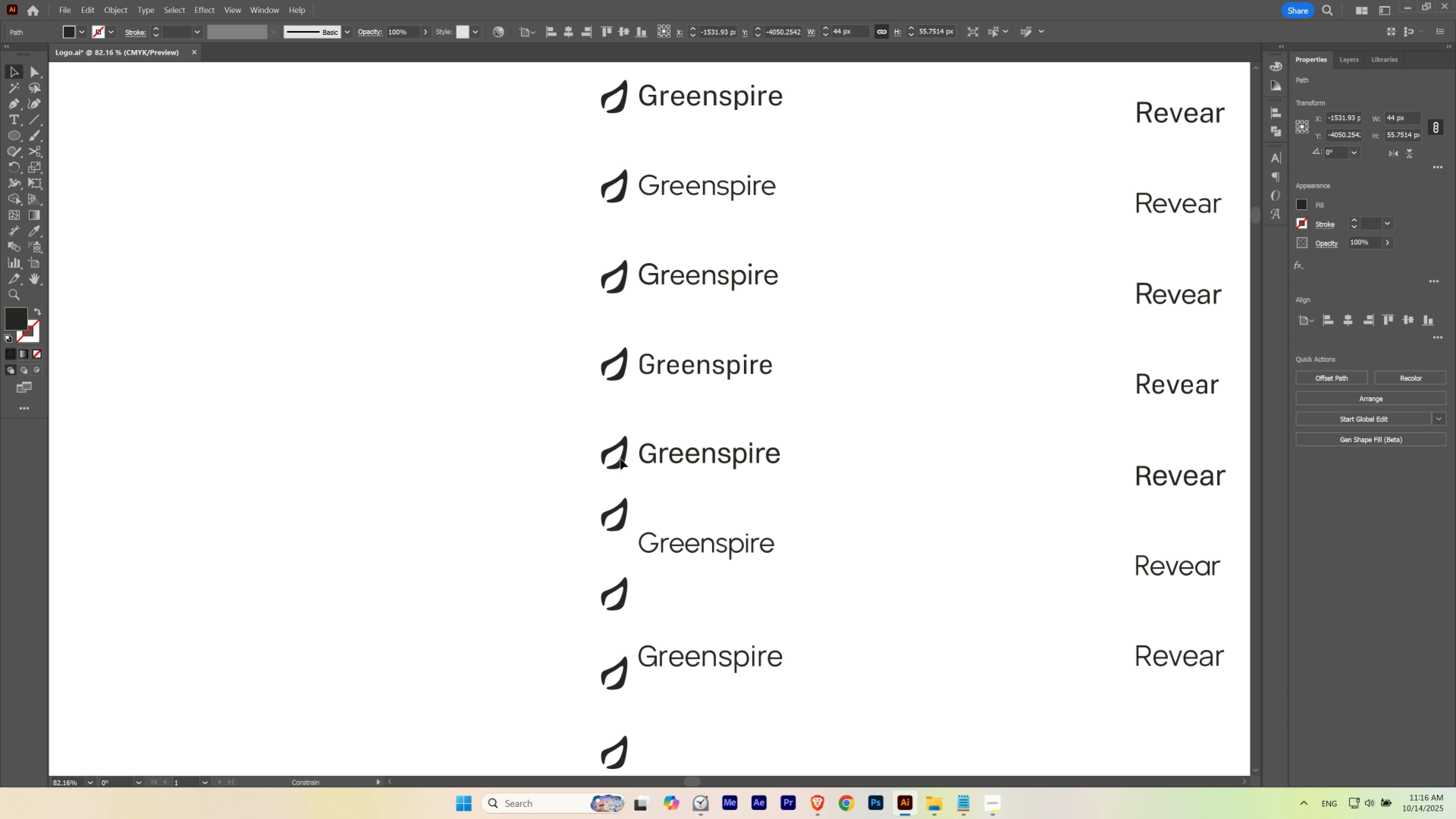 
hold_key(key=ShiftLeft, duration=0.95)
 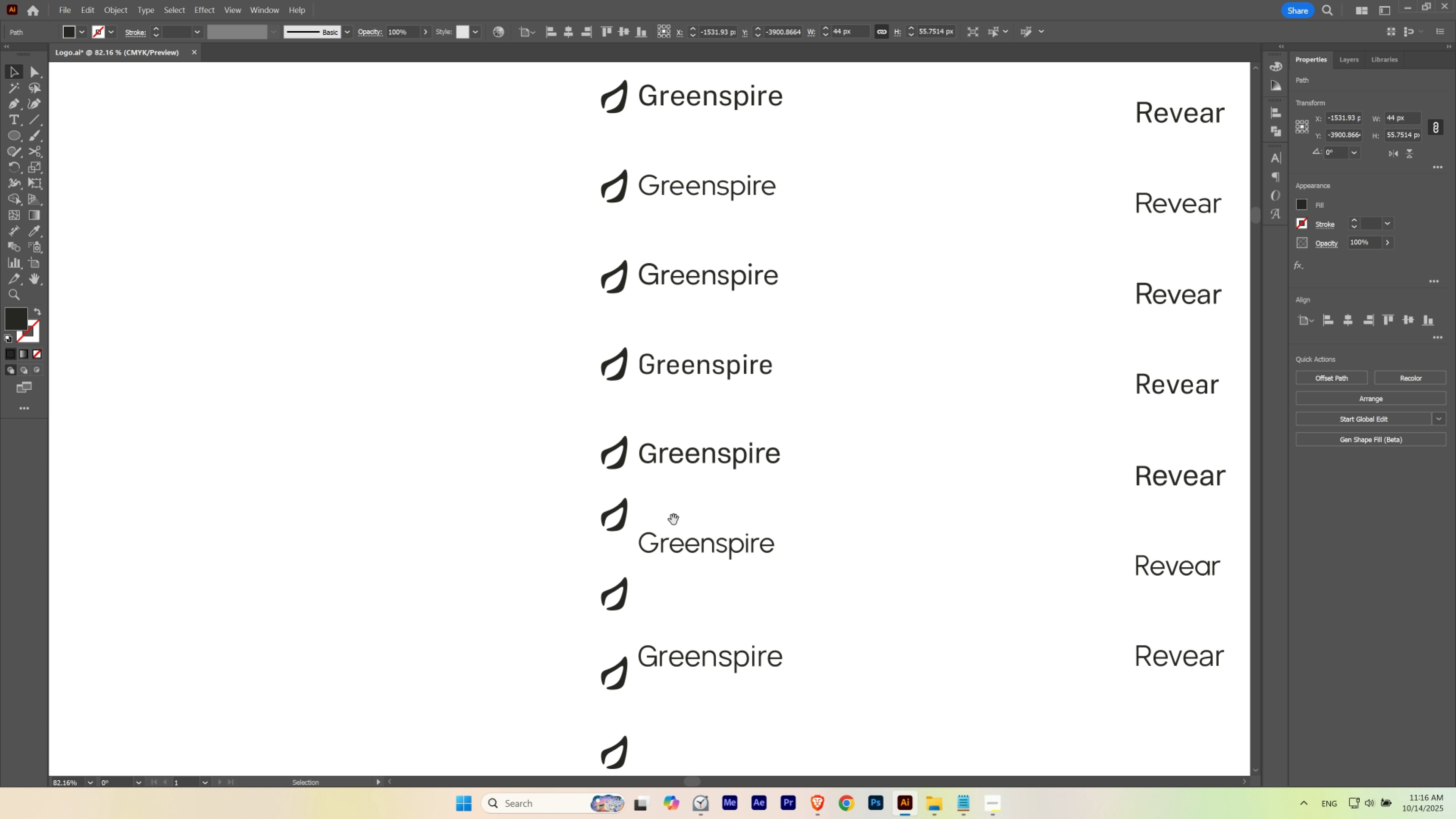 
hold_key(key=Space, duration=0.65)
 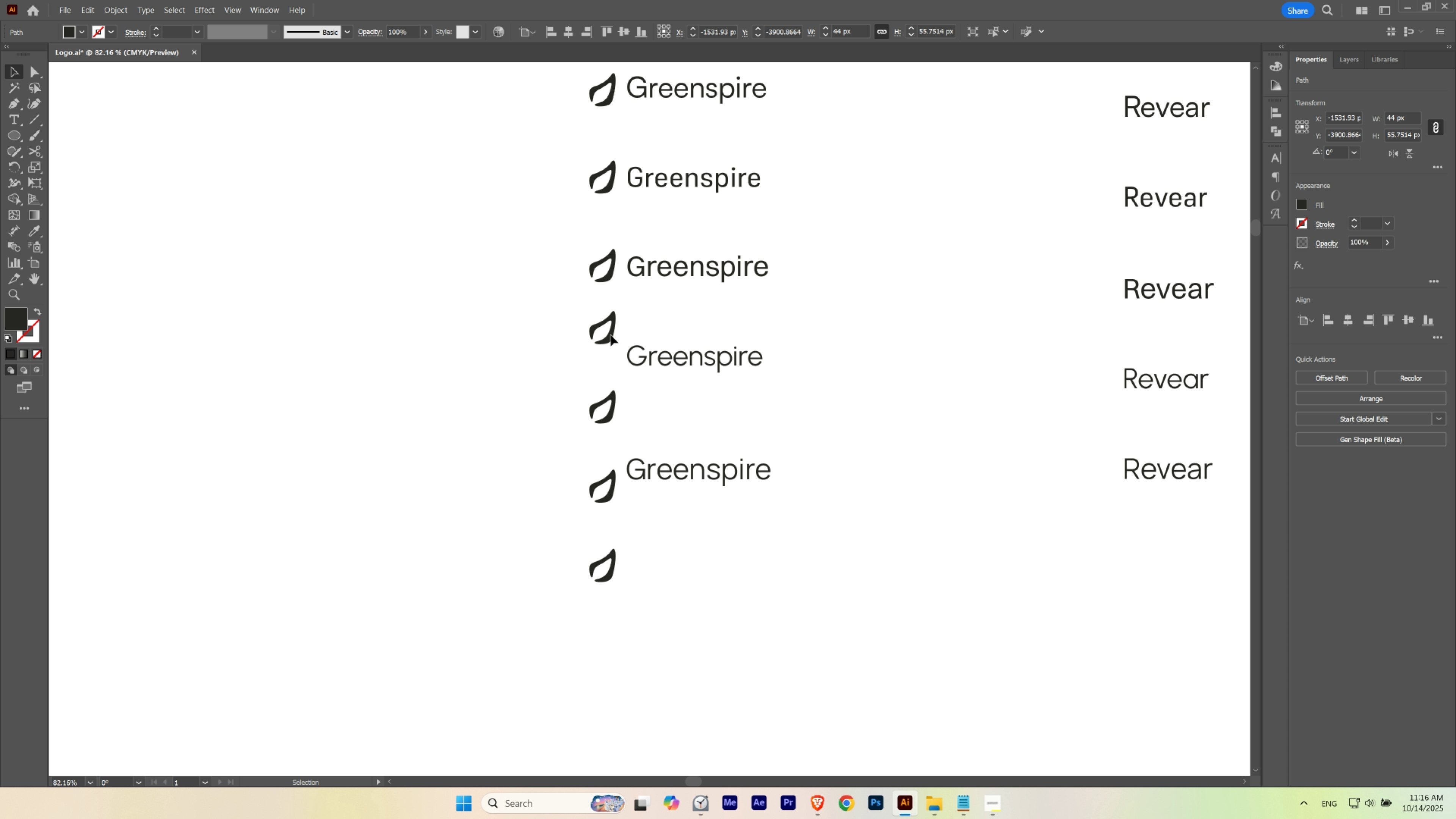 
hold_key(key=ShiftLeft, duration=1.27)
 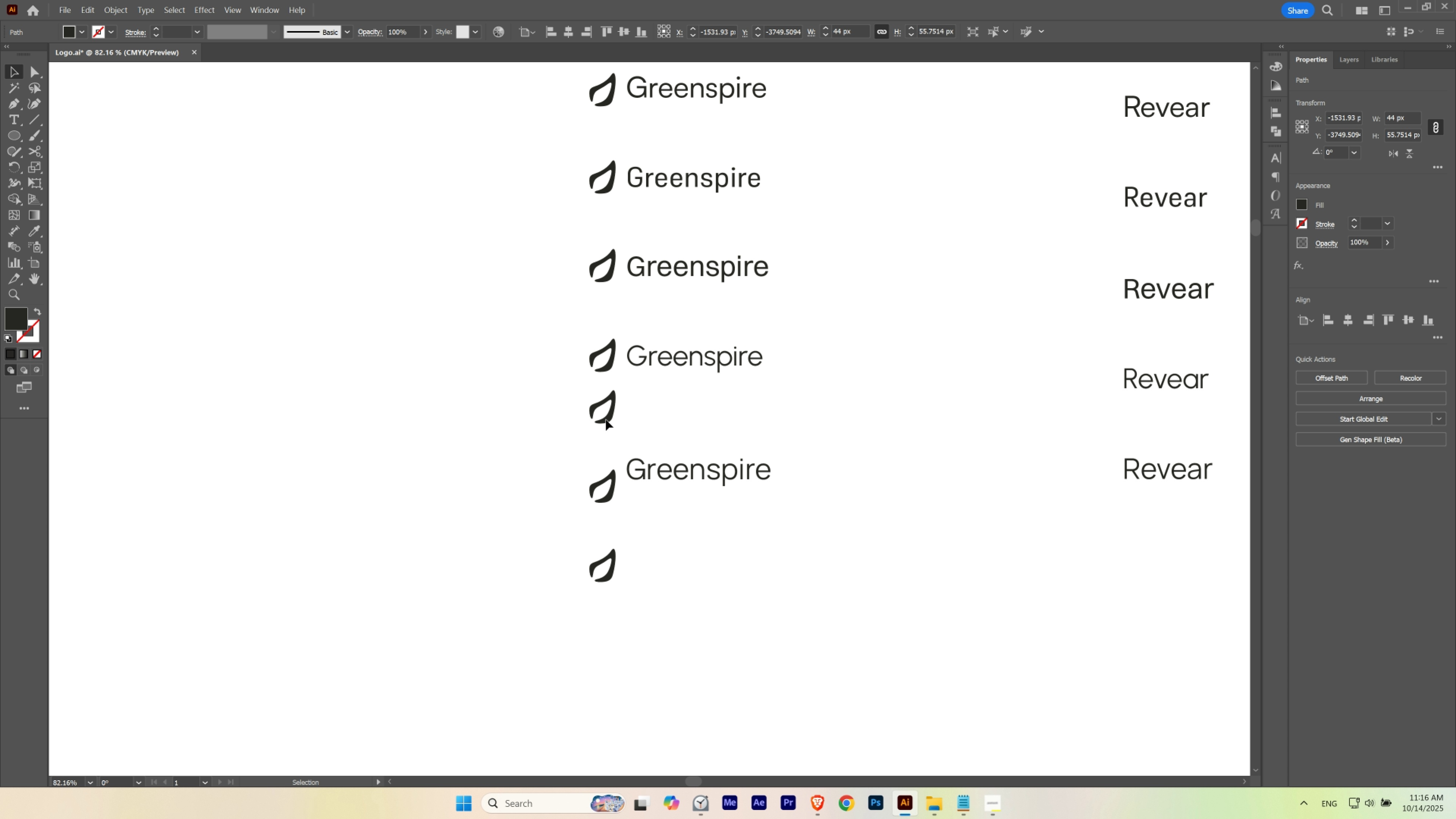 
left_click([606, 420])
 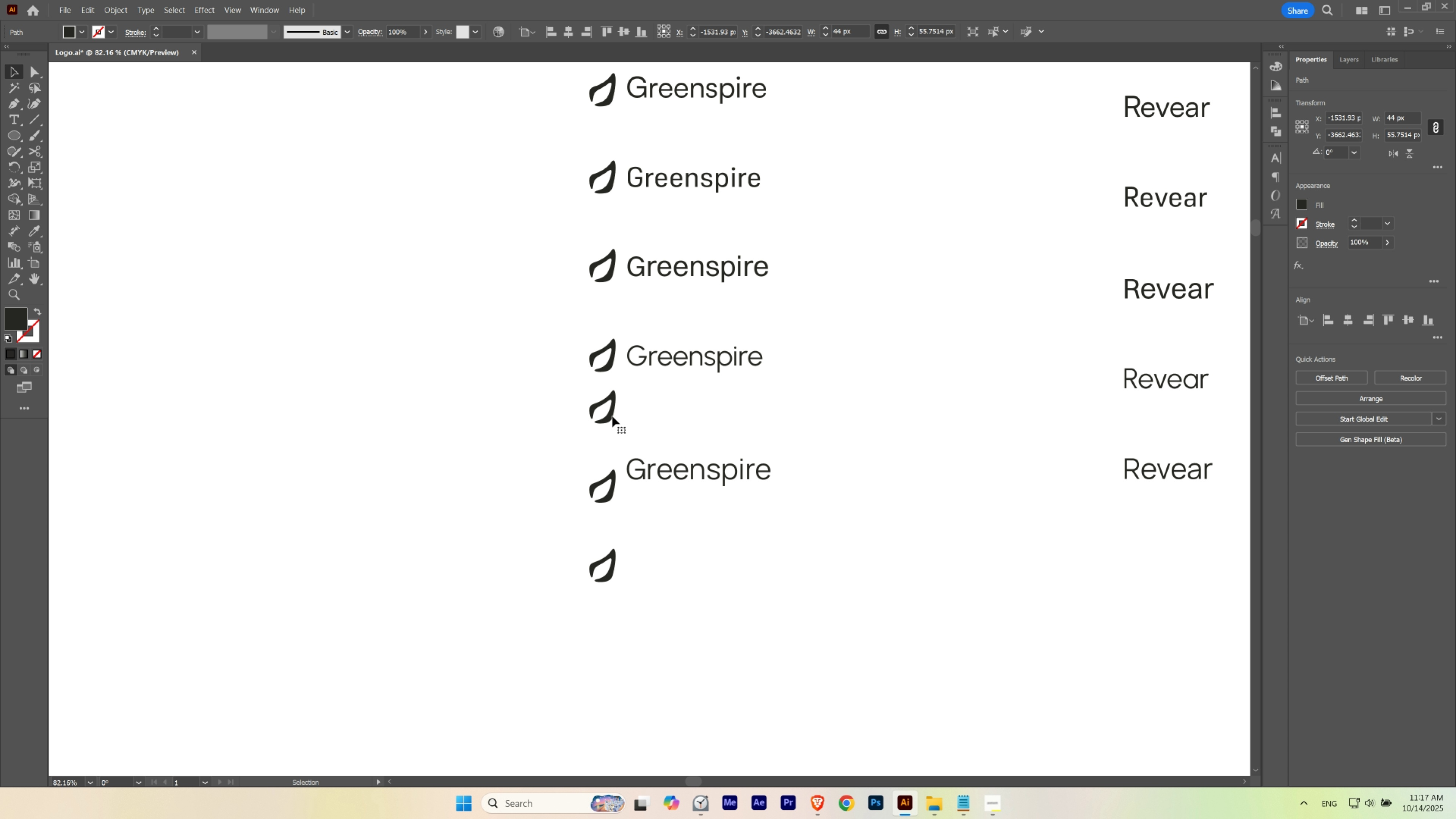 
key(Delete)
 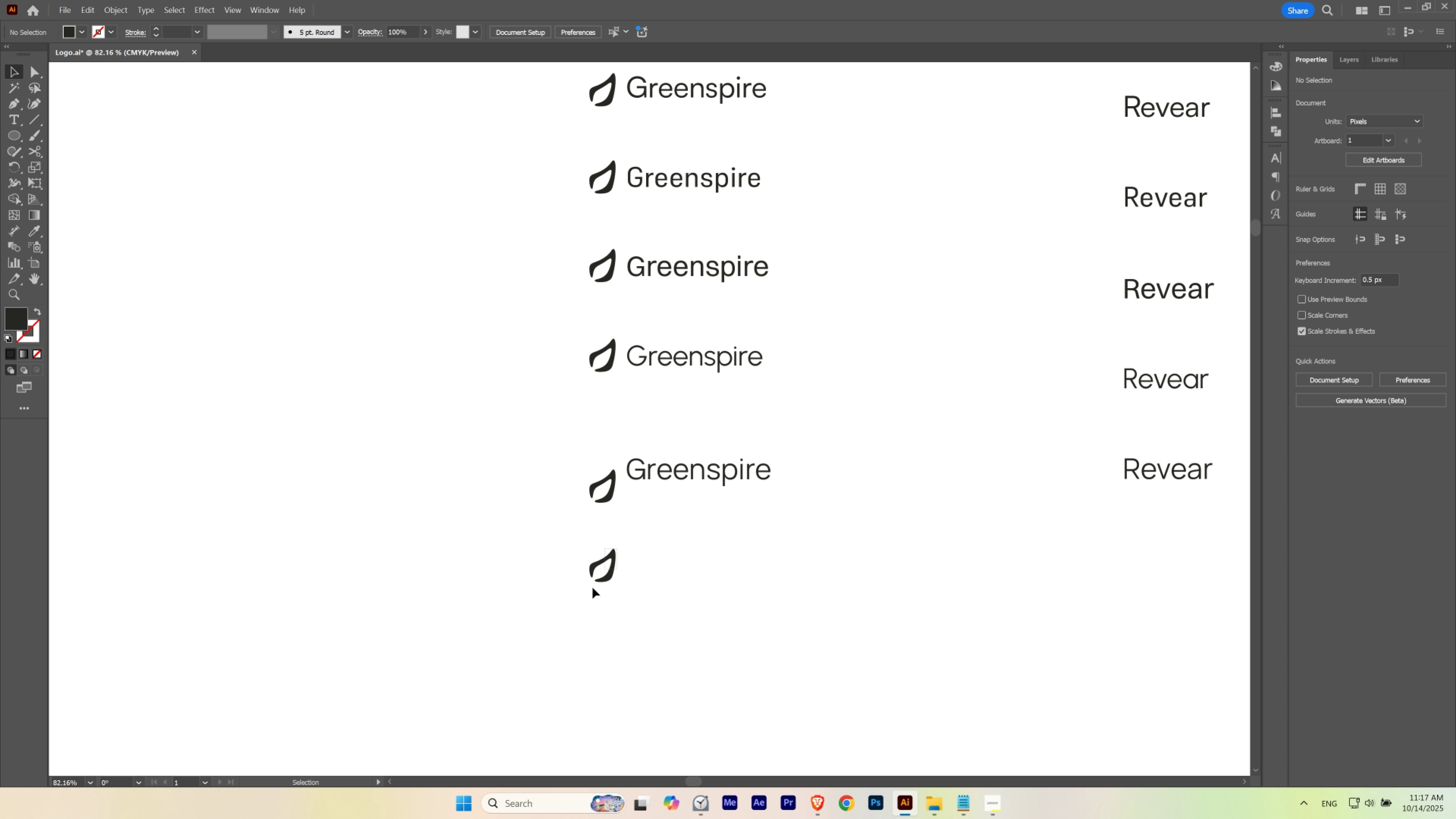 
key(Delete)
 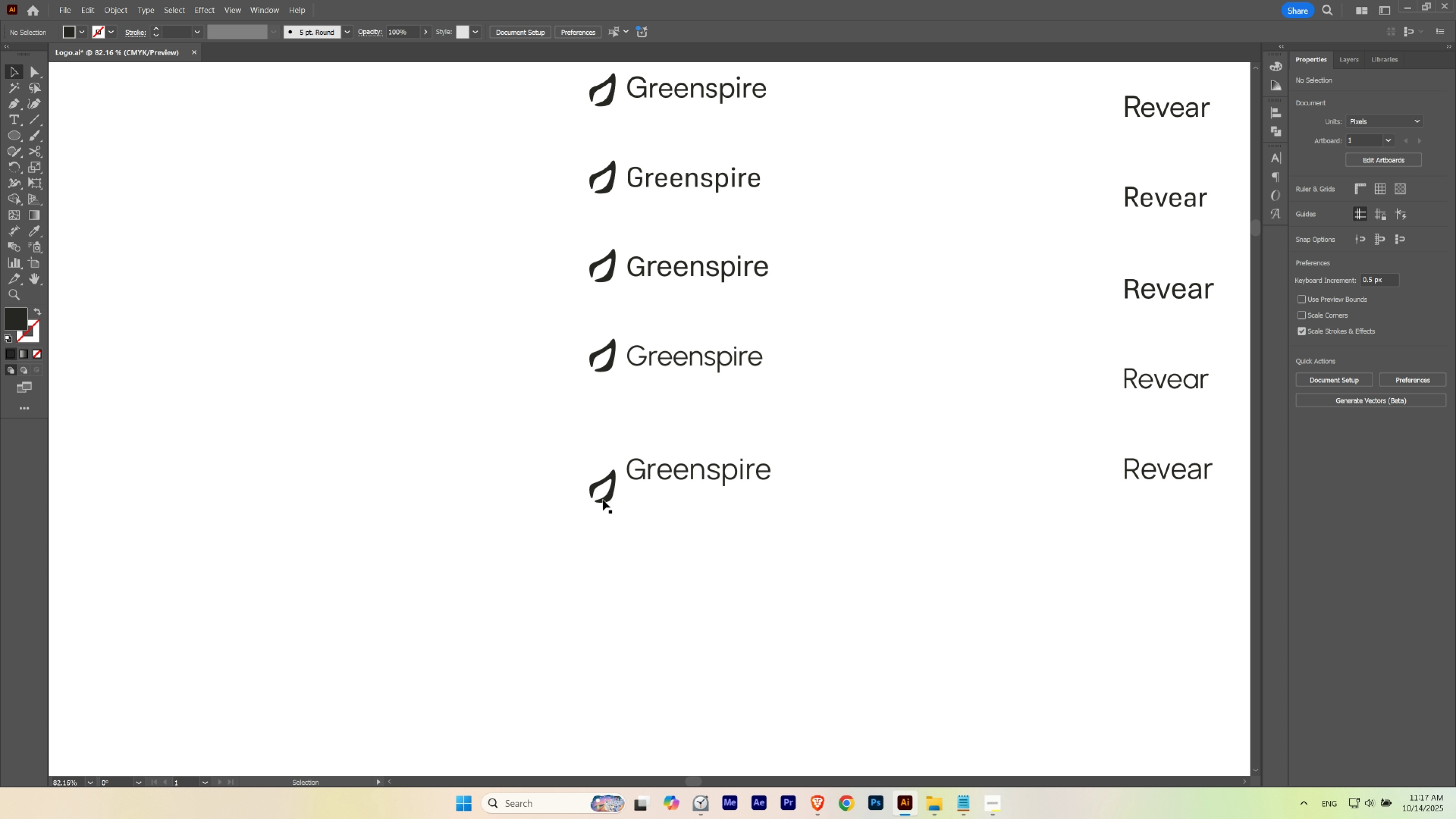 
hold_key(key=ShiftLeft, duration=1.53)
 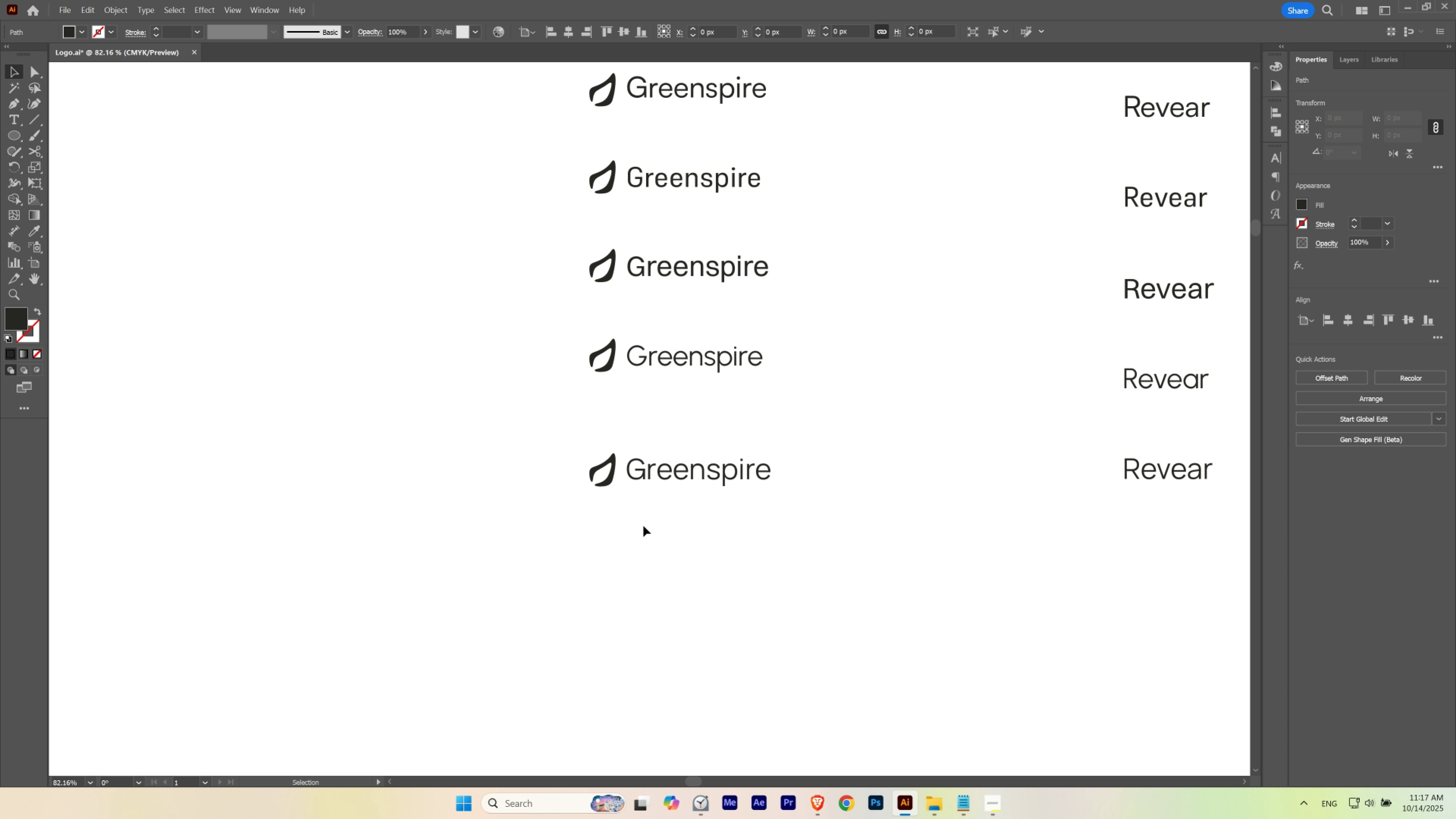 
hold_key(key=ShiftLeft, duration=0.46)
 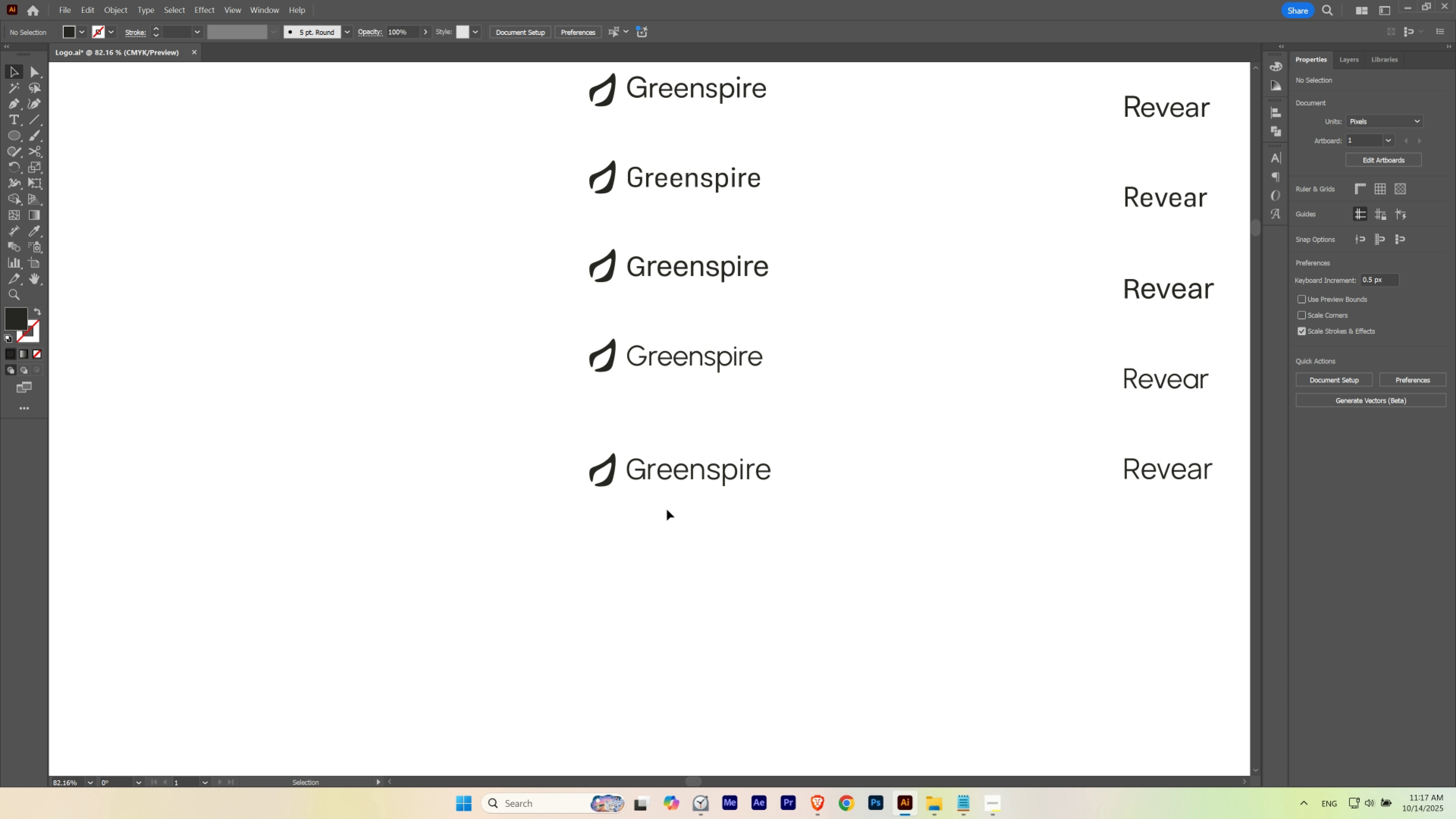 
hold_key(key=ControlLeft, duration=0.48)
 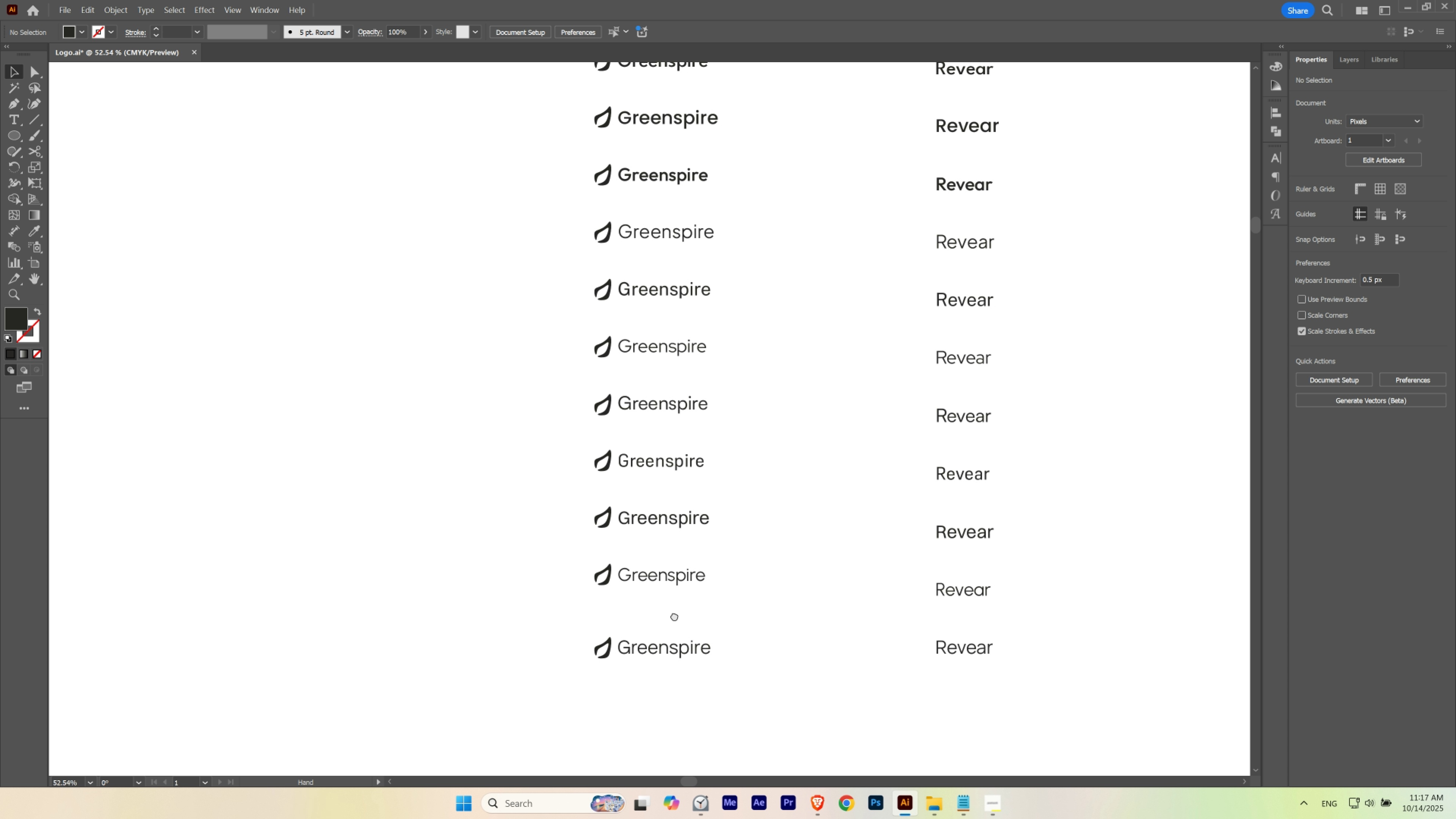 
hold_key(key=Space, duration=1.38)
 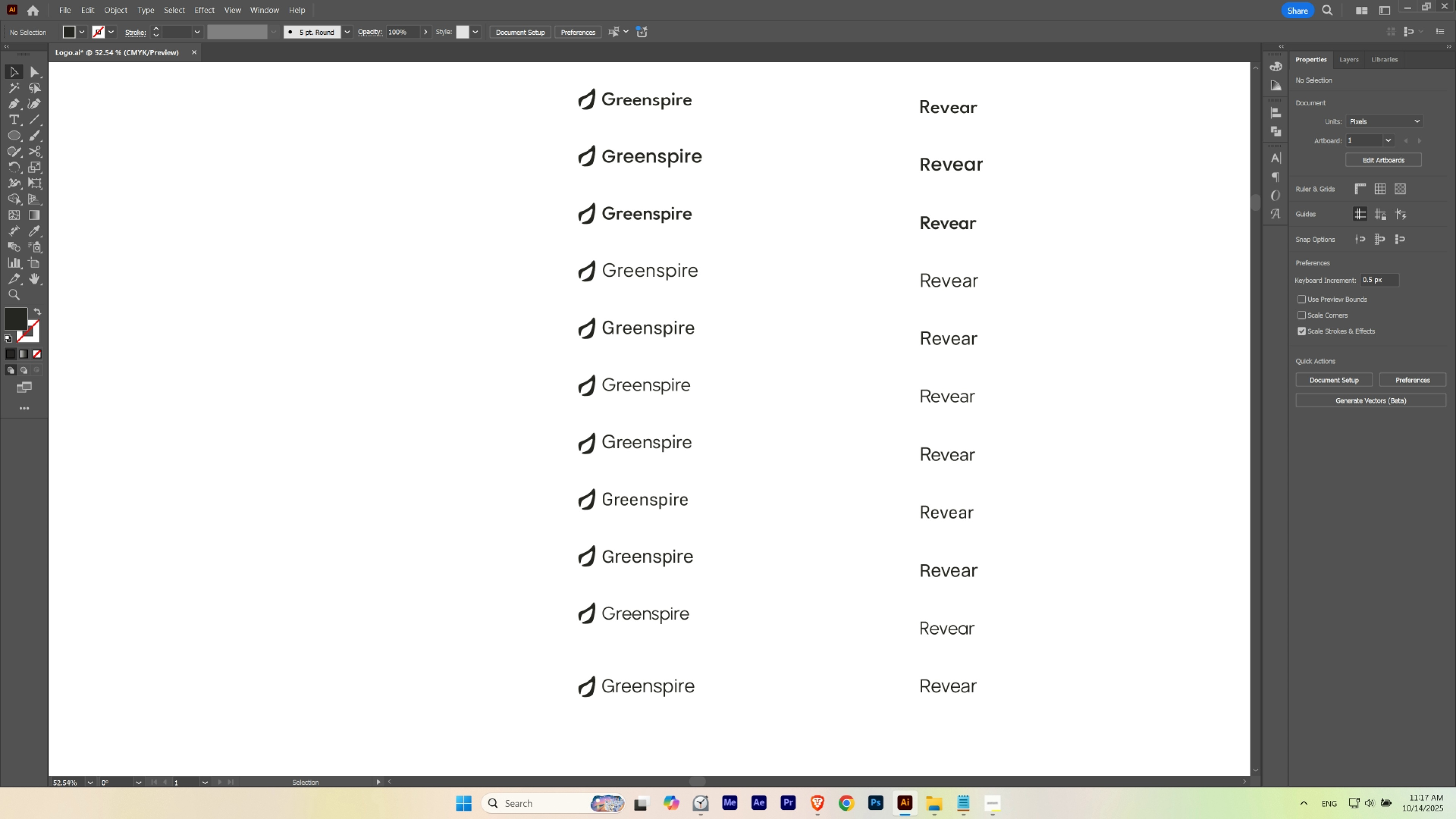 
hold_key(key=Space, duration=3.47)
 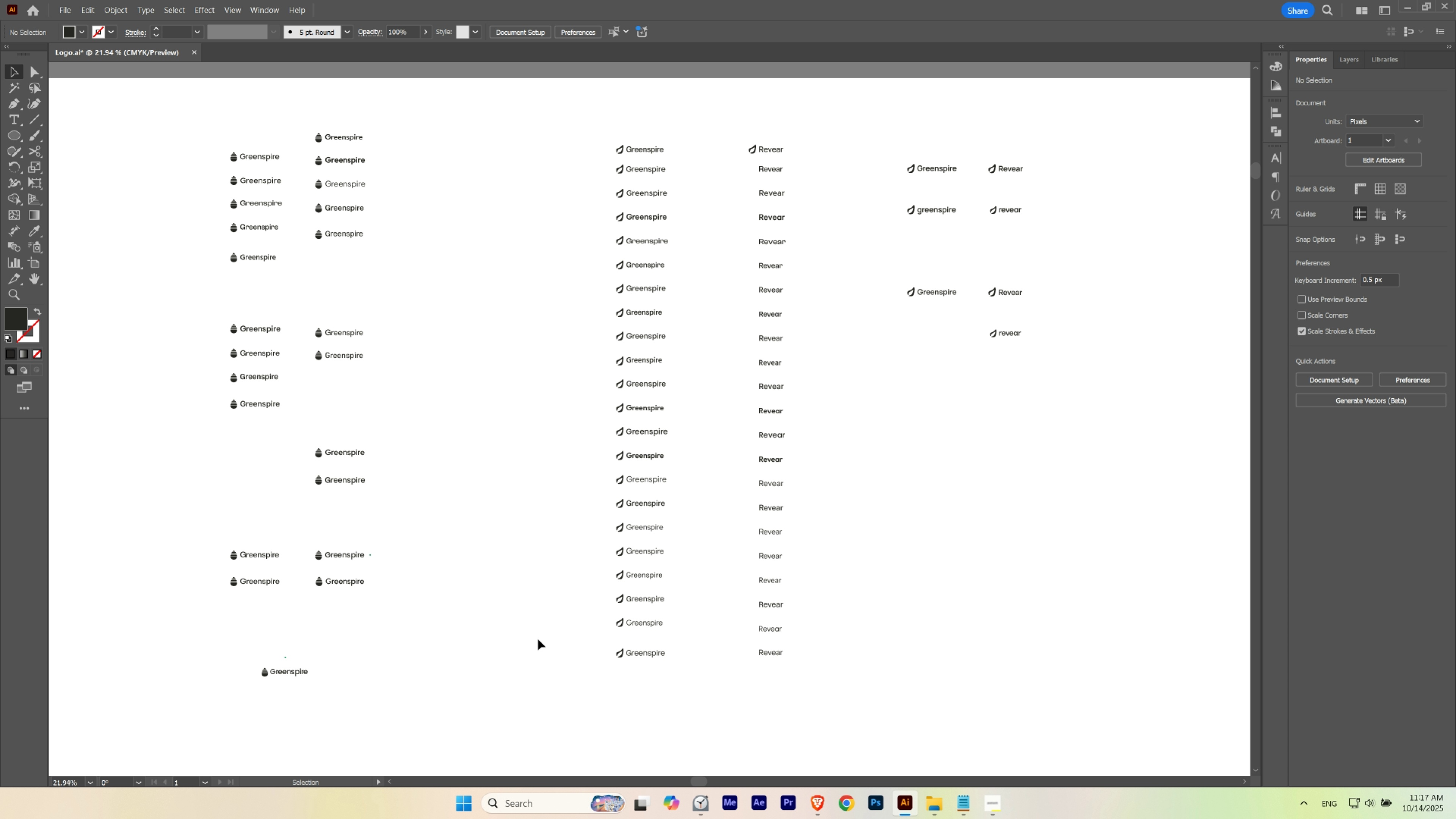 
hold_key(key=ControlLeft, duration=1.46)
 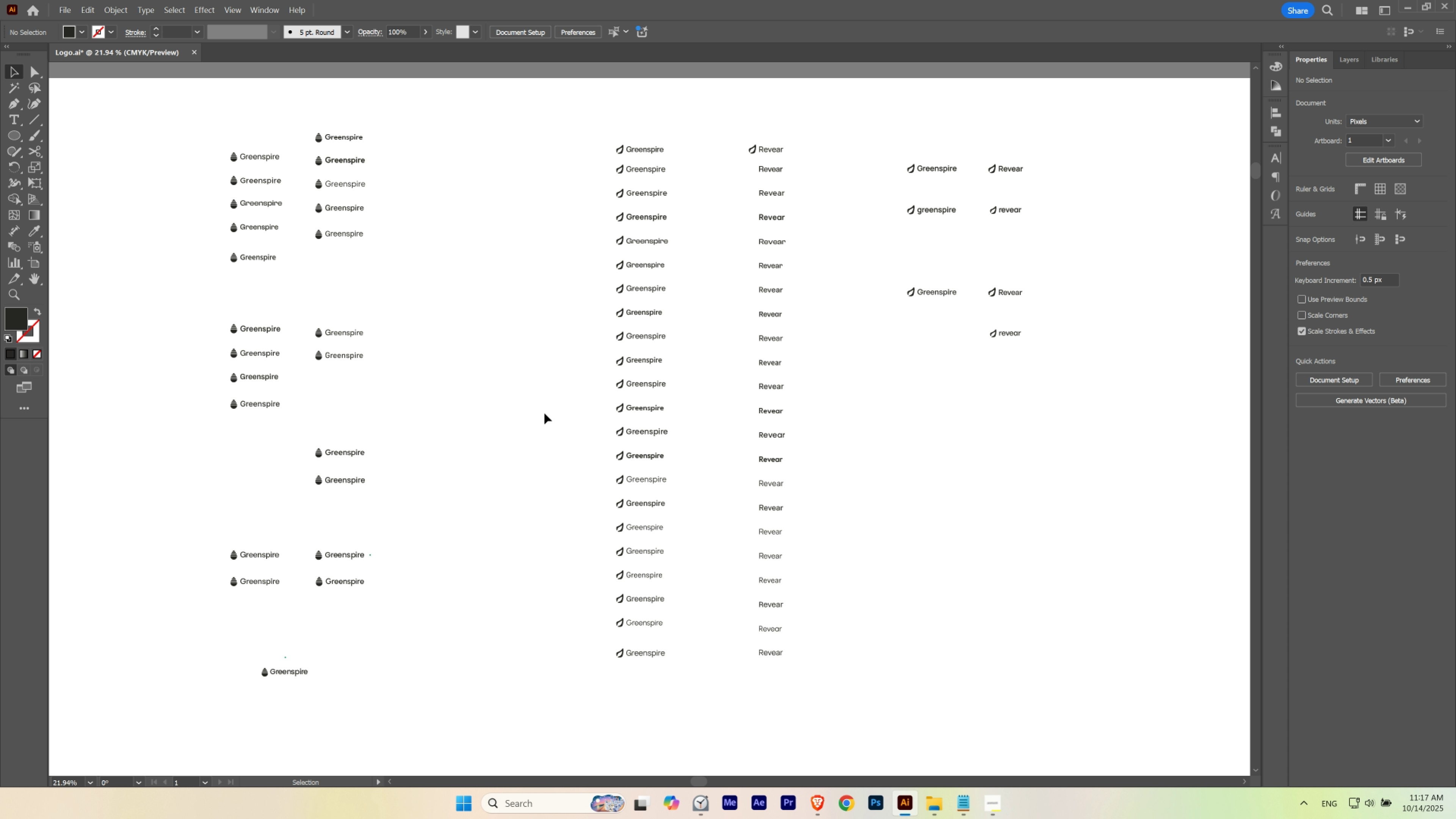 
key(V)
 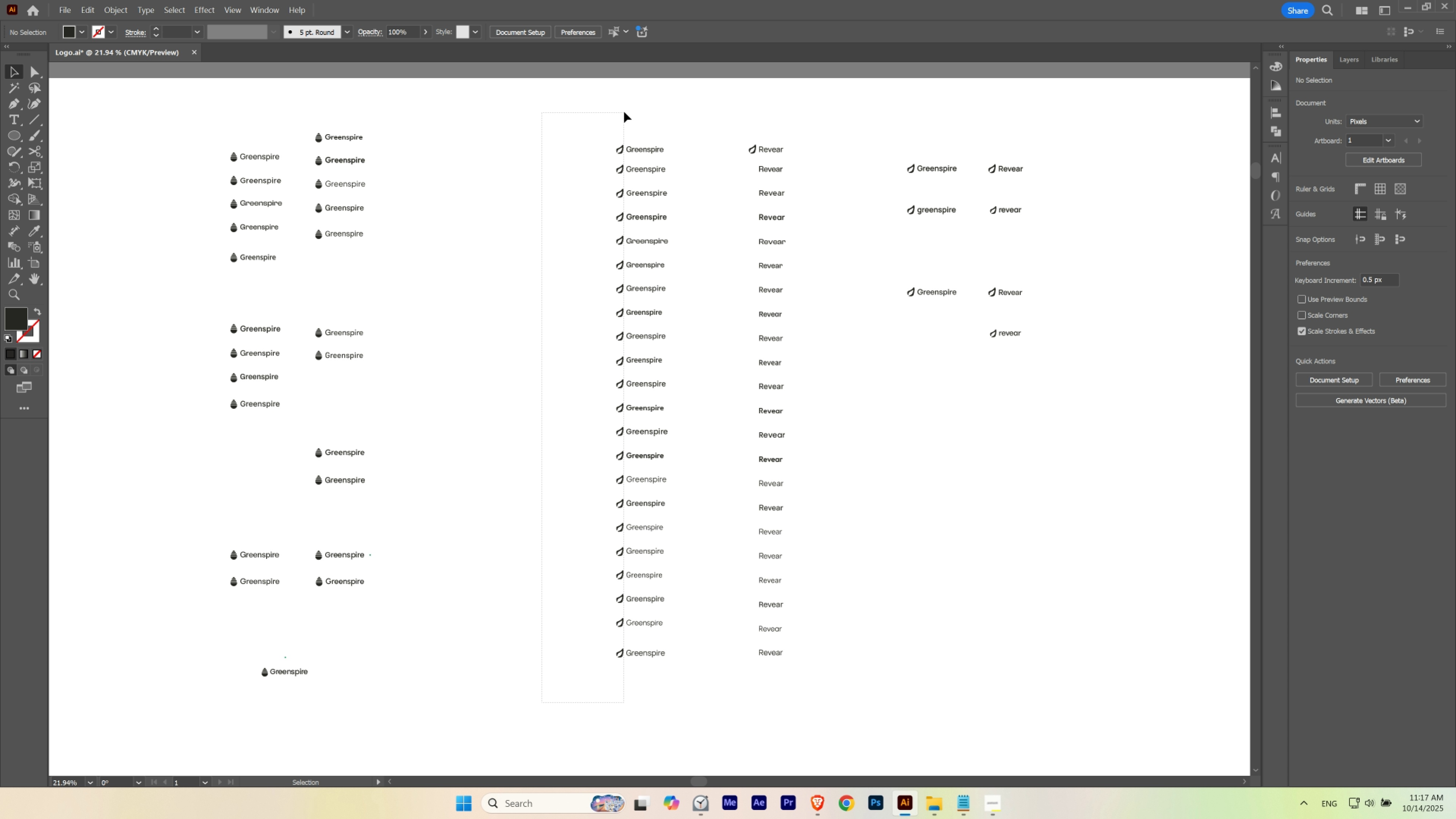 
hold_key(key=ControlLeft, duration=0.52)
 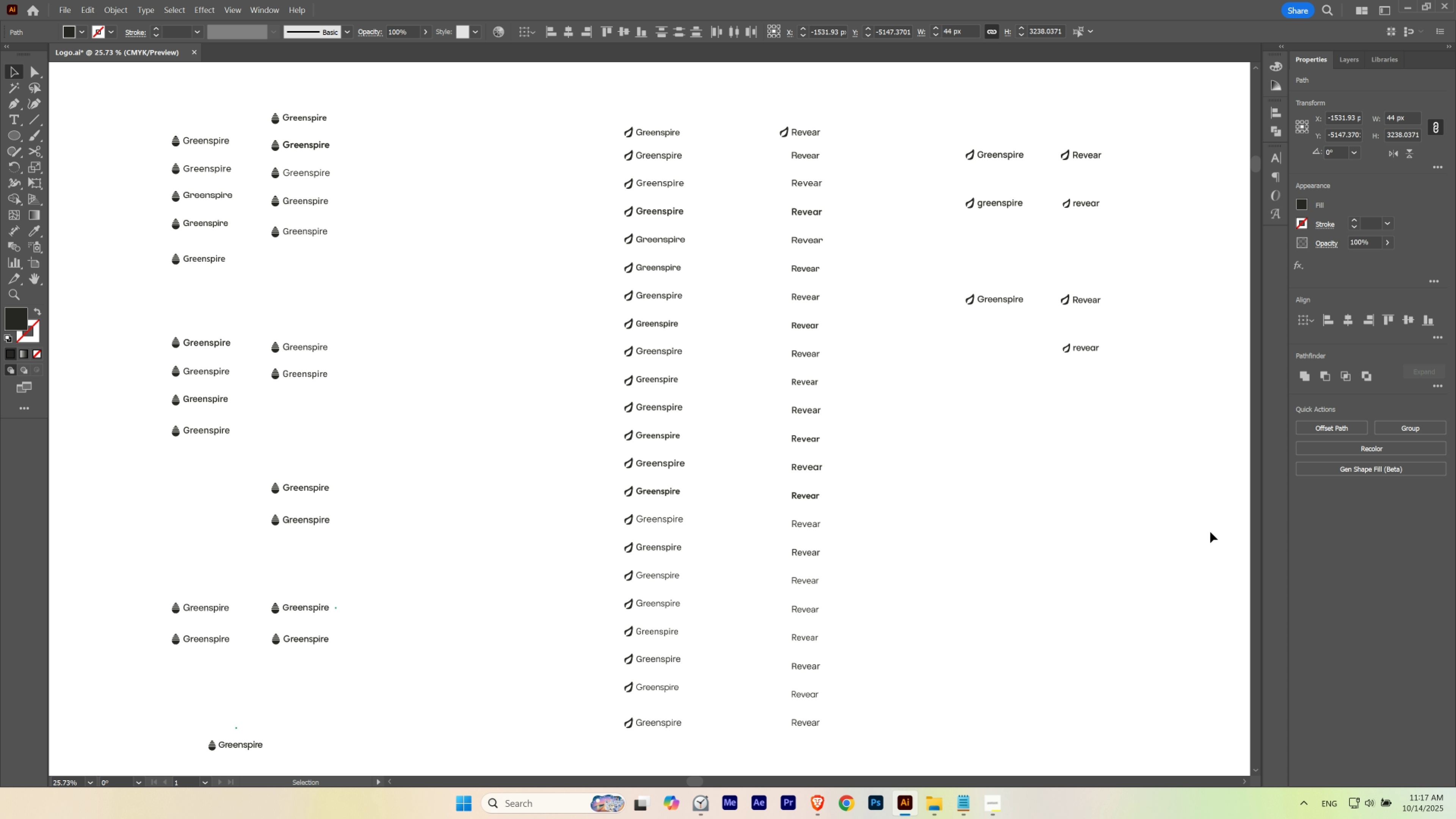 
hold_key(key=Space, duration=0.54)
 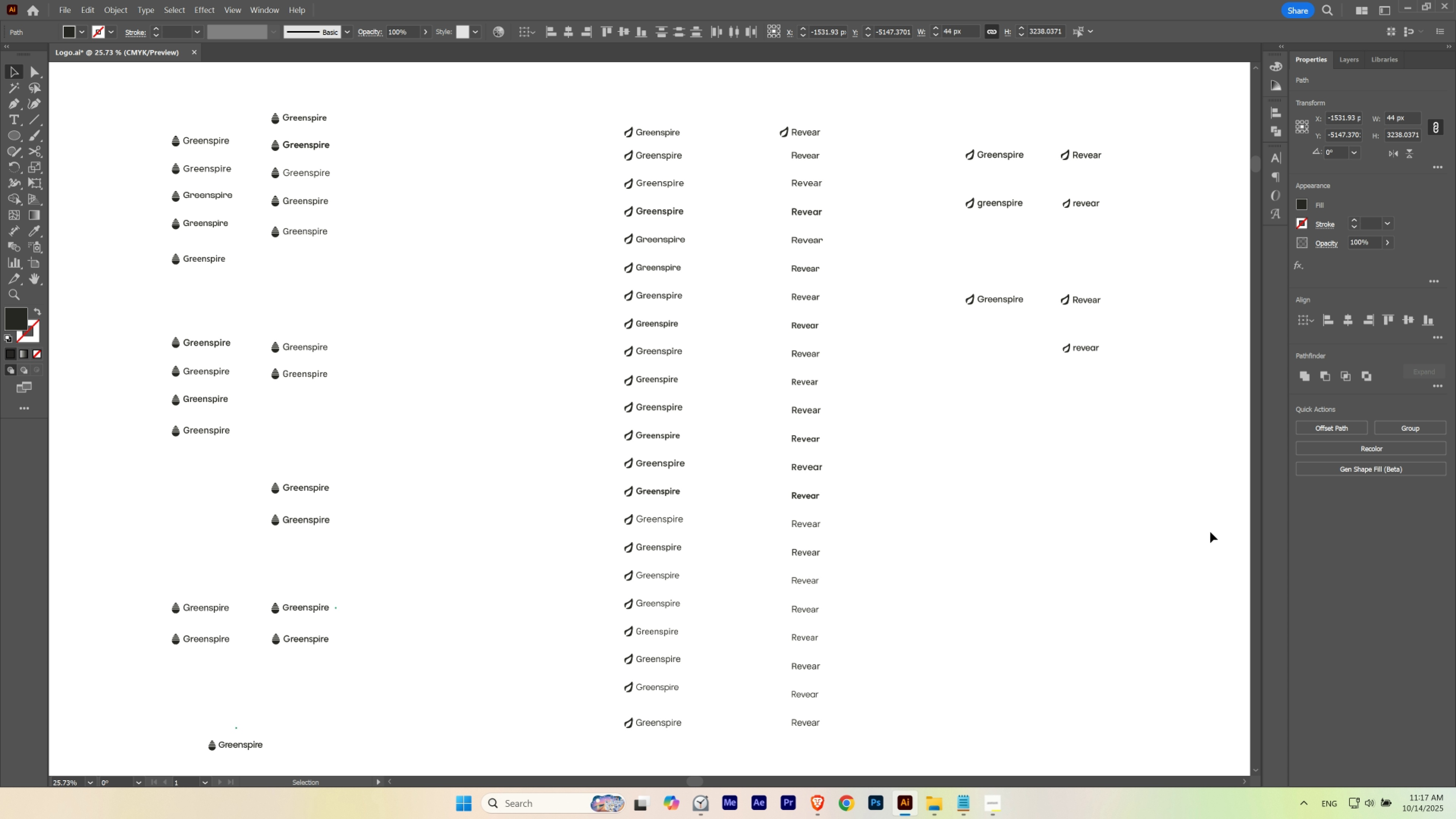 
key(V)
 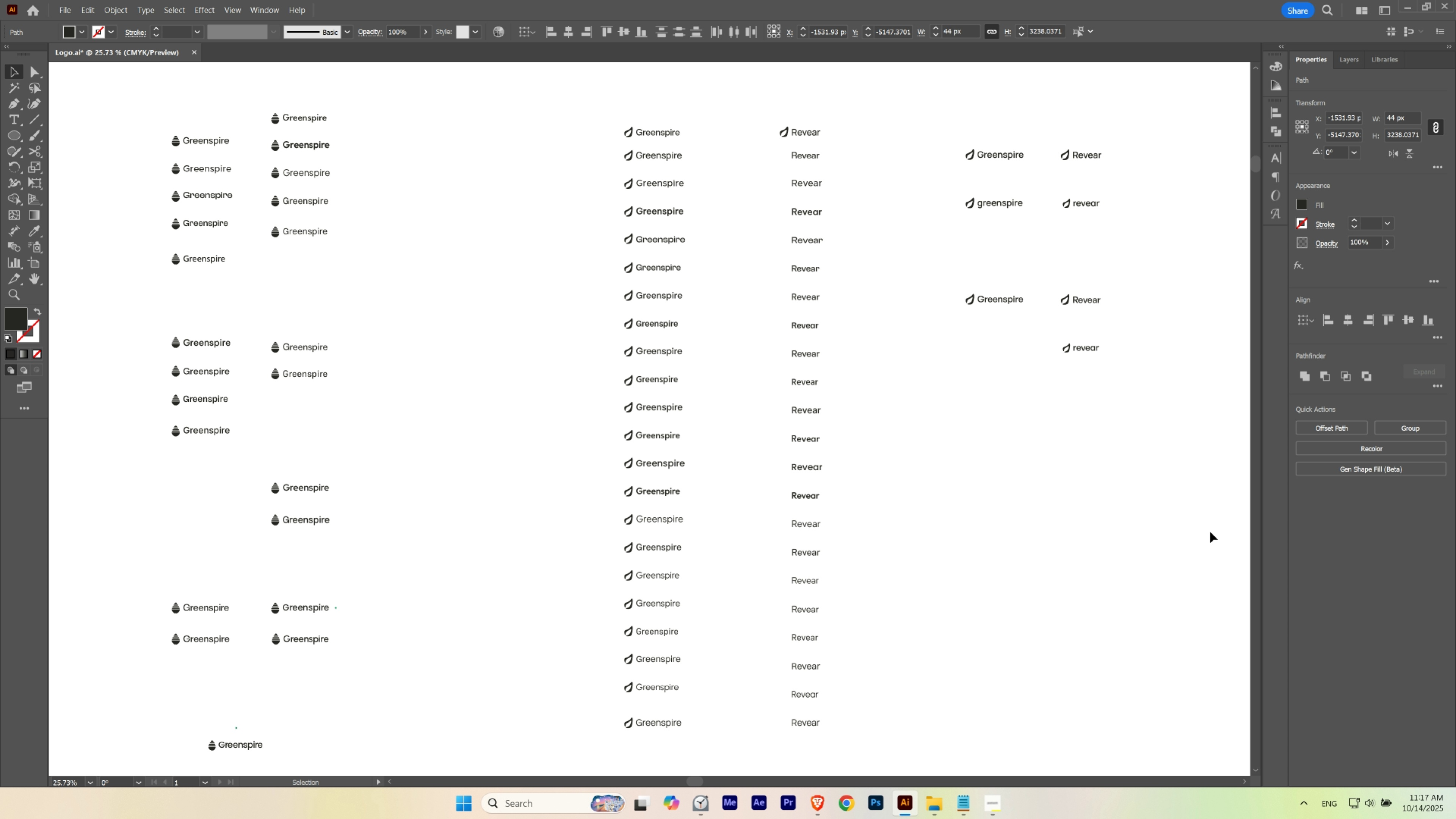 
key(ArrowLeft)
 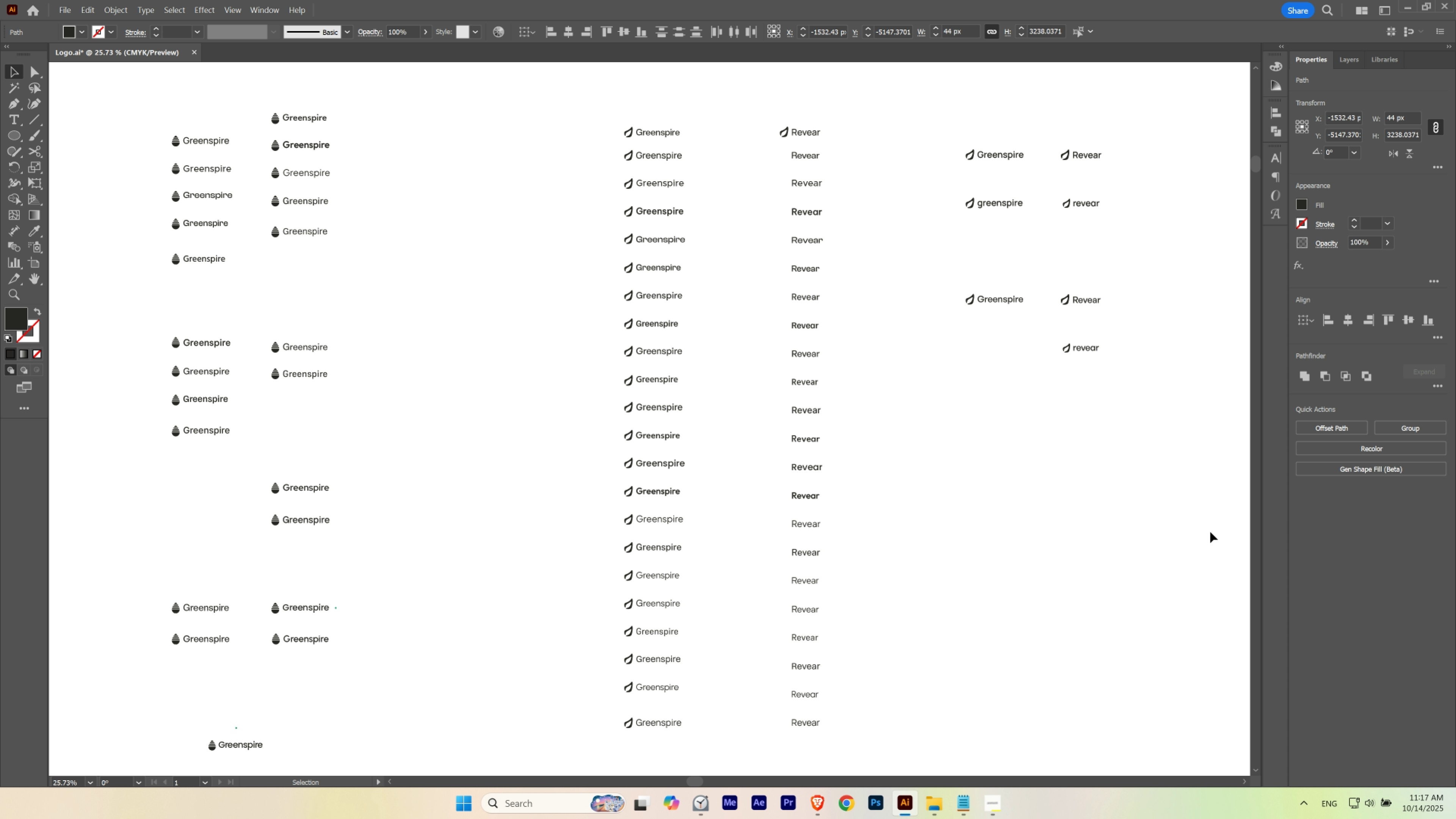 
key(ArrowLeft)
 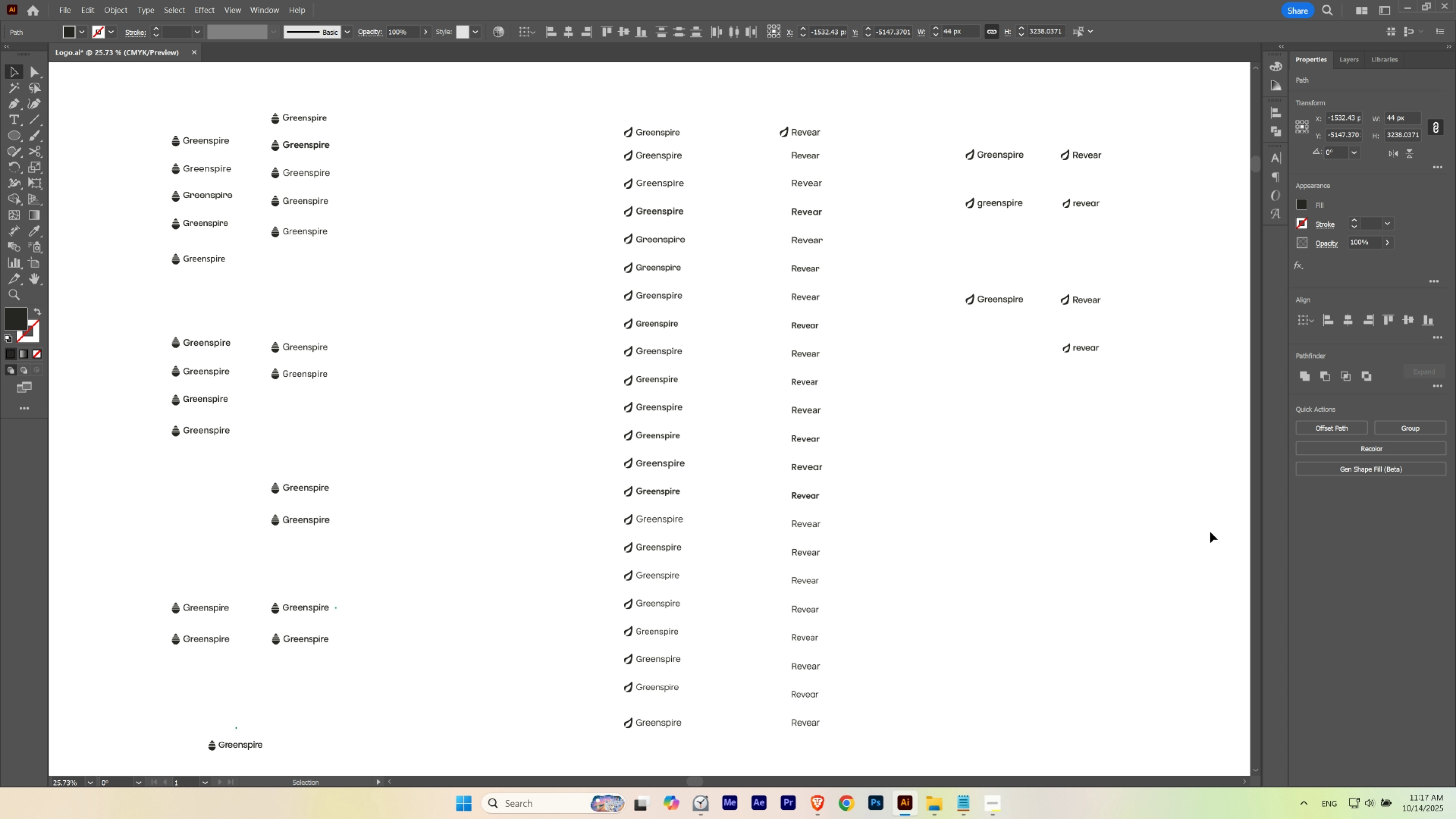 
key(ArrowLeft)
 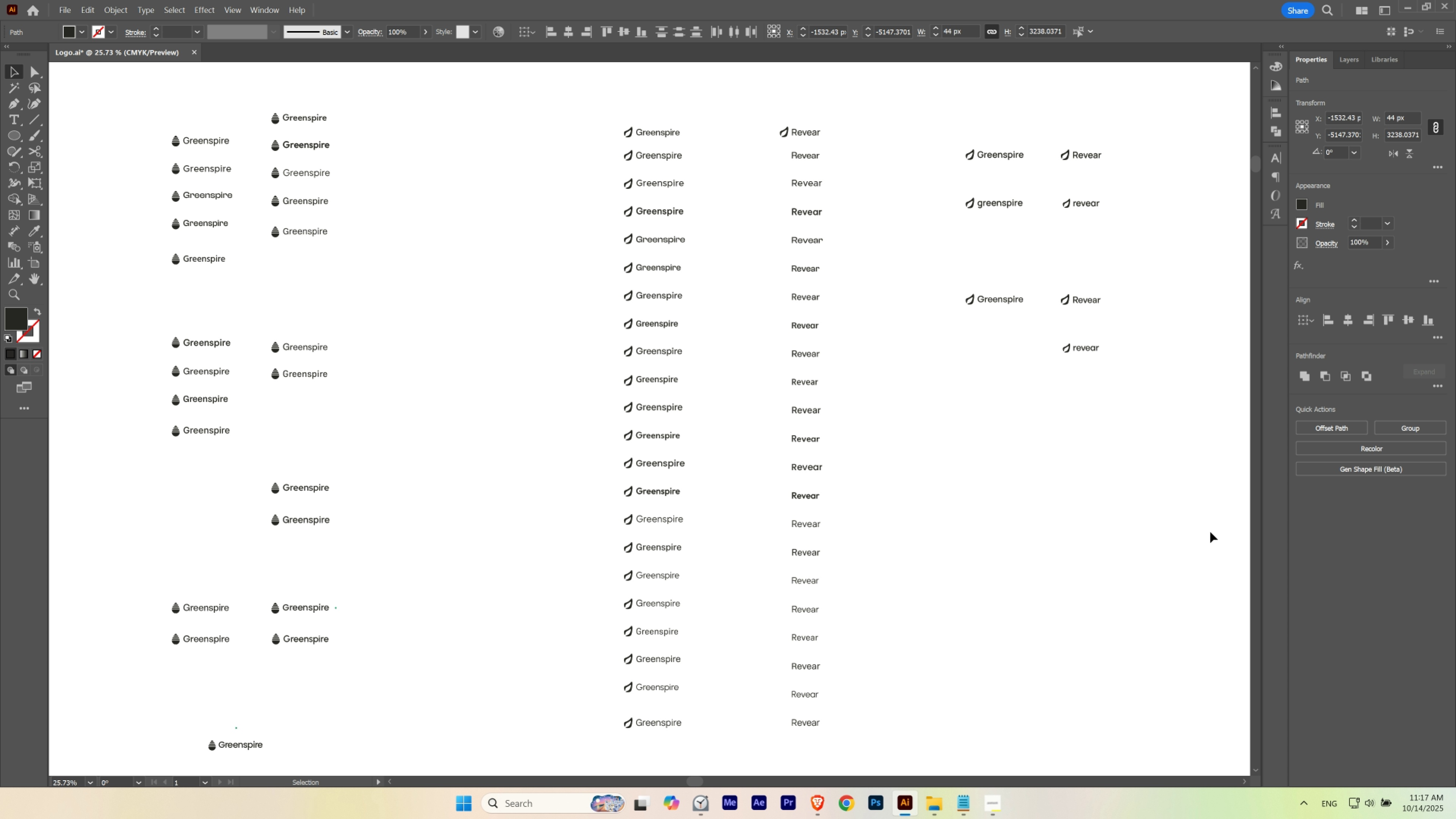 
key(ArrowLeft)
 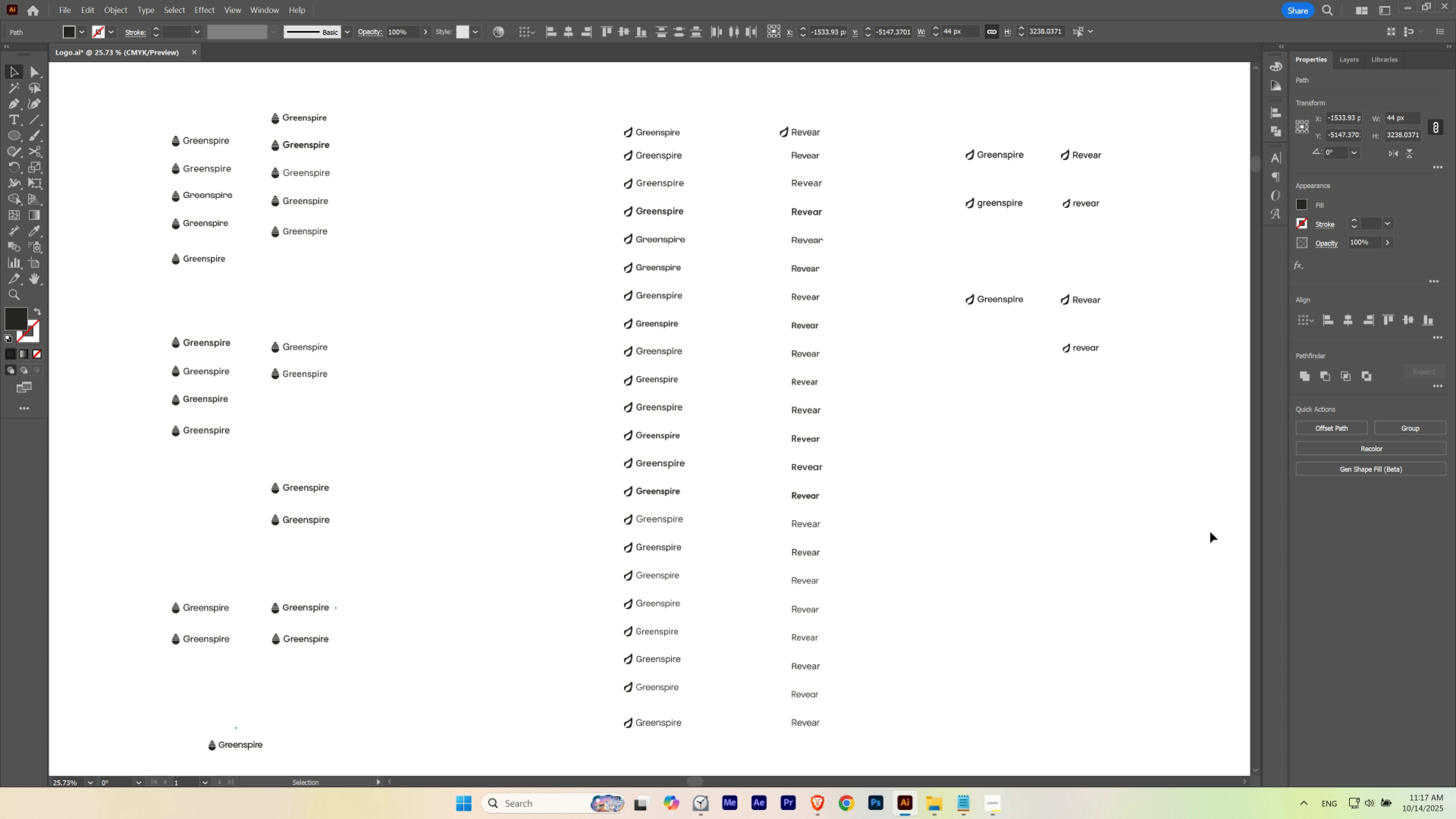 
key(ArrowLeft)
 